 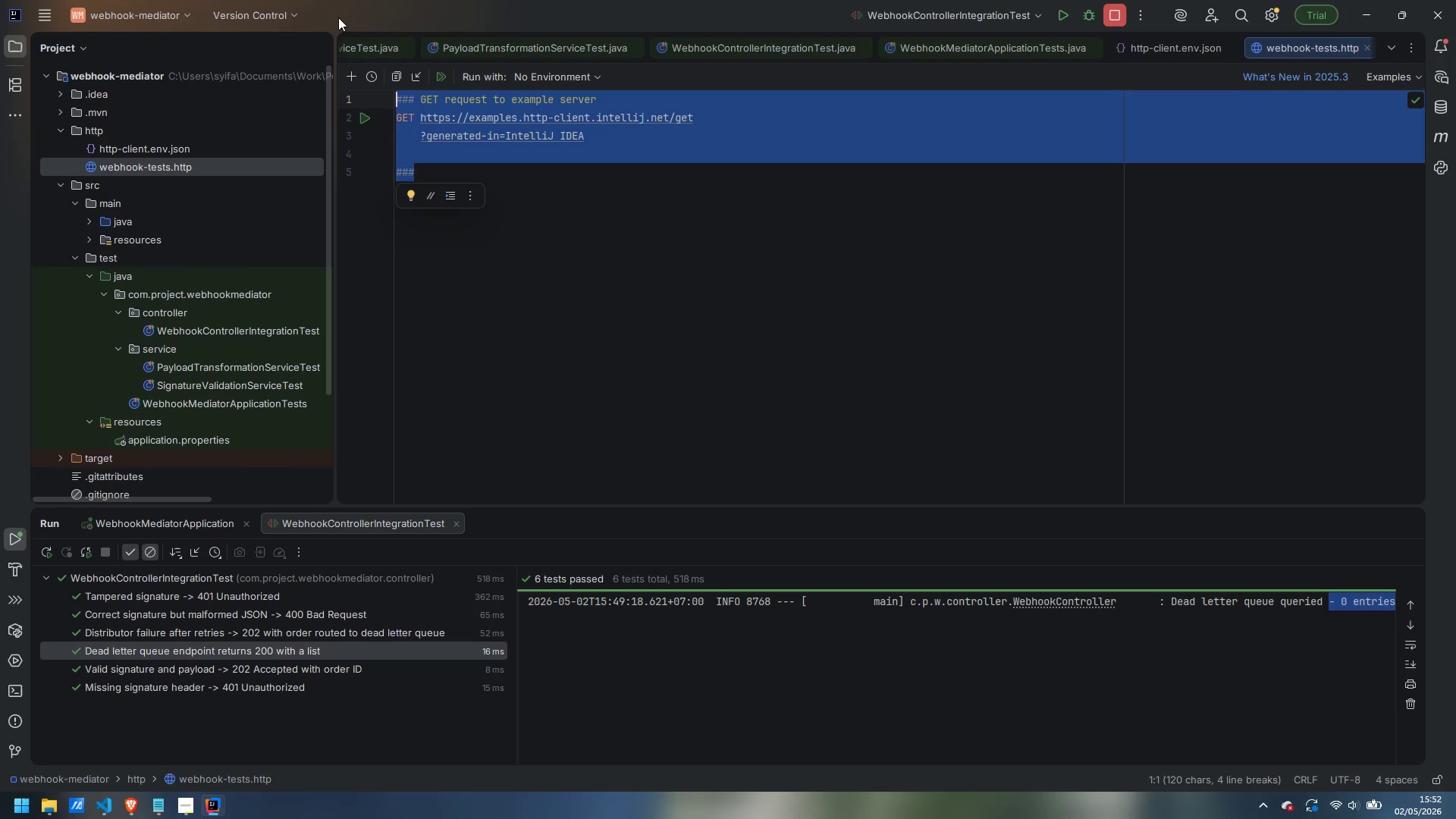 
key(Backspace)
 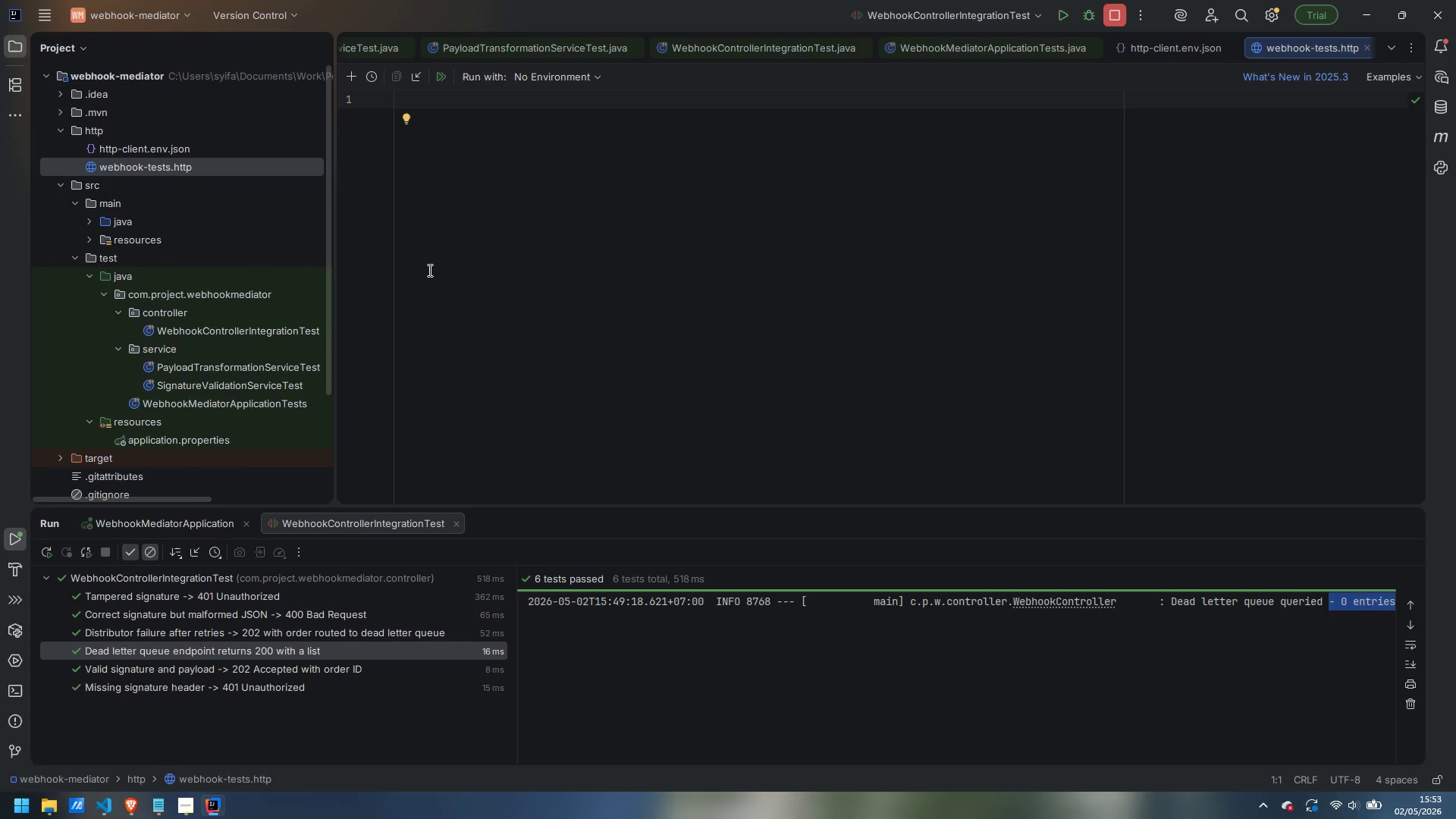 
wait(44.66)
 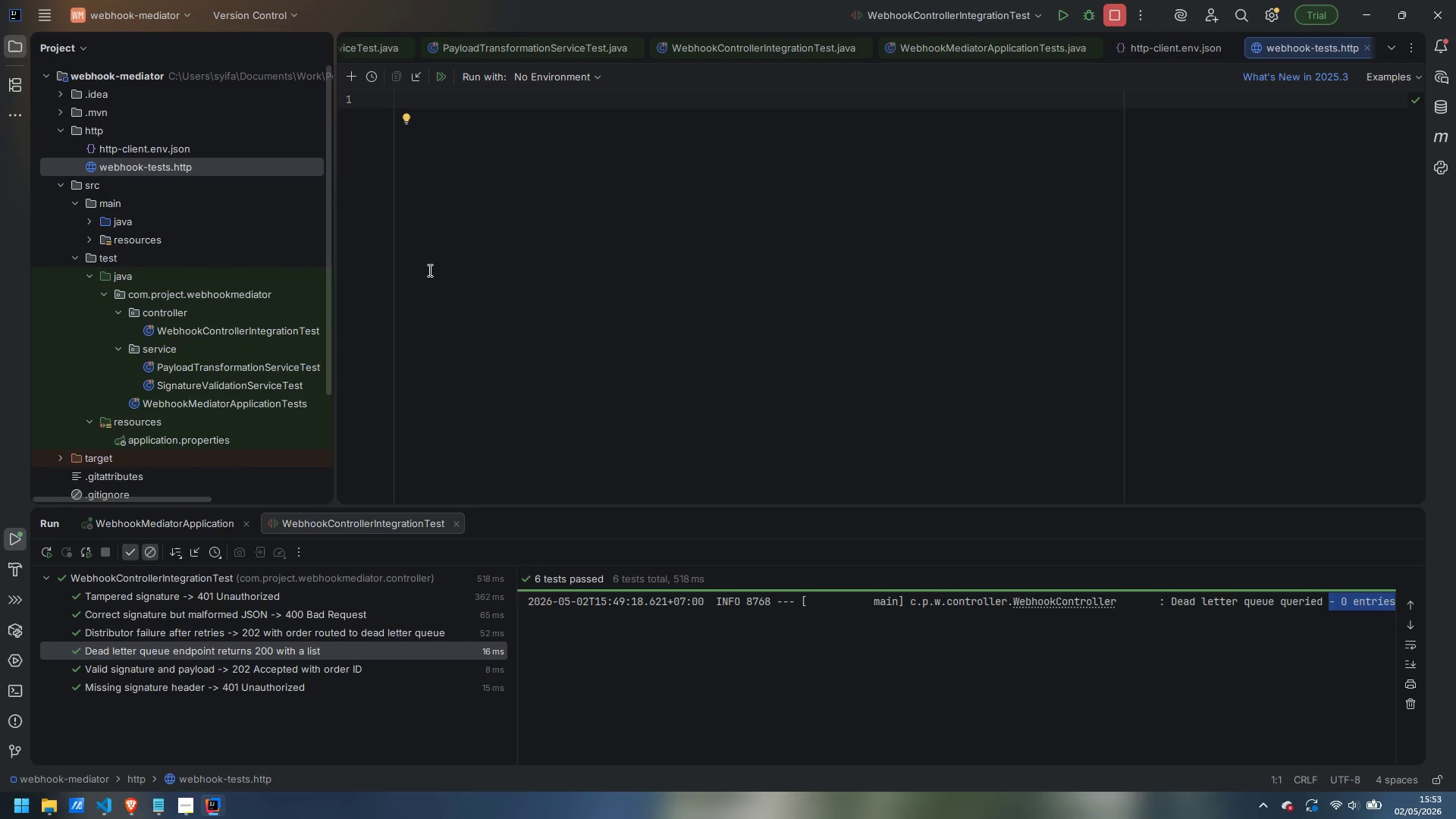 
scroll: coordinate [478, 232], scroll_direction: up, amount: 3.0
 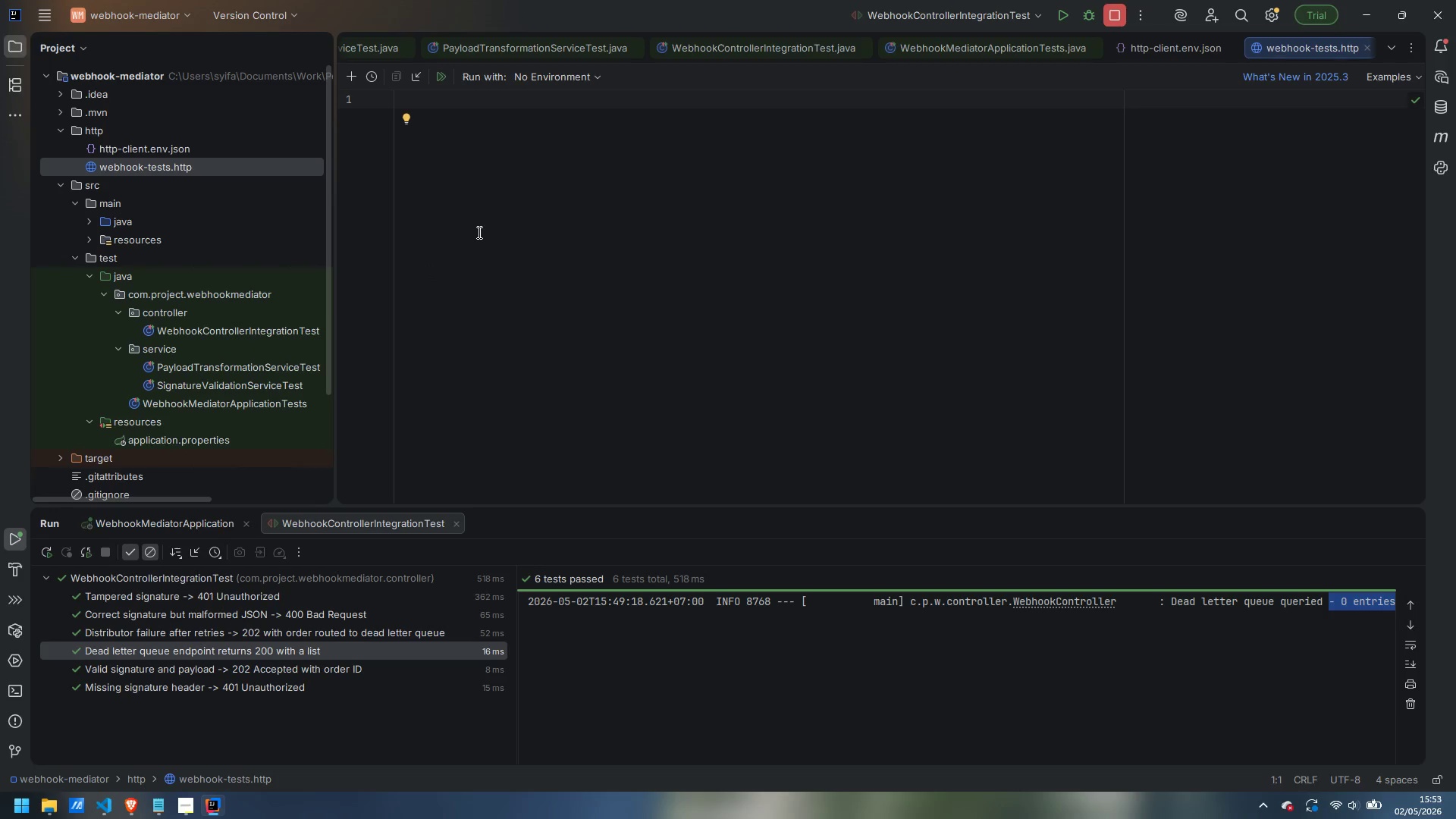 
key(Shift+3)
 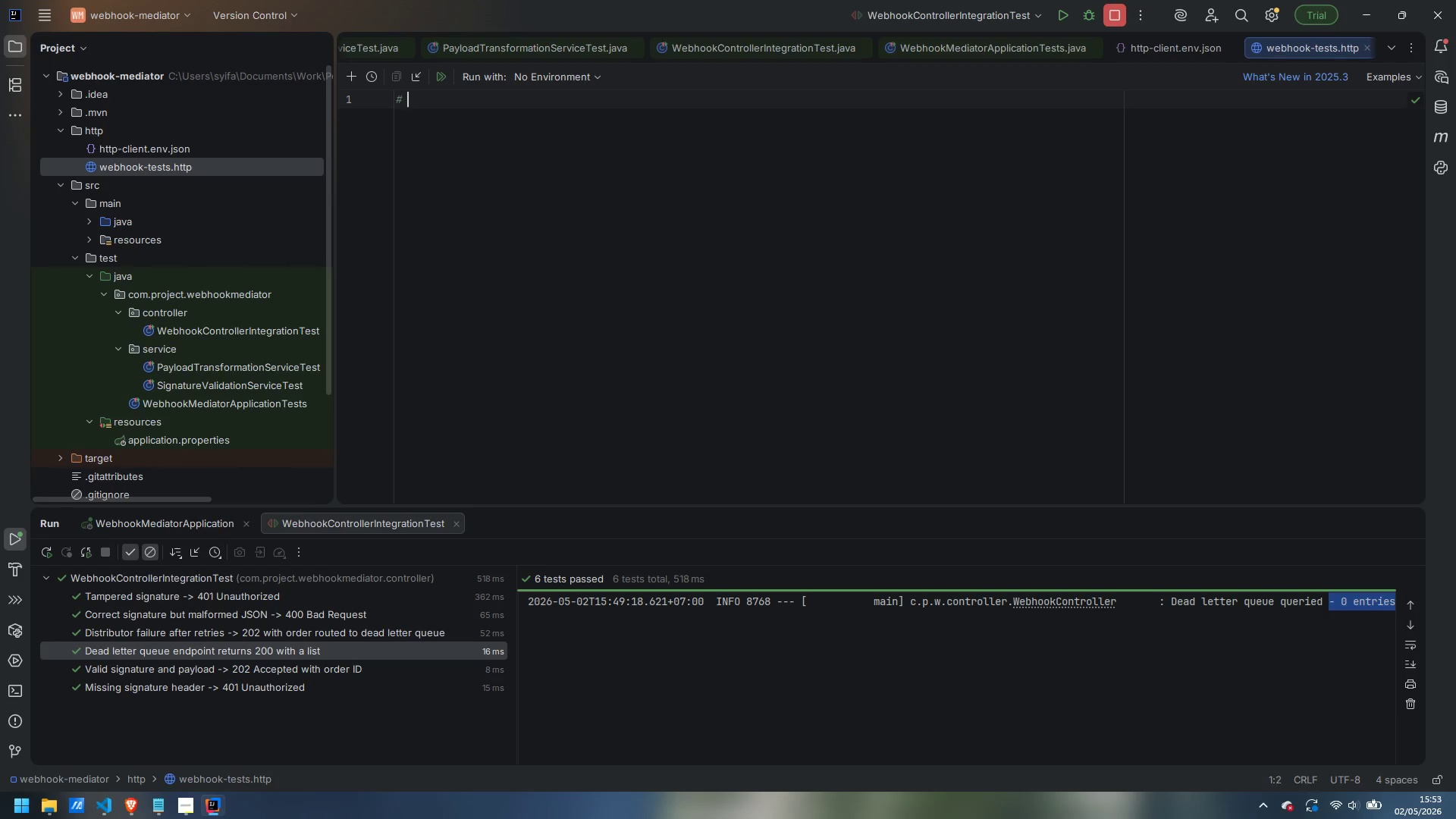 
key(Shift+Space)
 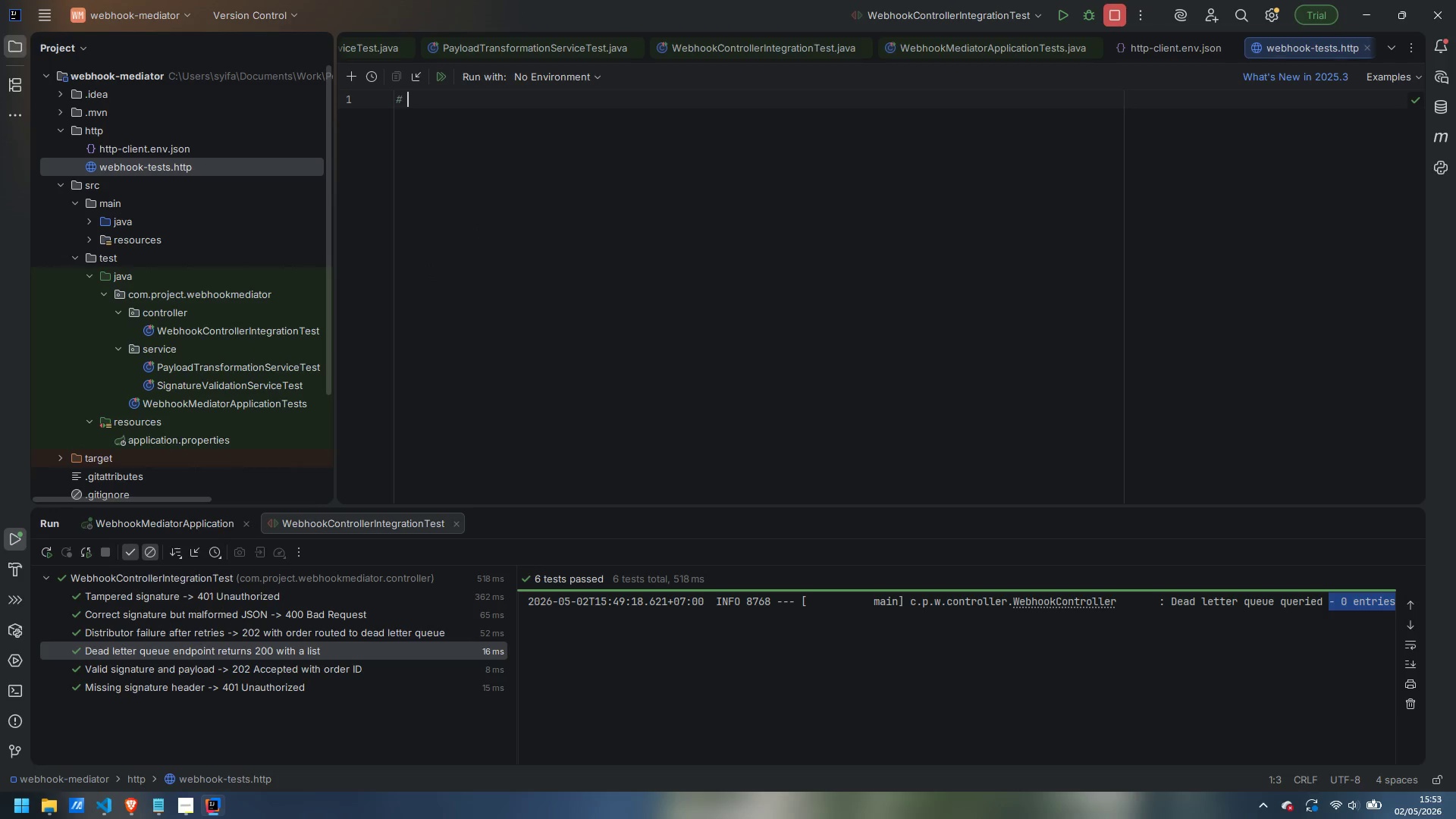 
left_click([570, 71])
 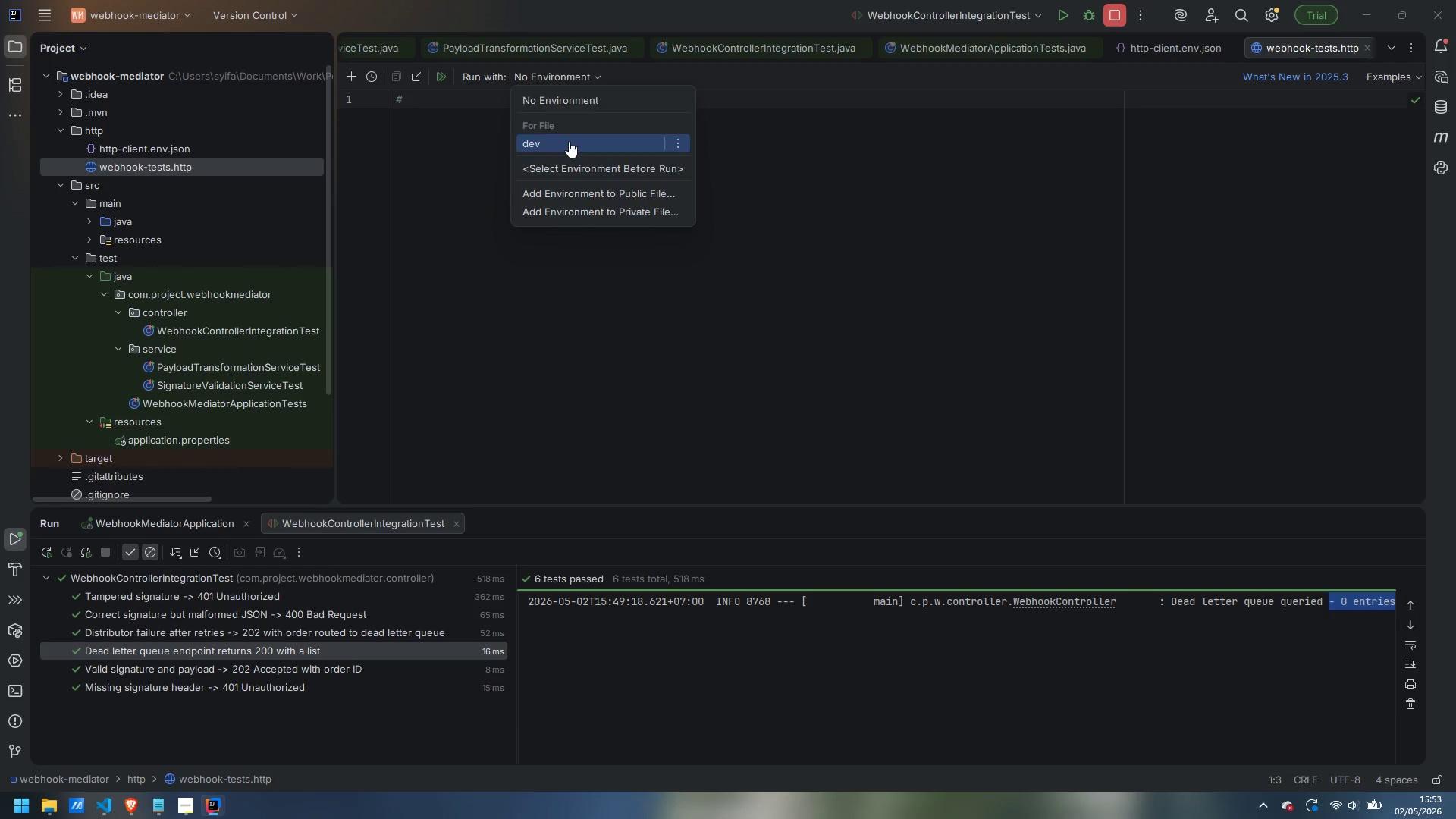 
left_click([569, 141])
 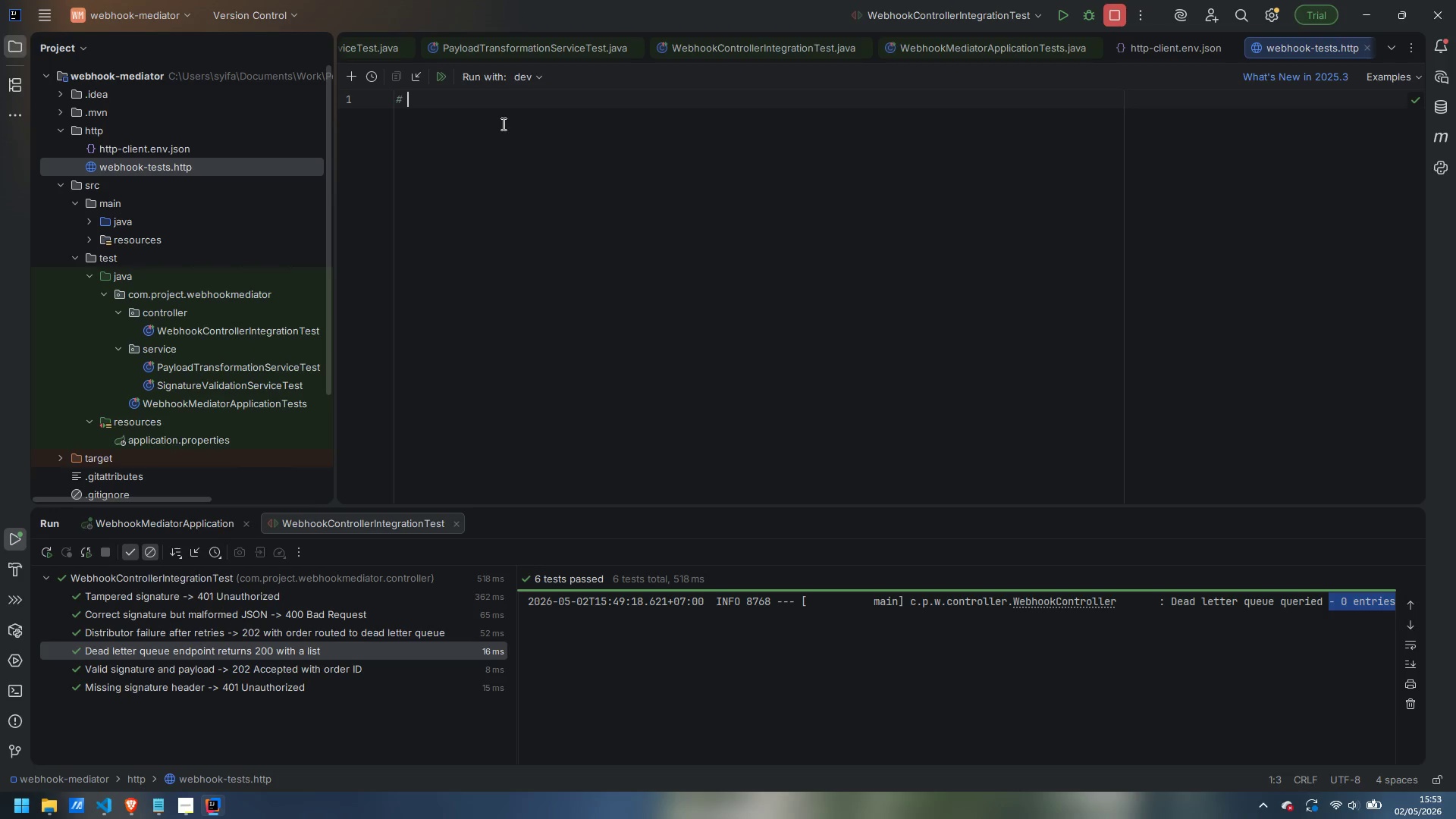 
type(Llux)
key(Backspace)
key(Backspace)
key(Backspace)
type(uxeLayer WebHook )
 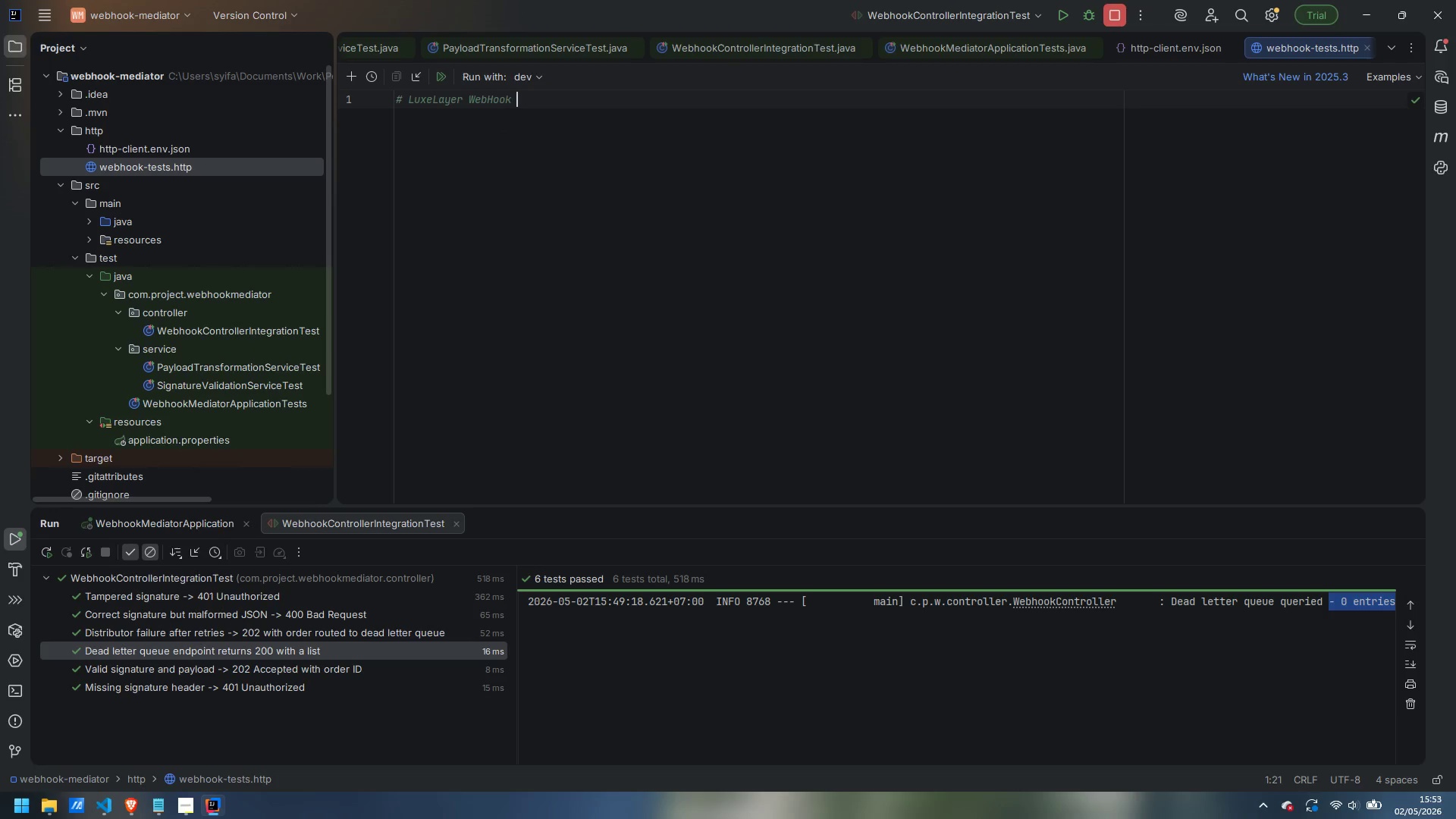 
key(Control+ControlLeft)
 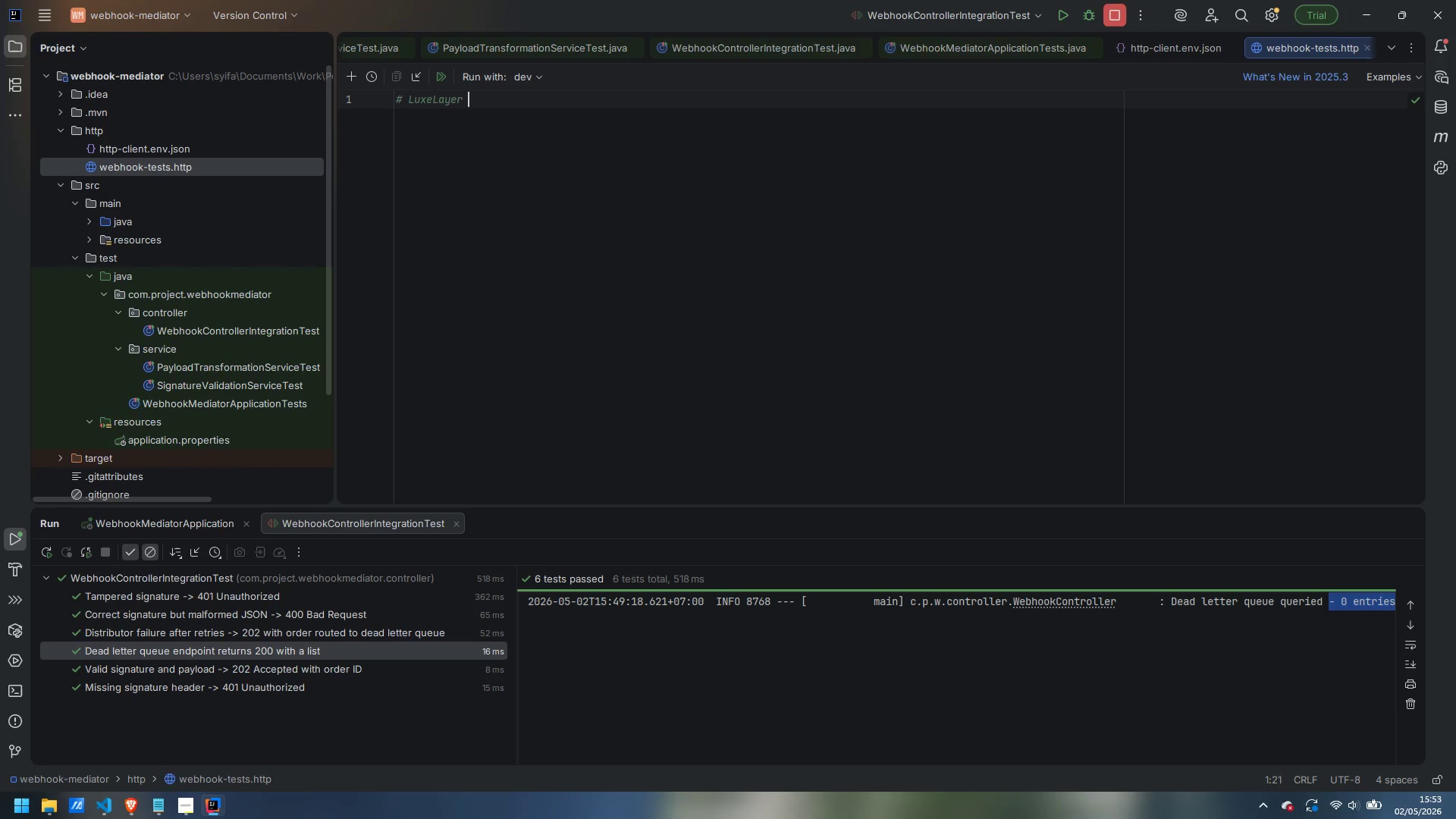 
key(Control+Backspace)
 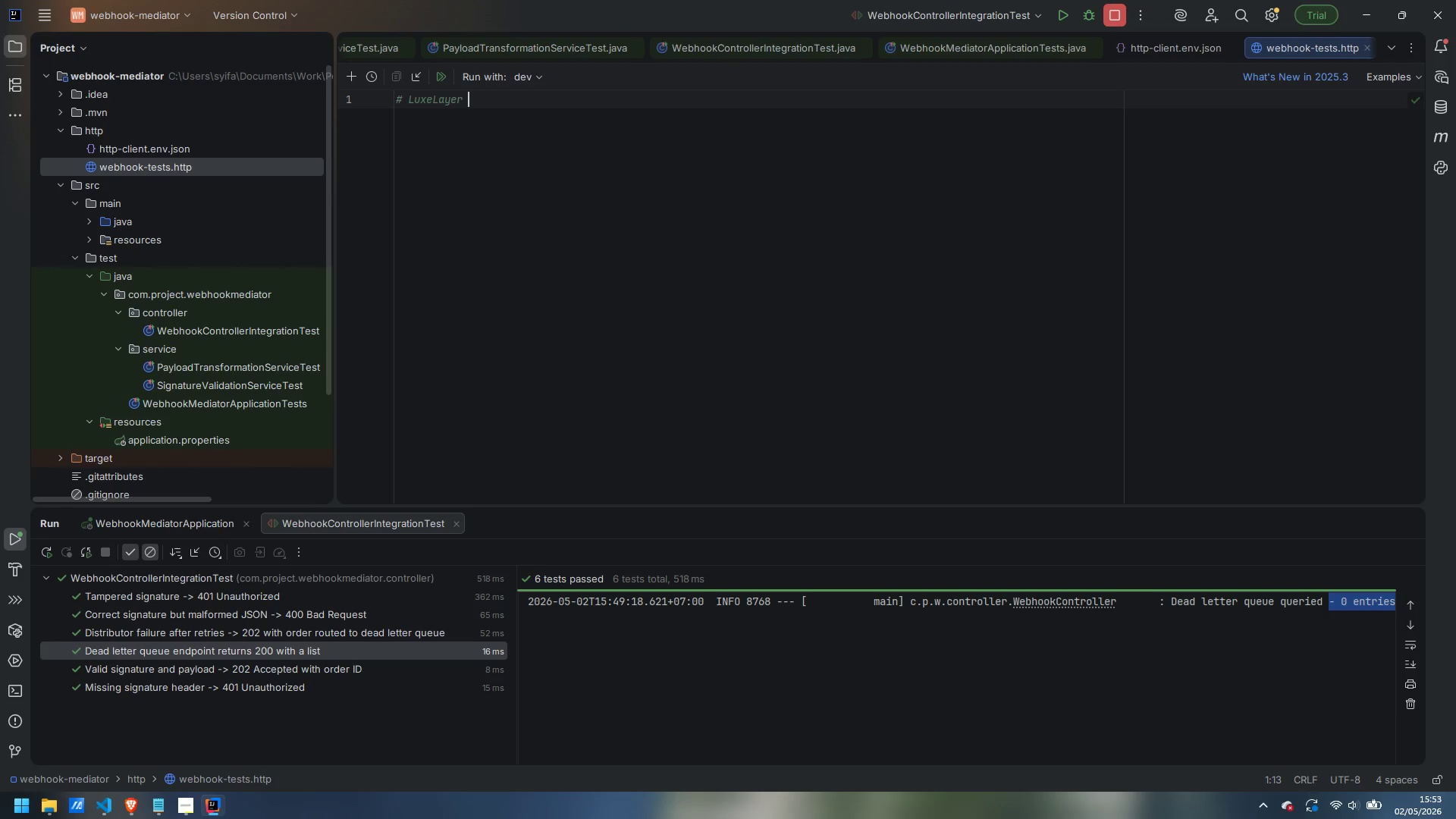 
type(WebhookMediator)
 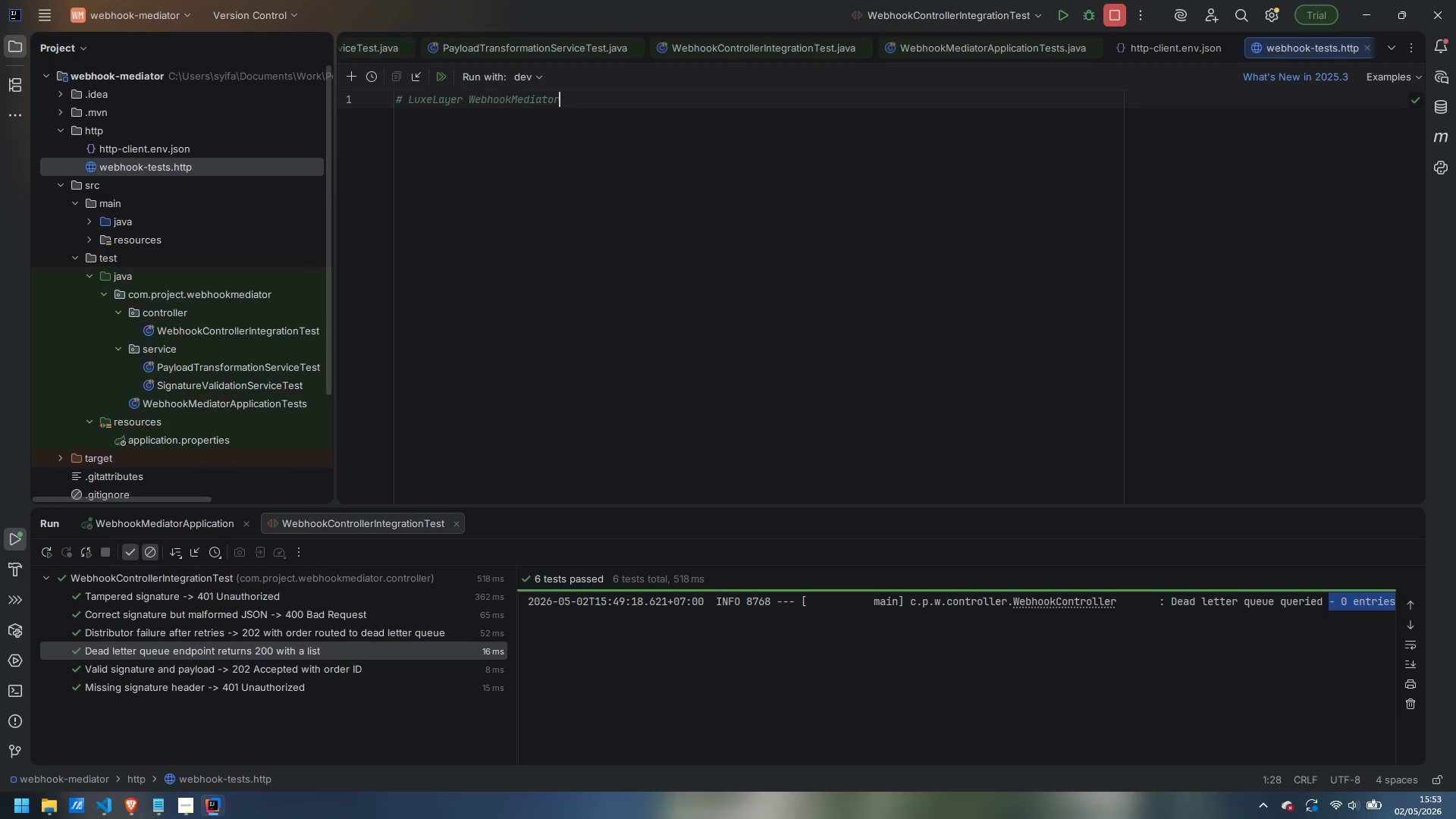 
key(ArrowLeft)
 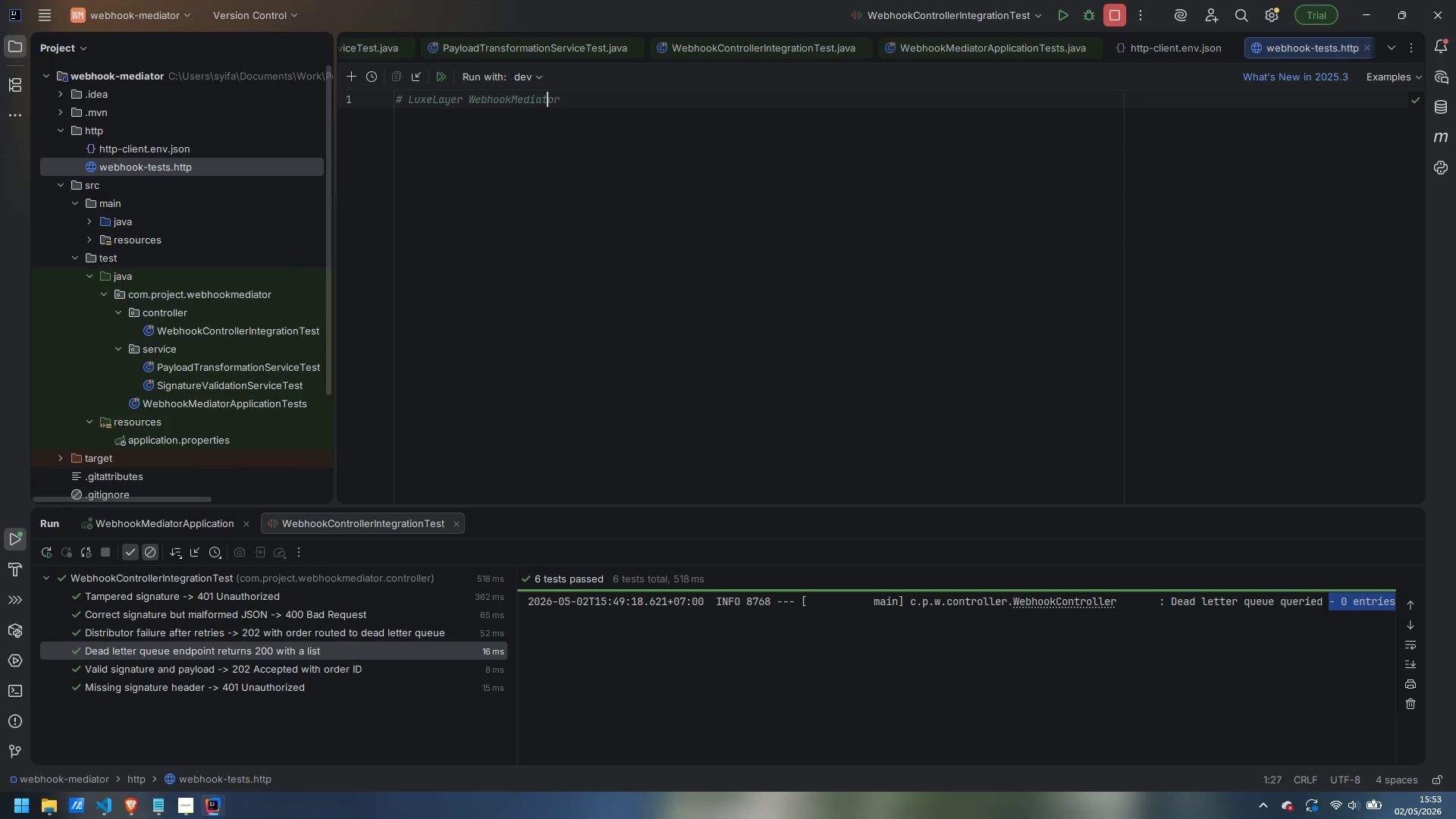 
key(ArrowLeft)
 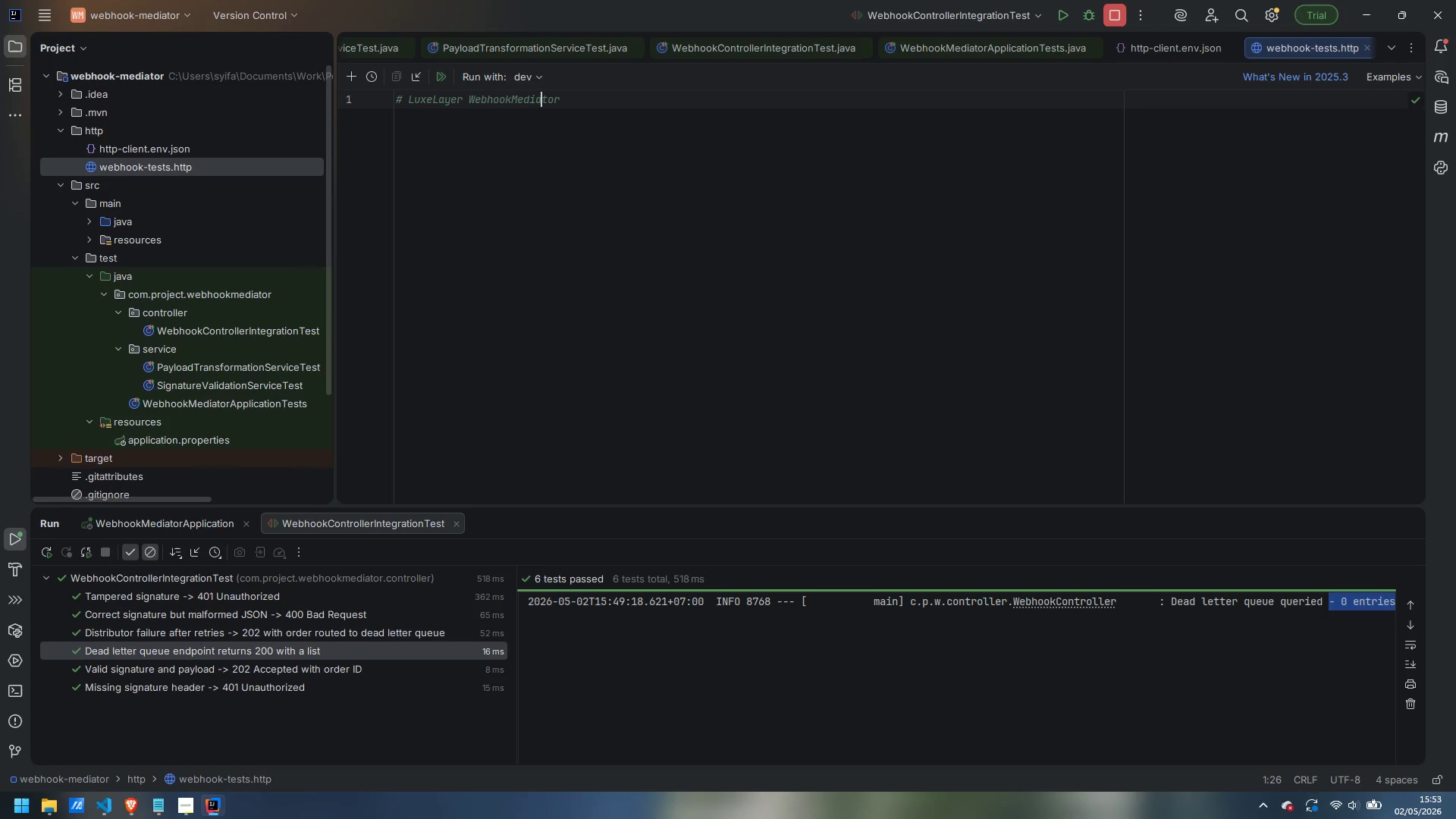 
key(ArrowLeft)
 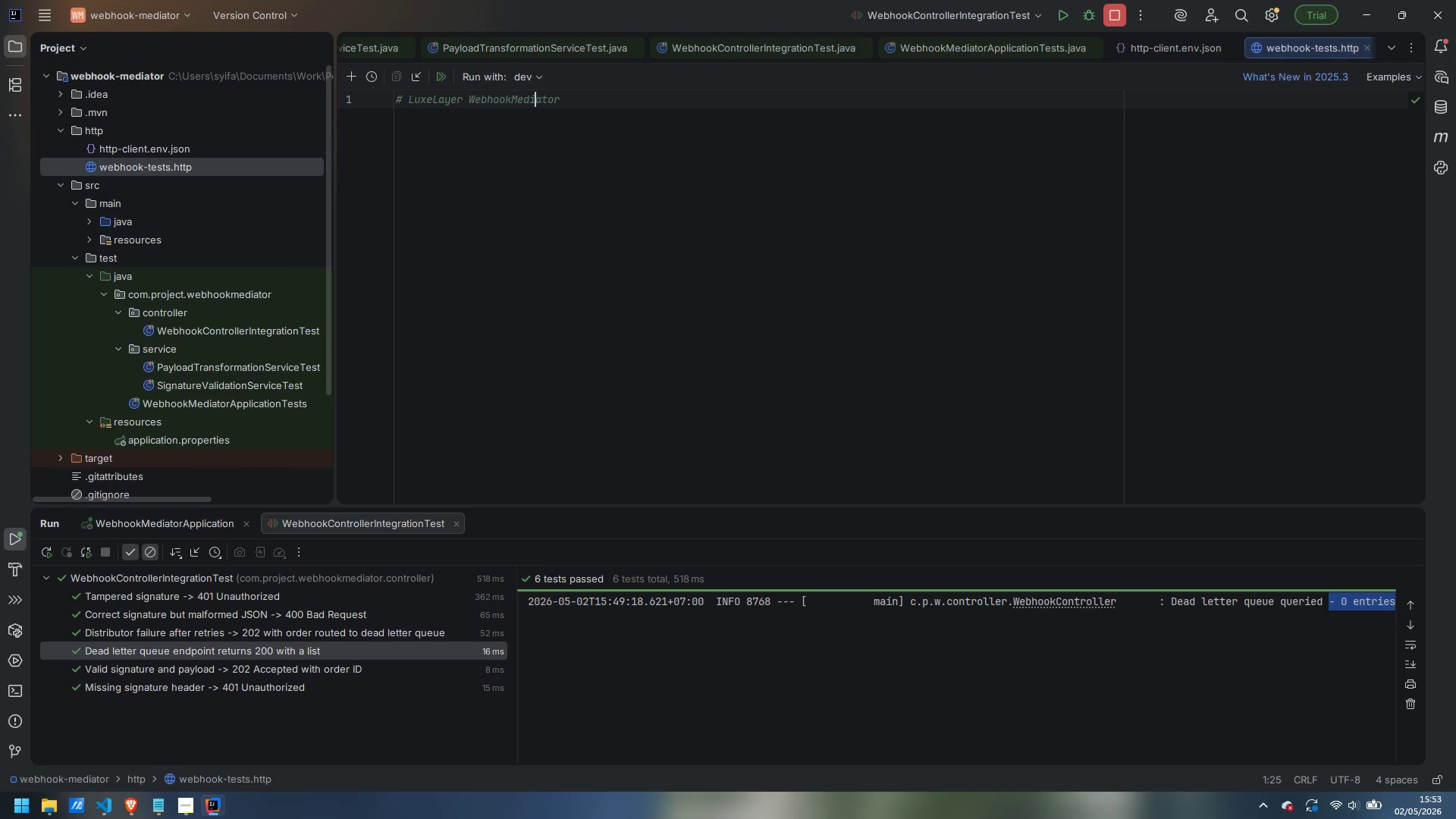 
key(ArrowLeft)
 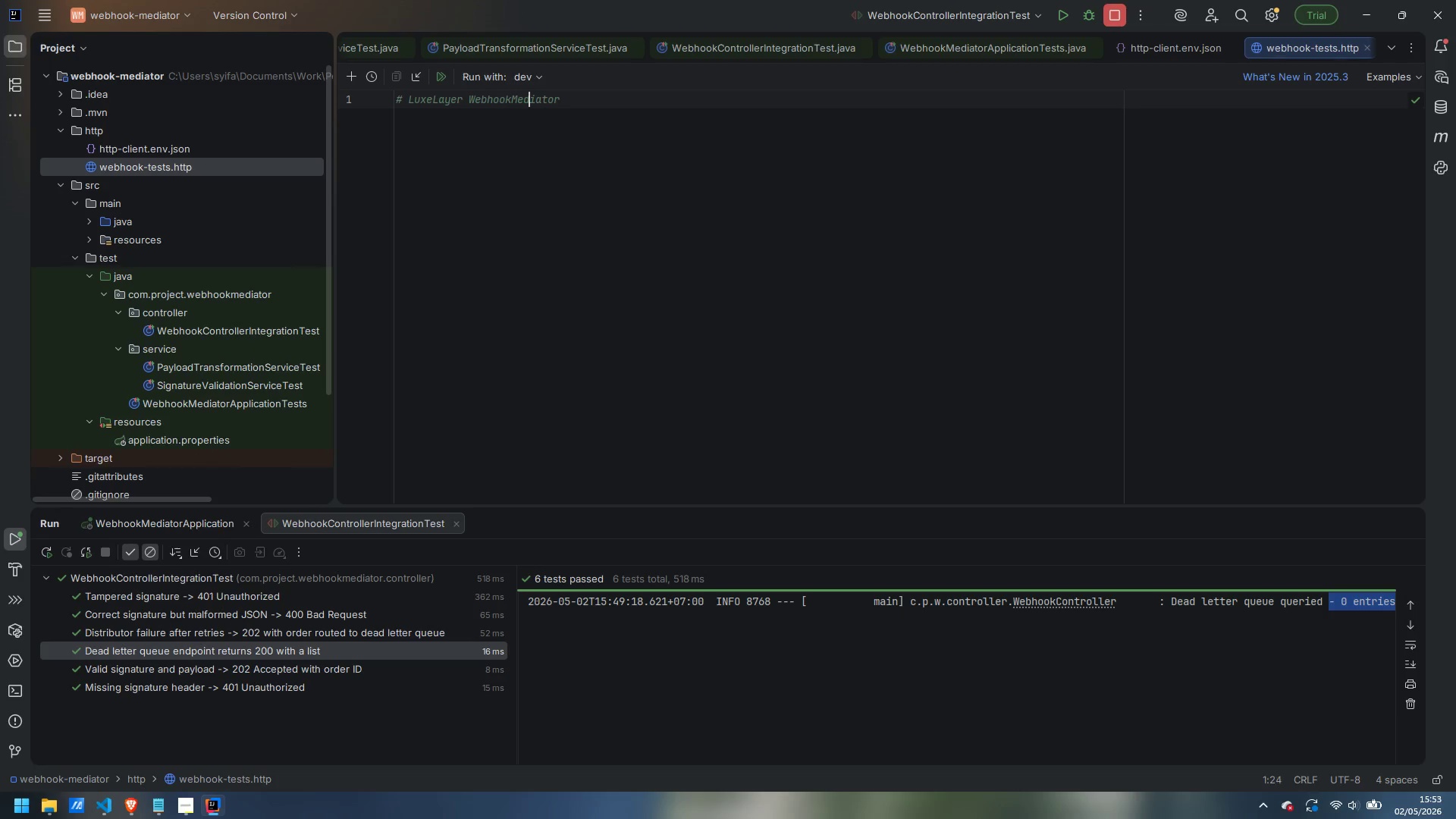 
key(ArrowLeft)
 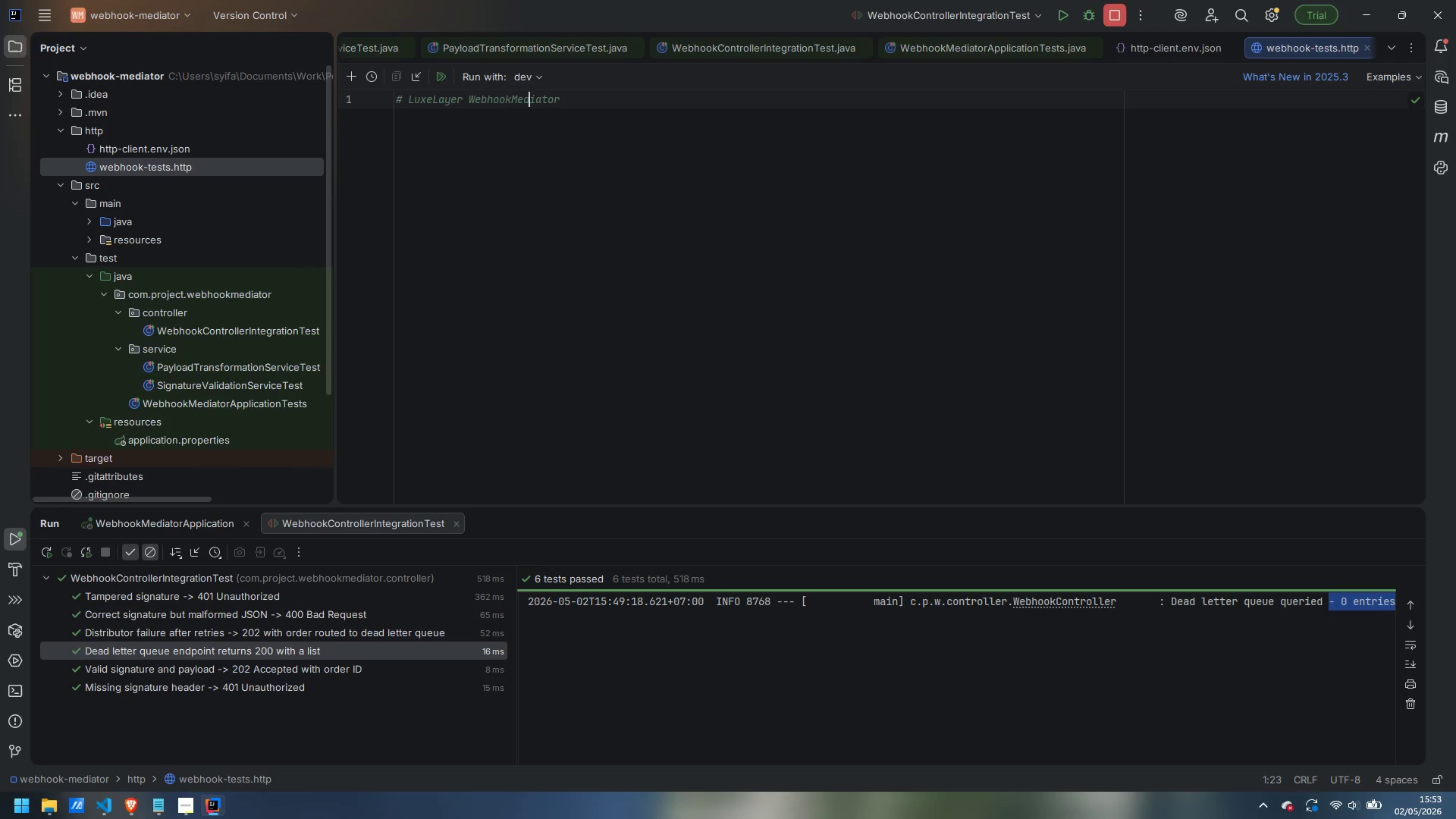 
key(ArrowLeft)
 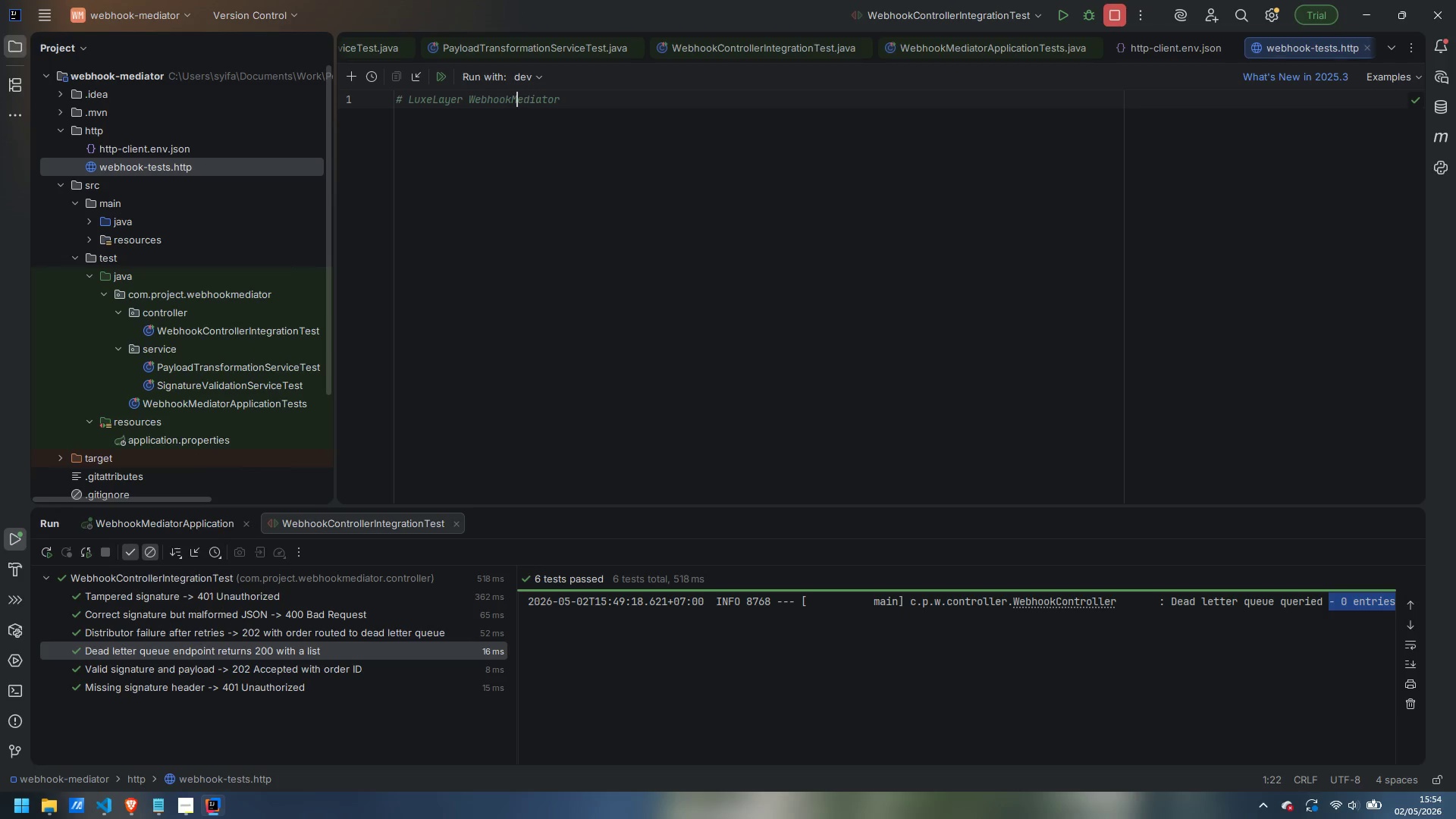 
key(ArrowLeft)
 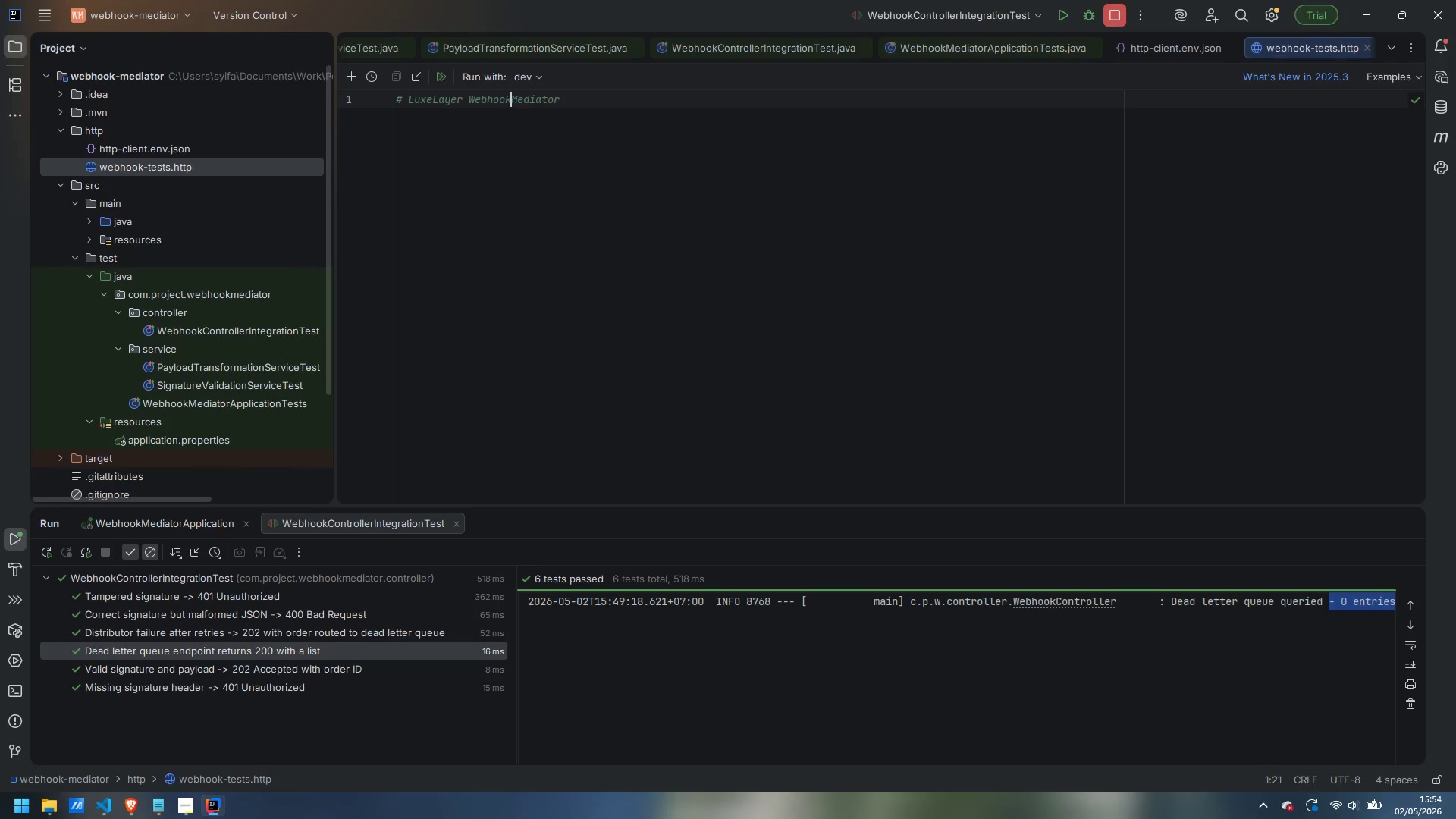 
key(ArrowLeft)
 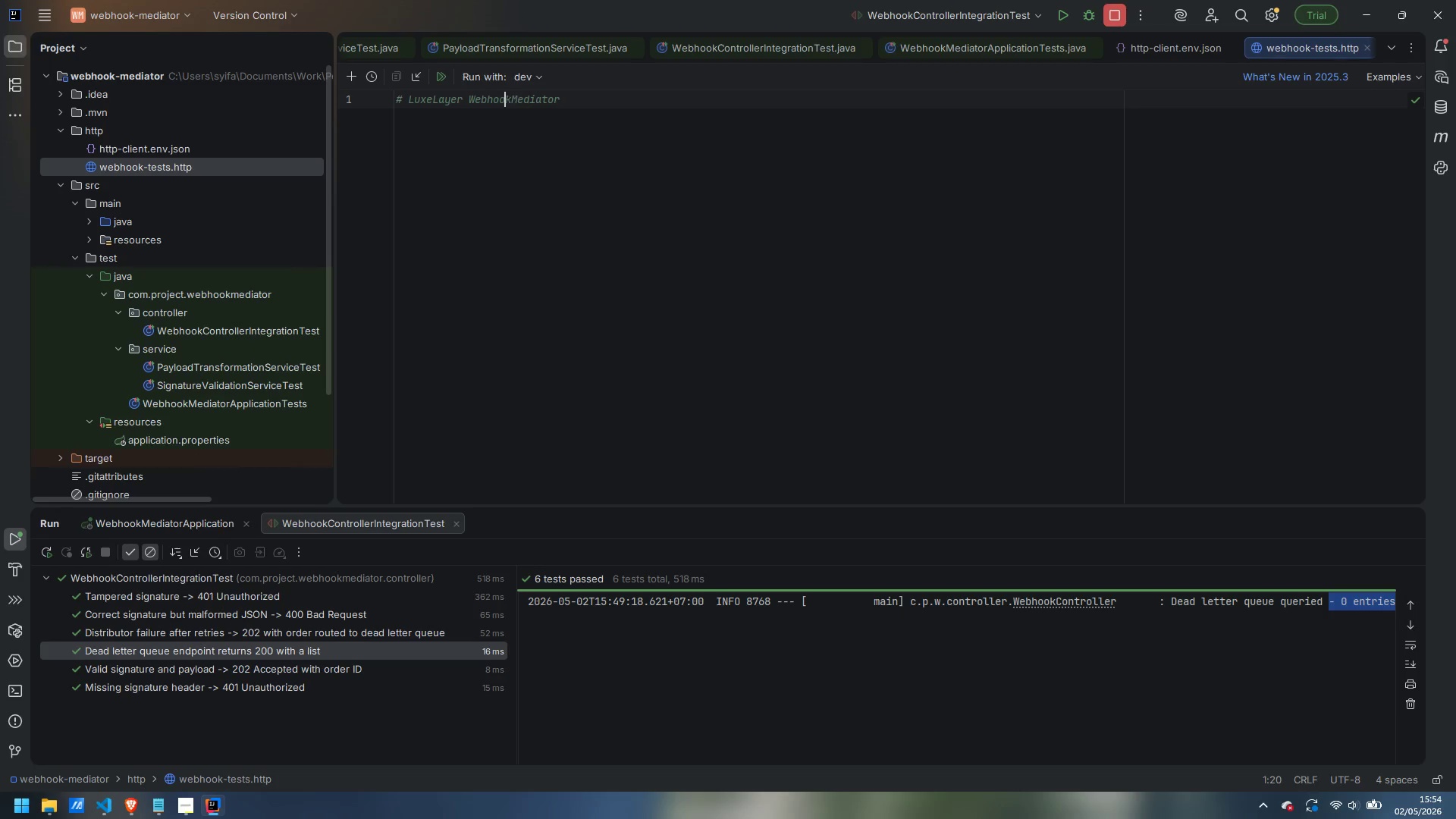 
key(ArrowLeft)
 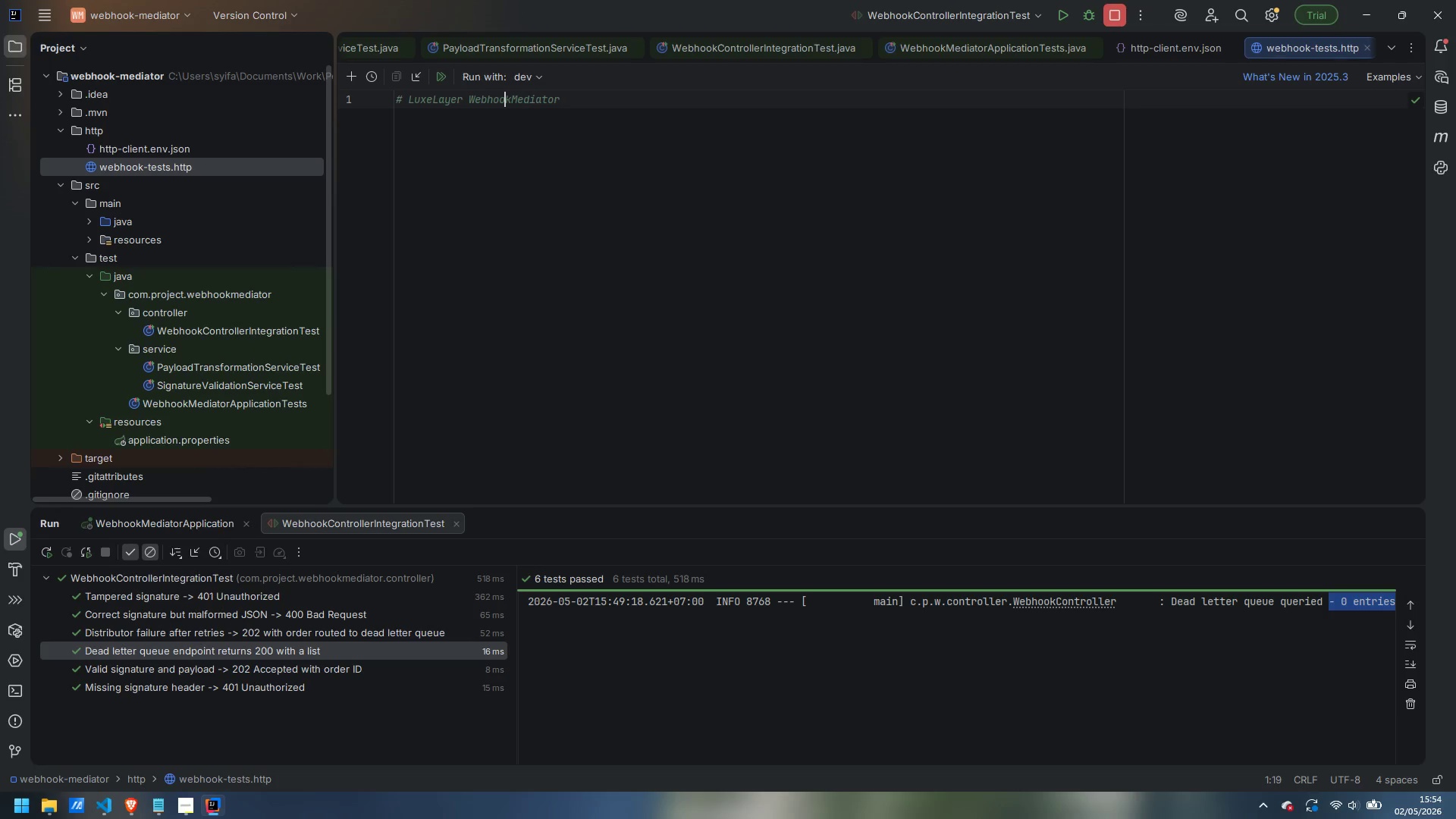 
key(ArrowRight)
 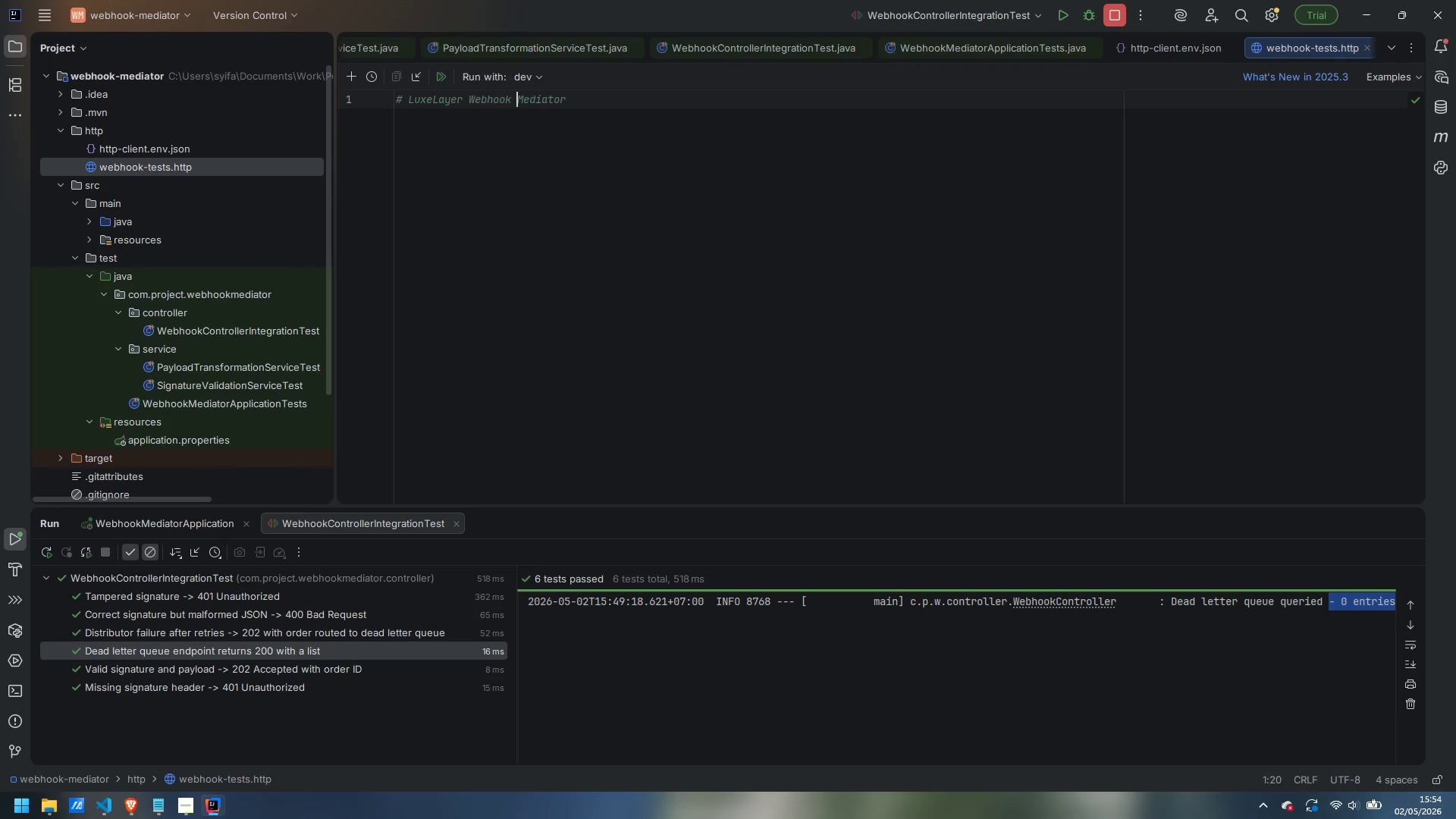 
key(Space)
 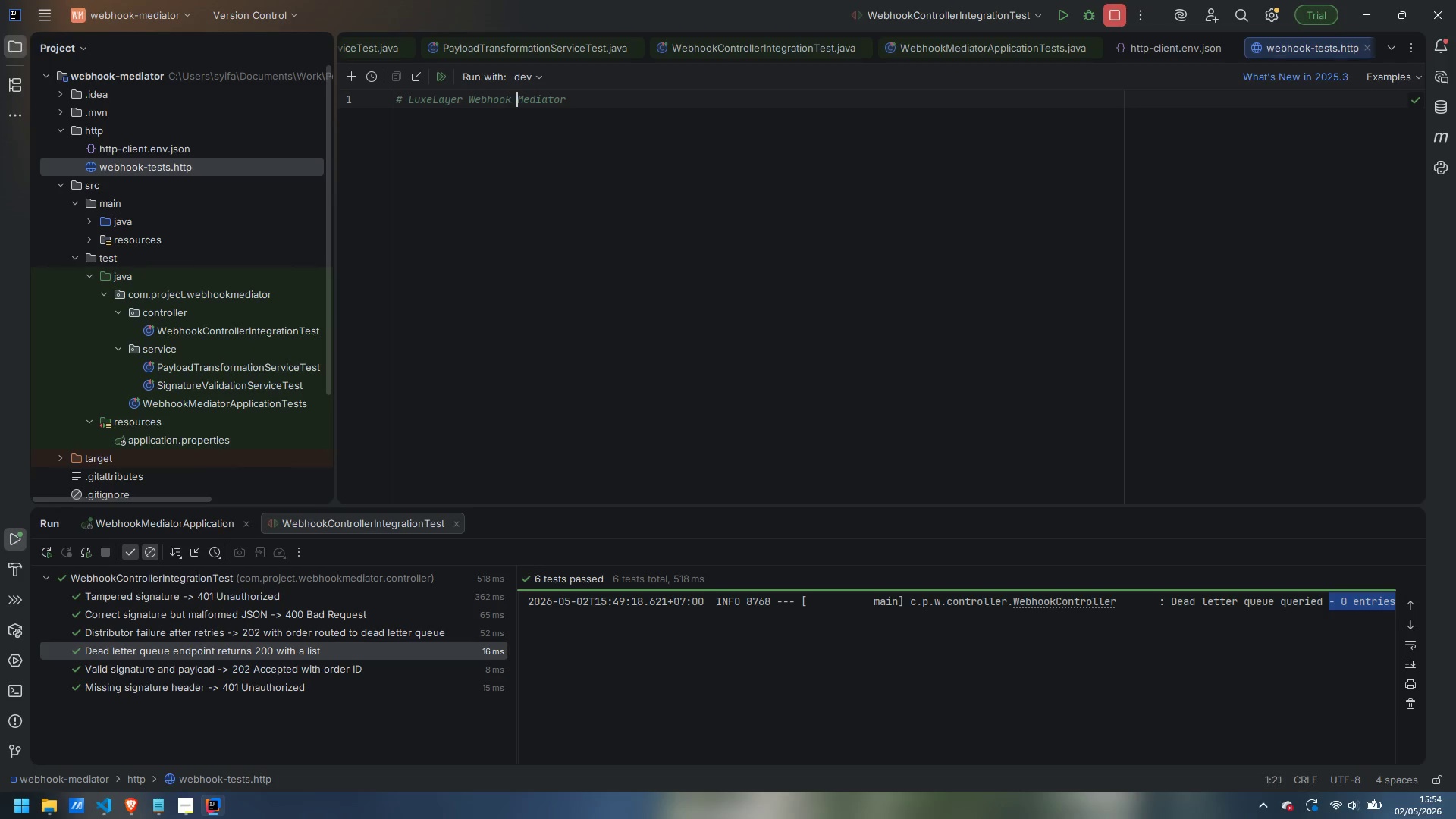 
key(Control+ArrowRight)
 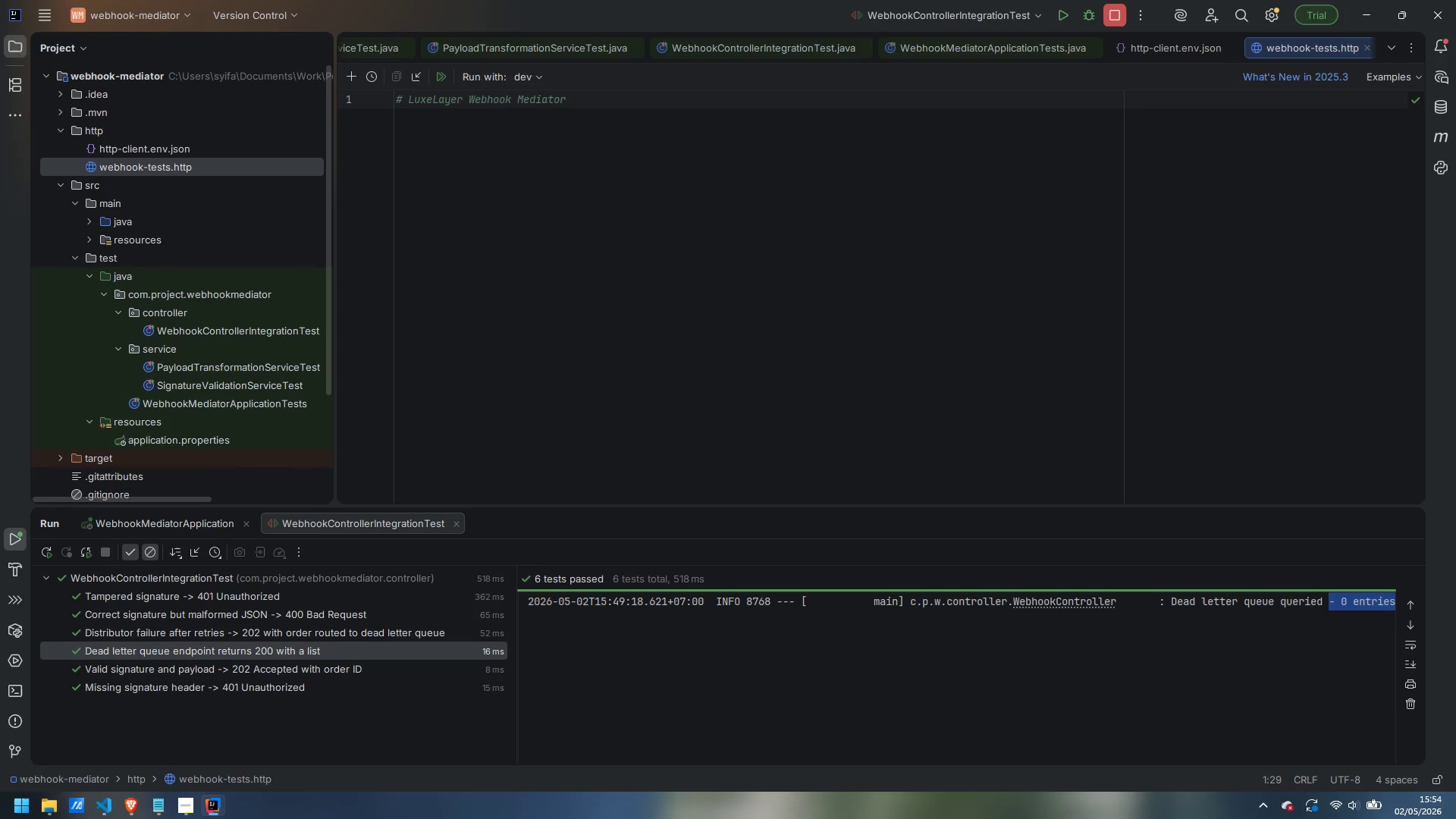 
type( - IntelliJ HTTP Client Test Suite)
 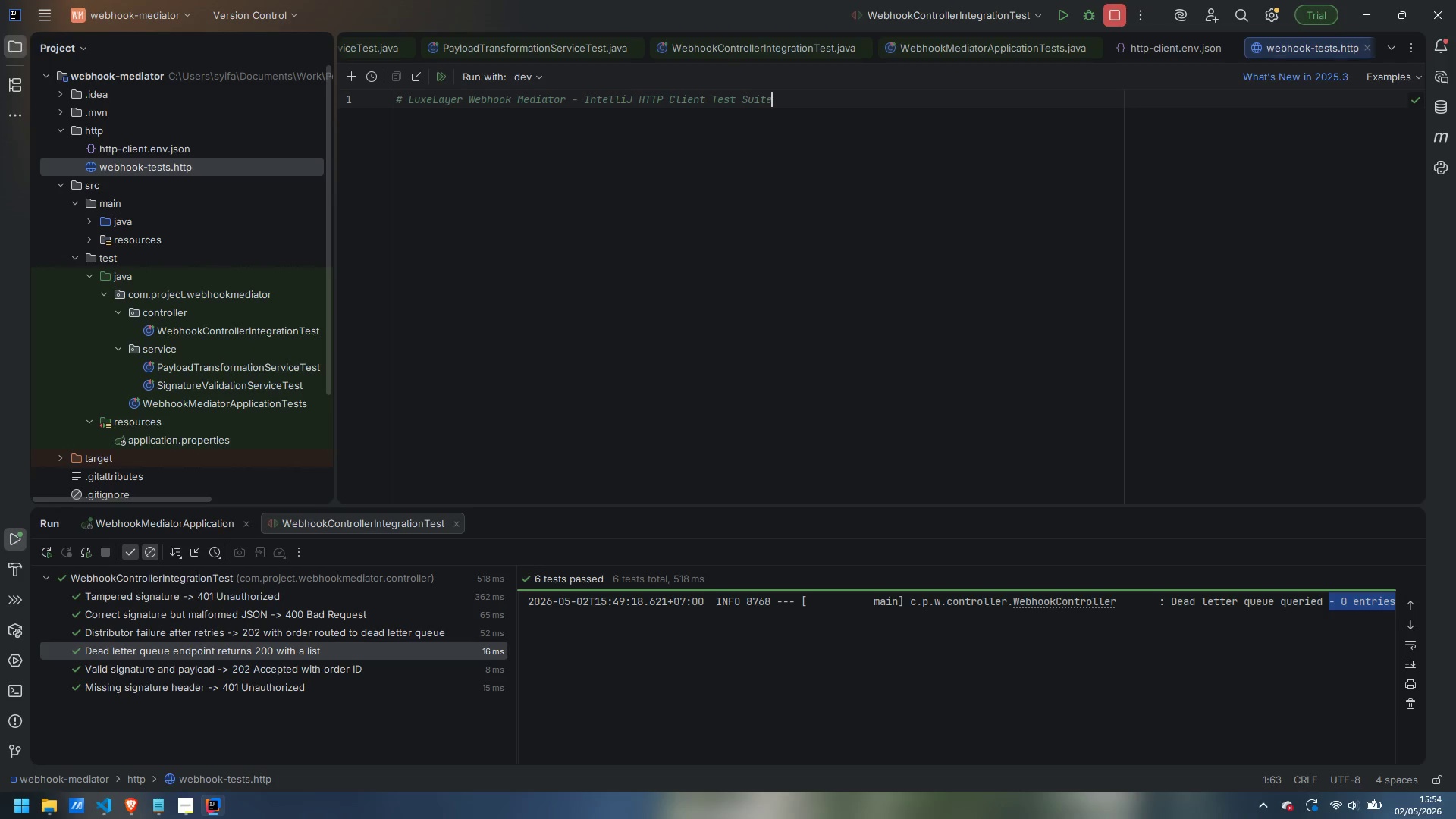 
wait(14.94)
 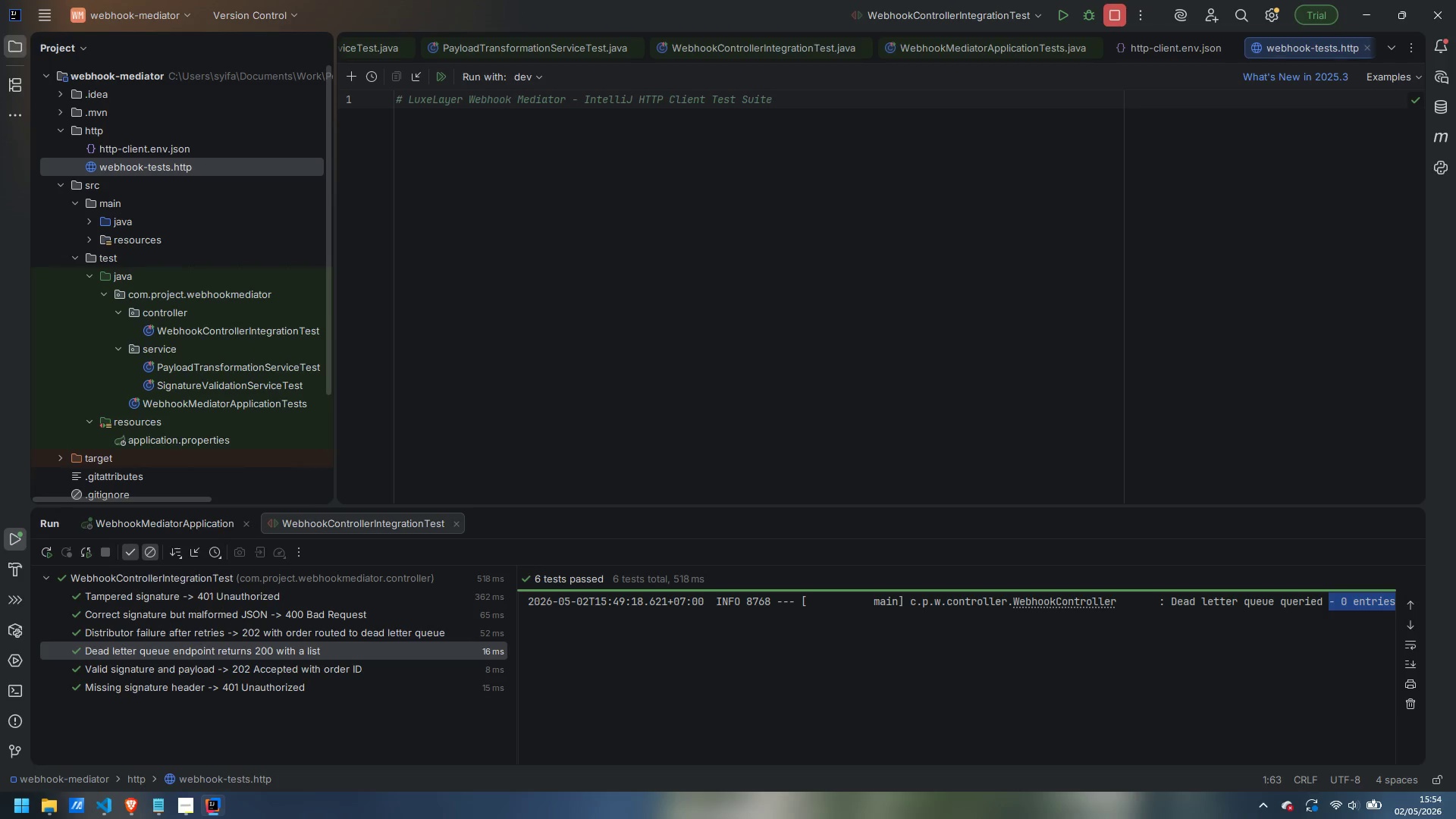 
key(Enter)
 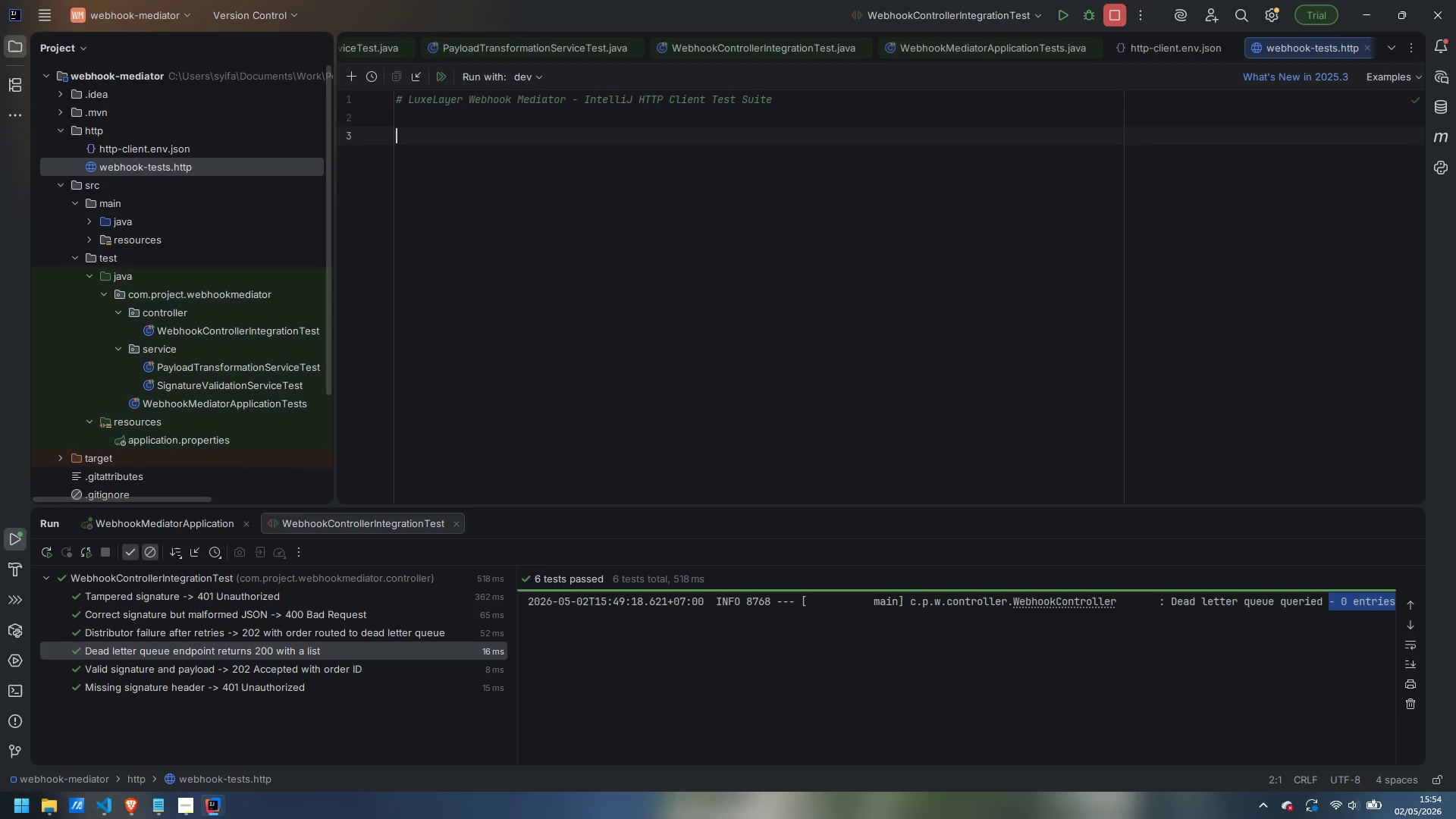 
key(Enter)
 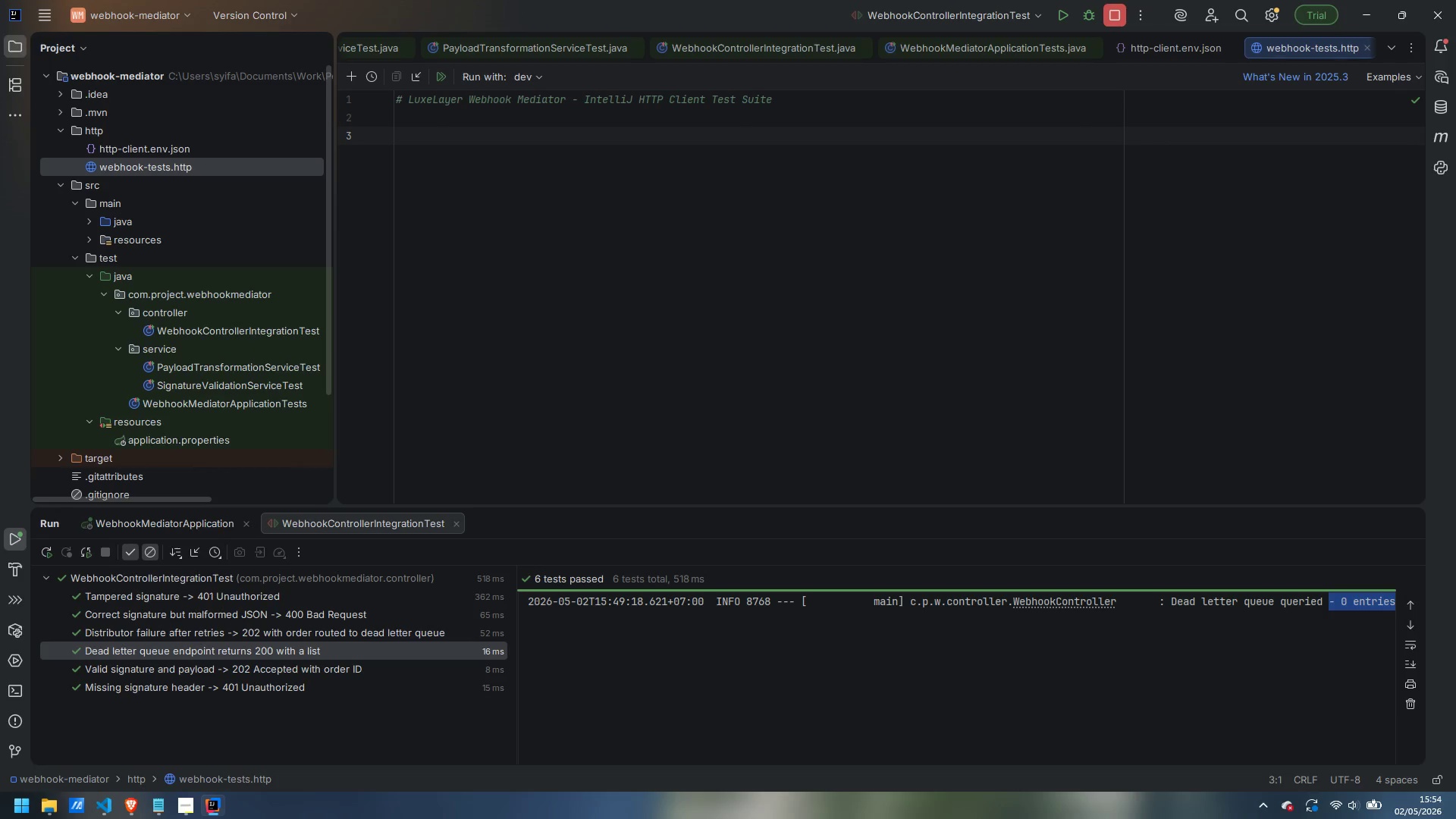 
type(### TEST 1)
 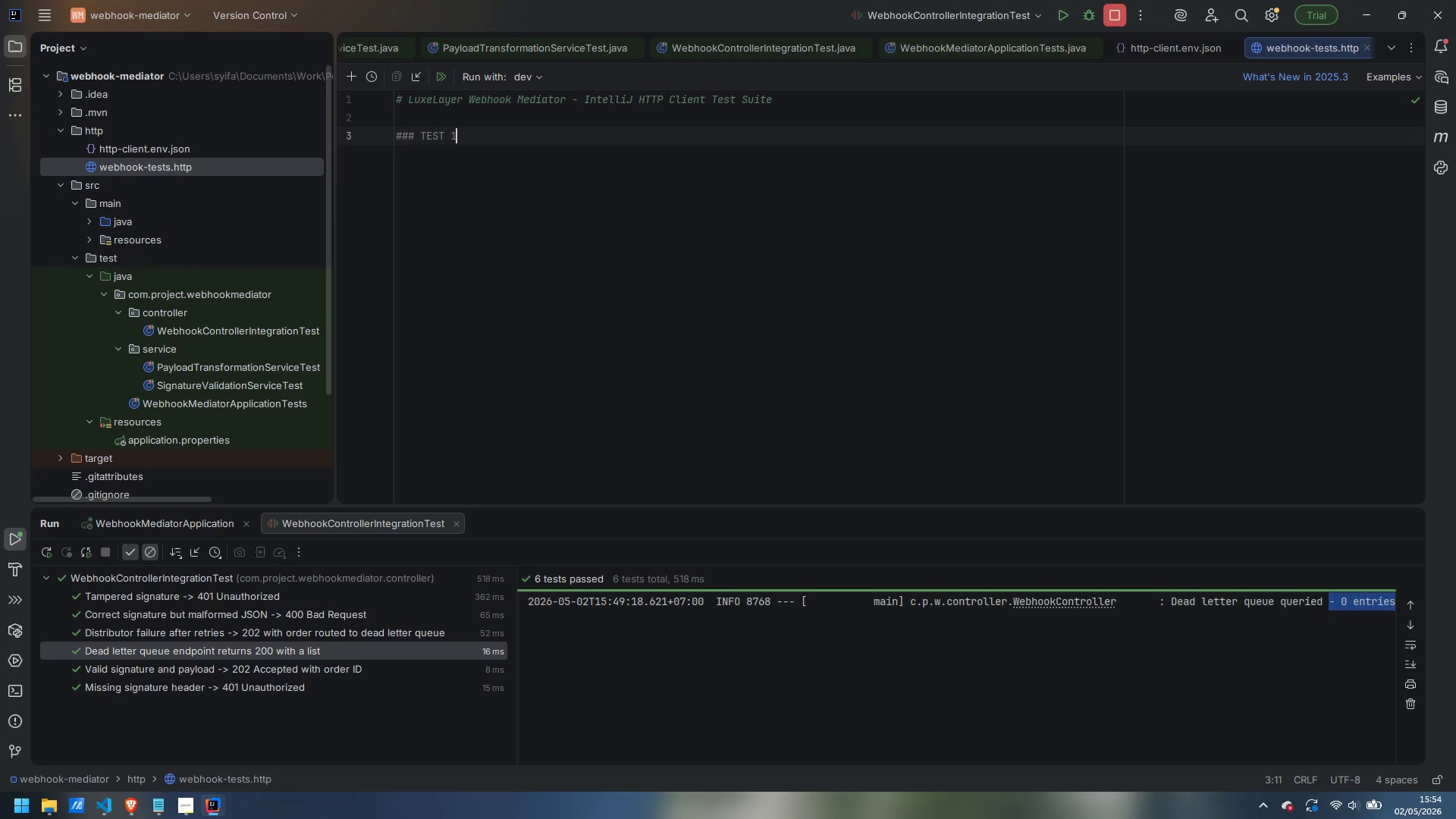 
wait(6.23)
 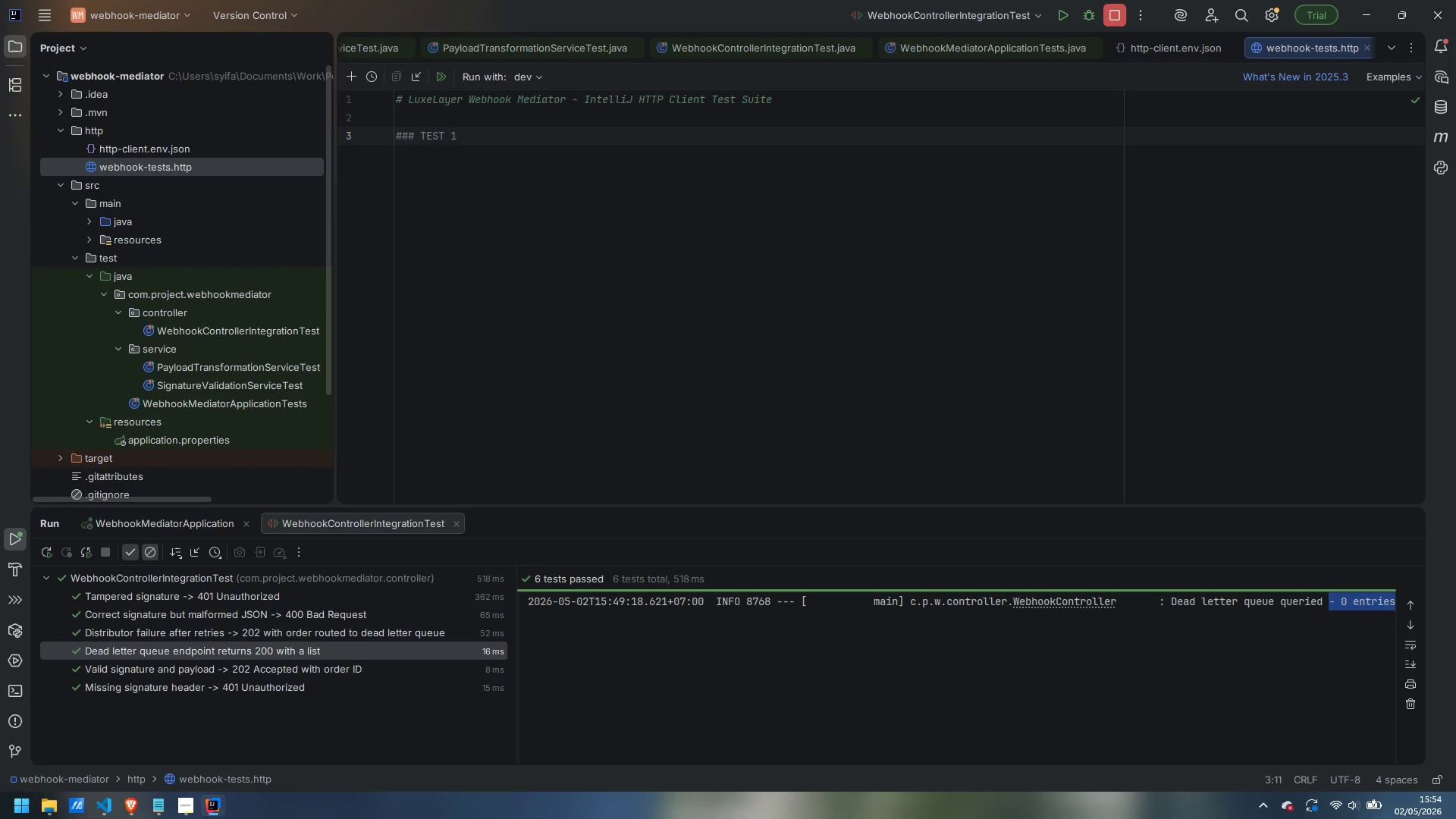 
type(: Sign payload for "Standard Low Stock" scernario)
key(Backspace)
key(Backspace)
key(Backspace)
key(Backspace)
key(Backspace)
key(Backspace)
type(nario)
 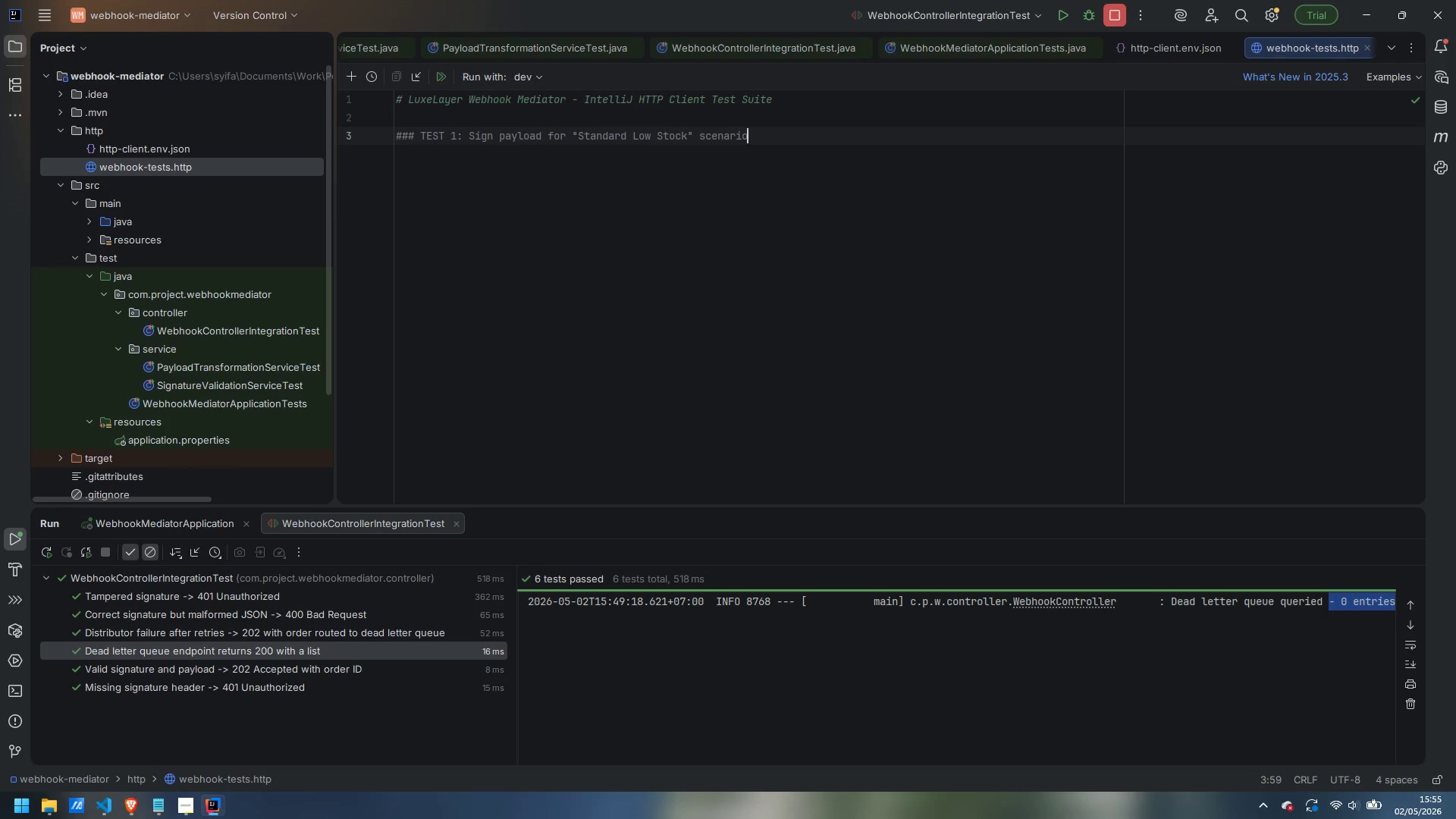 
key(Enter)
 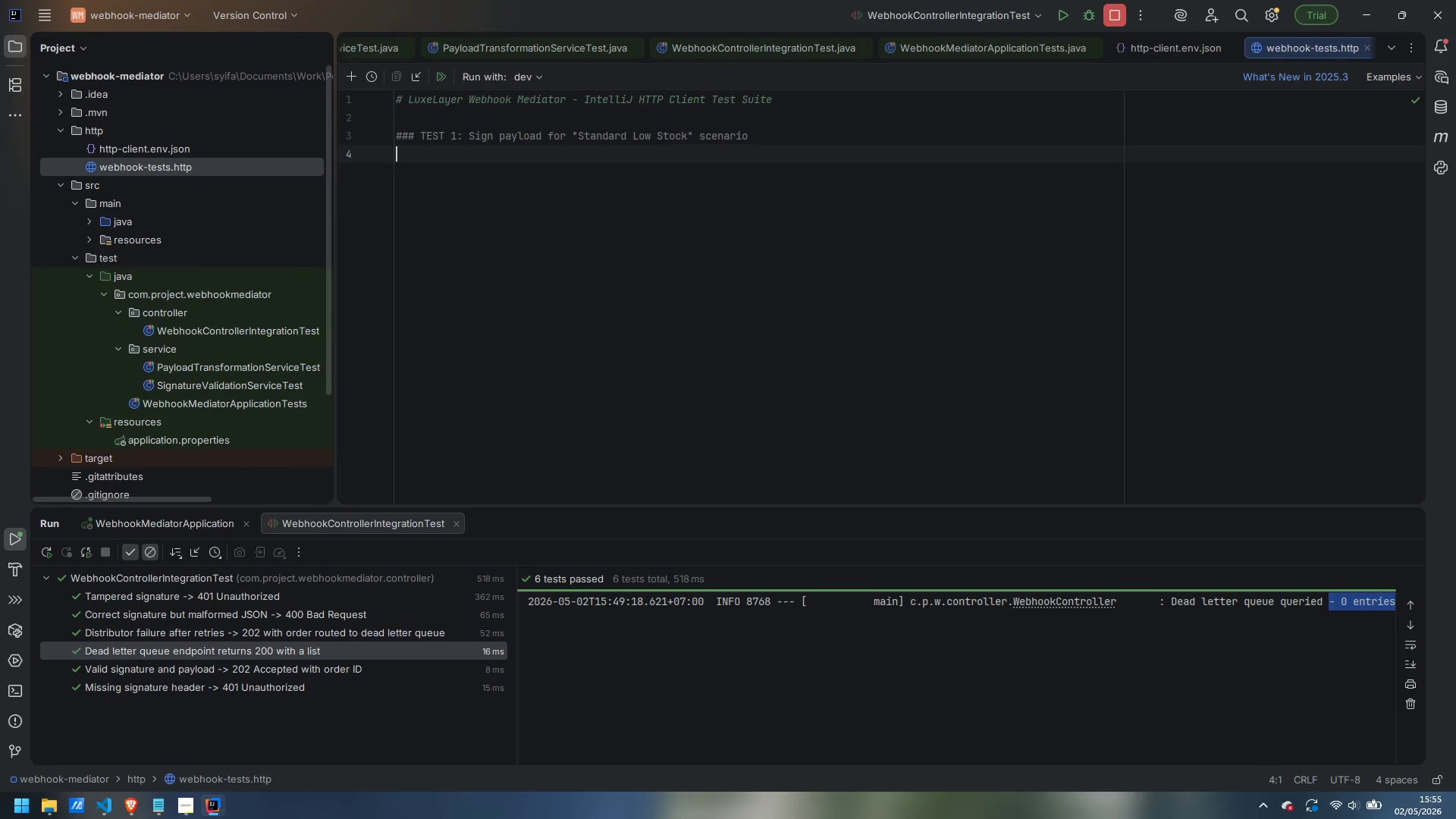 
wait(9.45)
 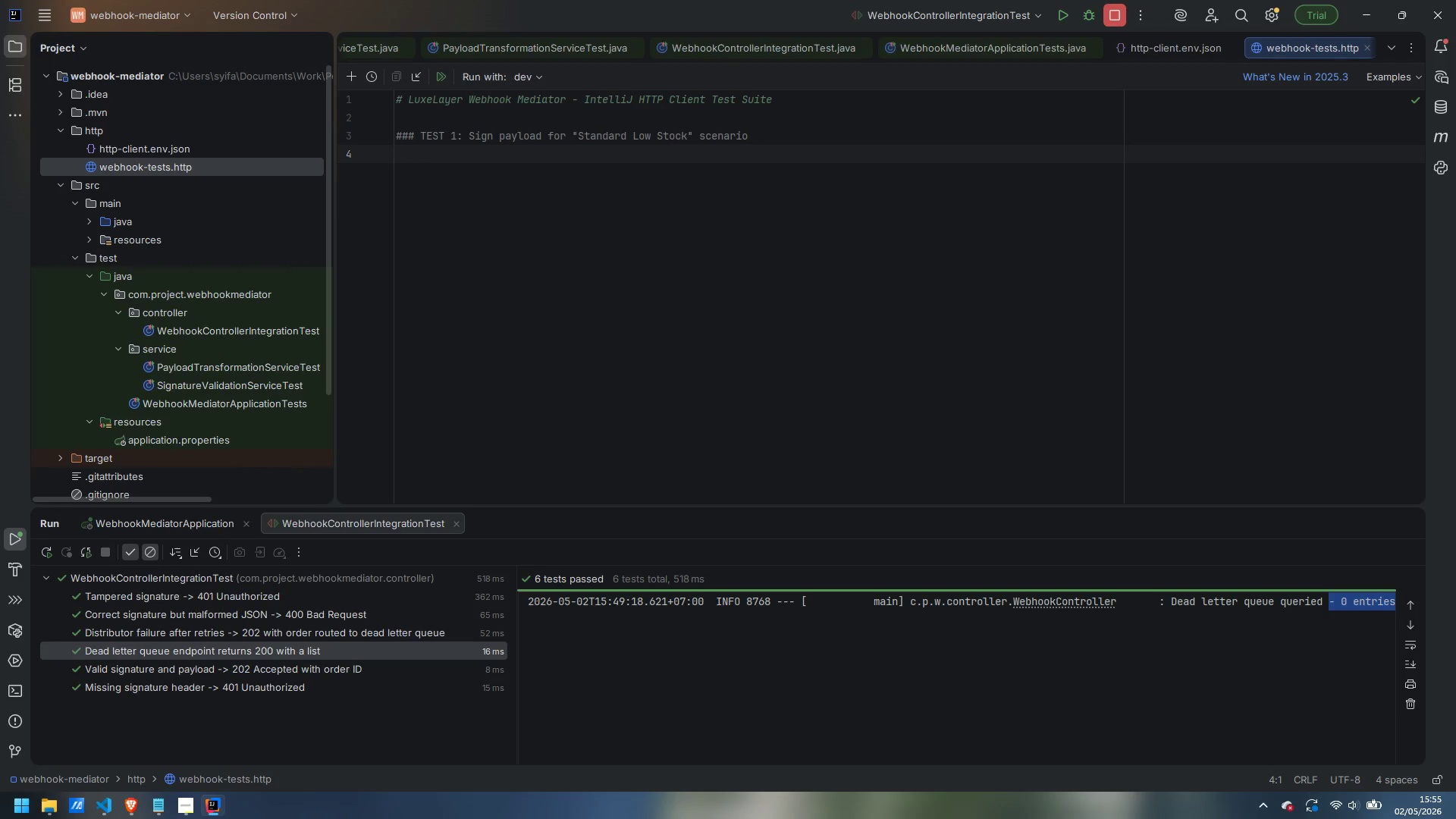 
type(# pu)
key(Backspace)
key(Backspace)
type(Purpose: obtain a valid HMAC signature from the dev utility)
 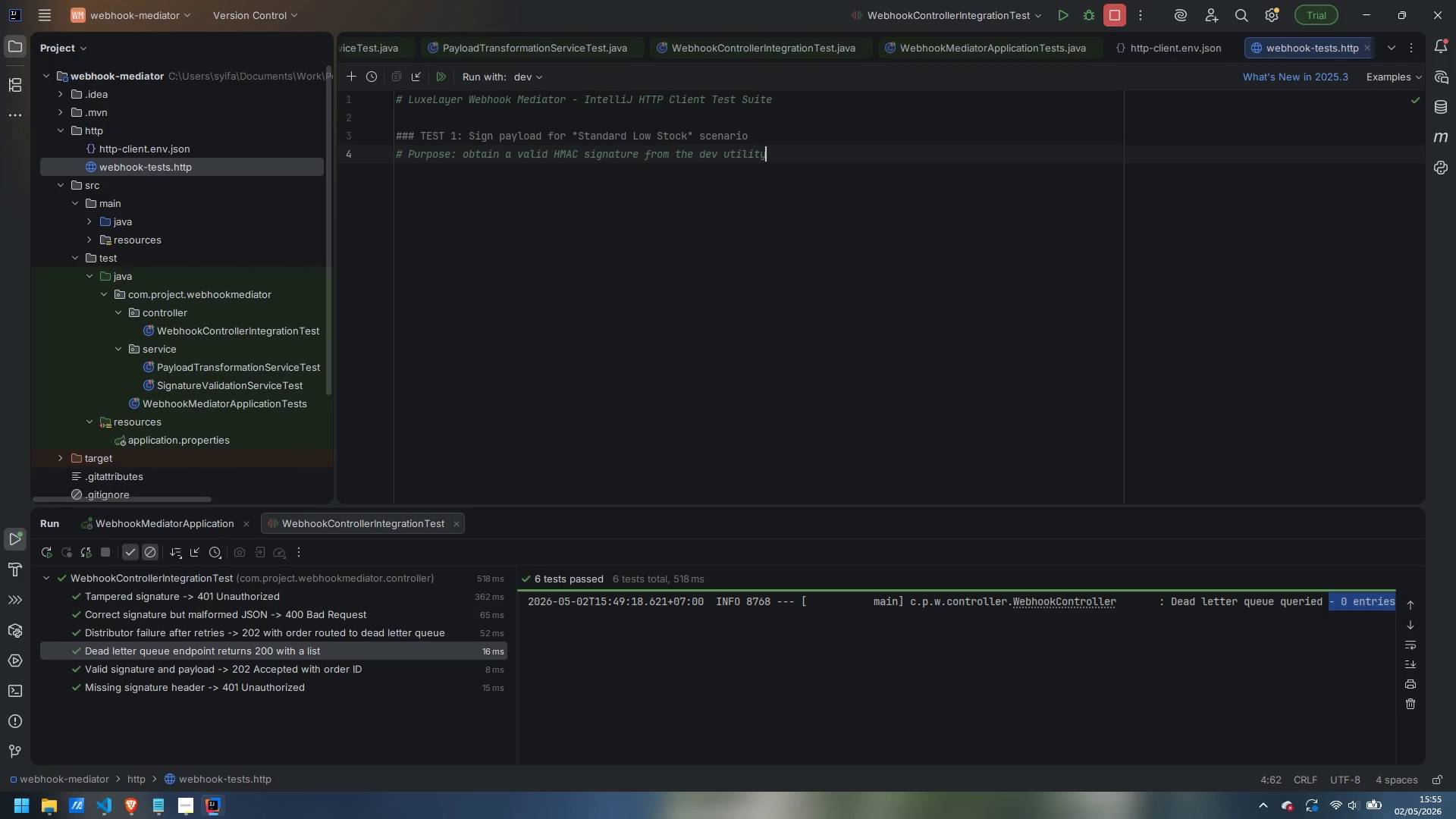 
wait(7.41)
 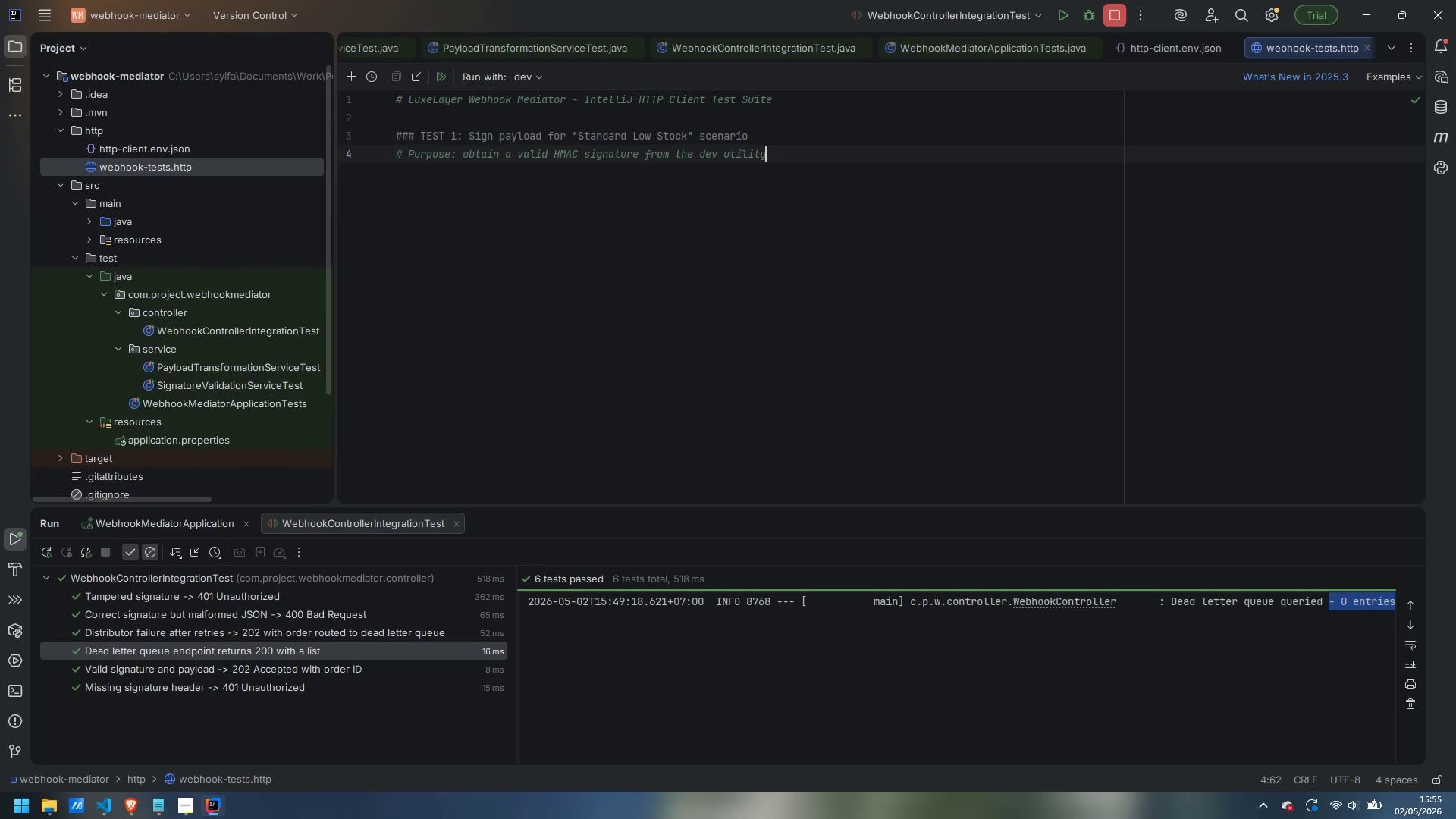 
key(Enter)
 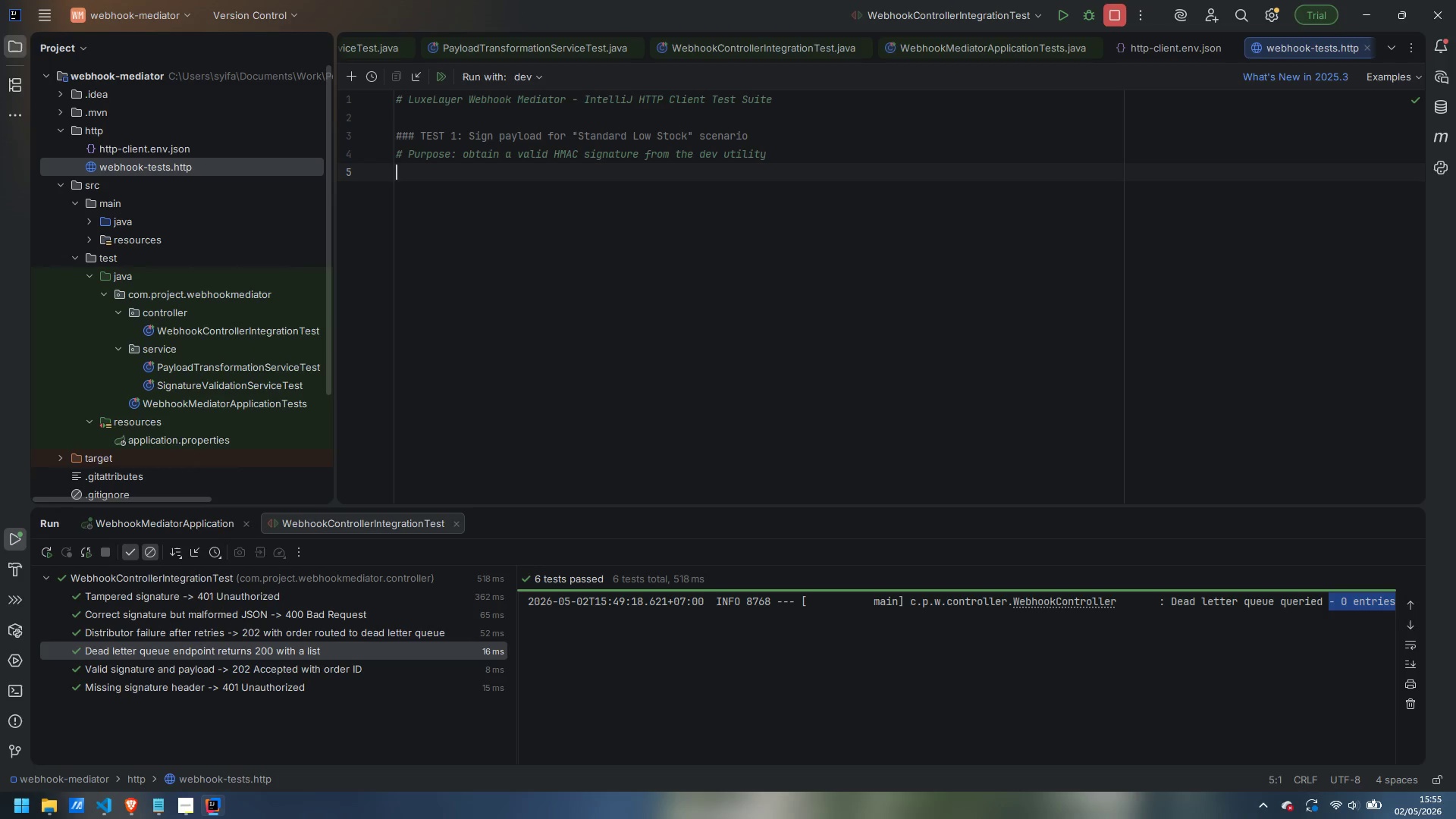 
wait(7.41)
 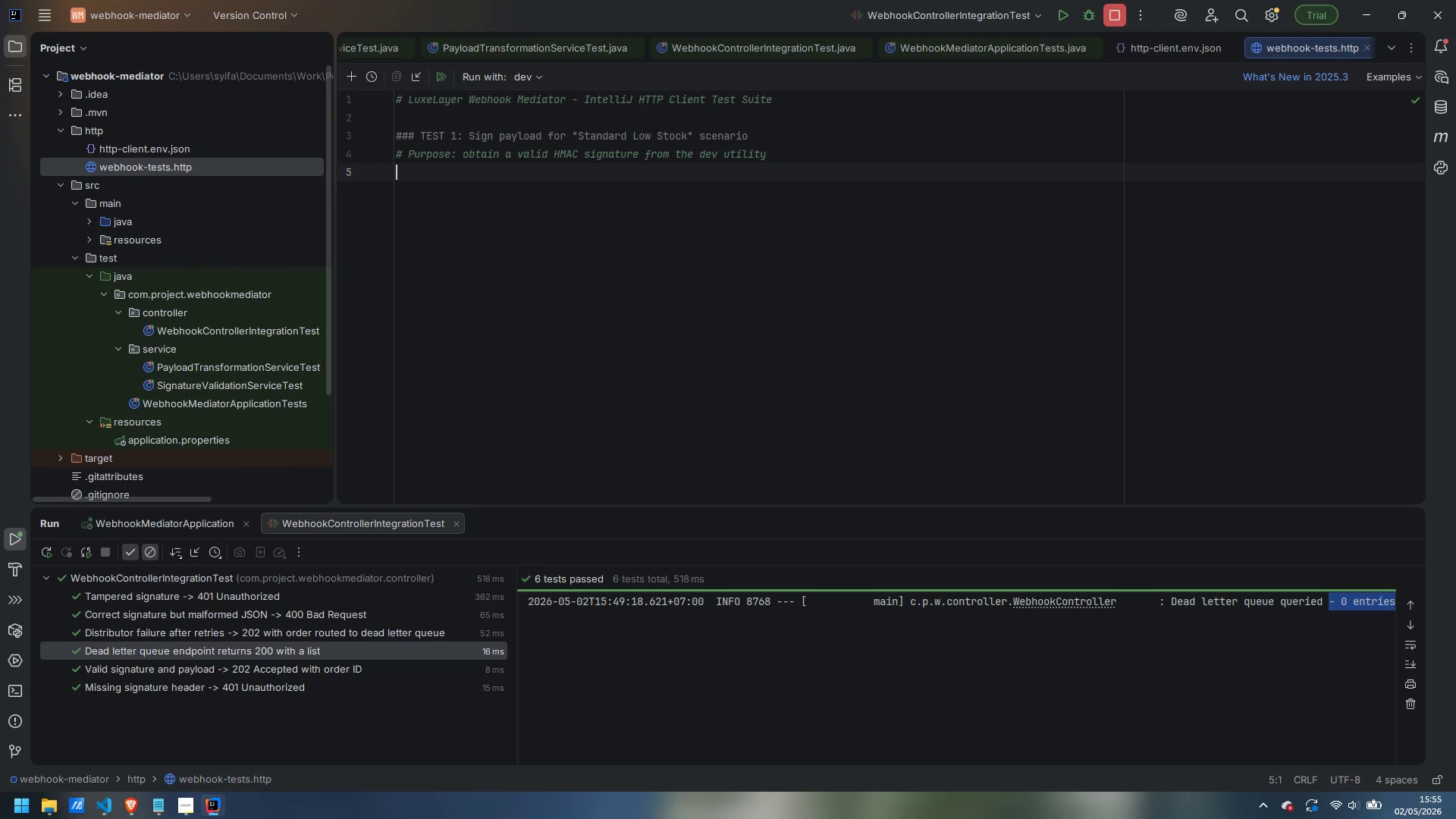 
type(POST)
 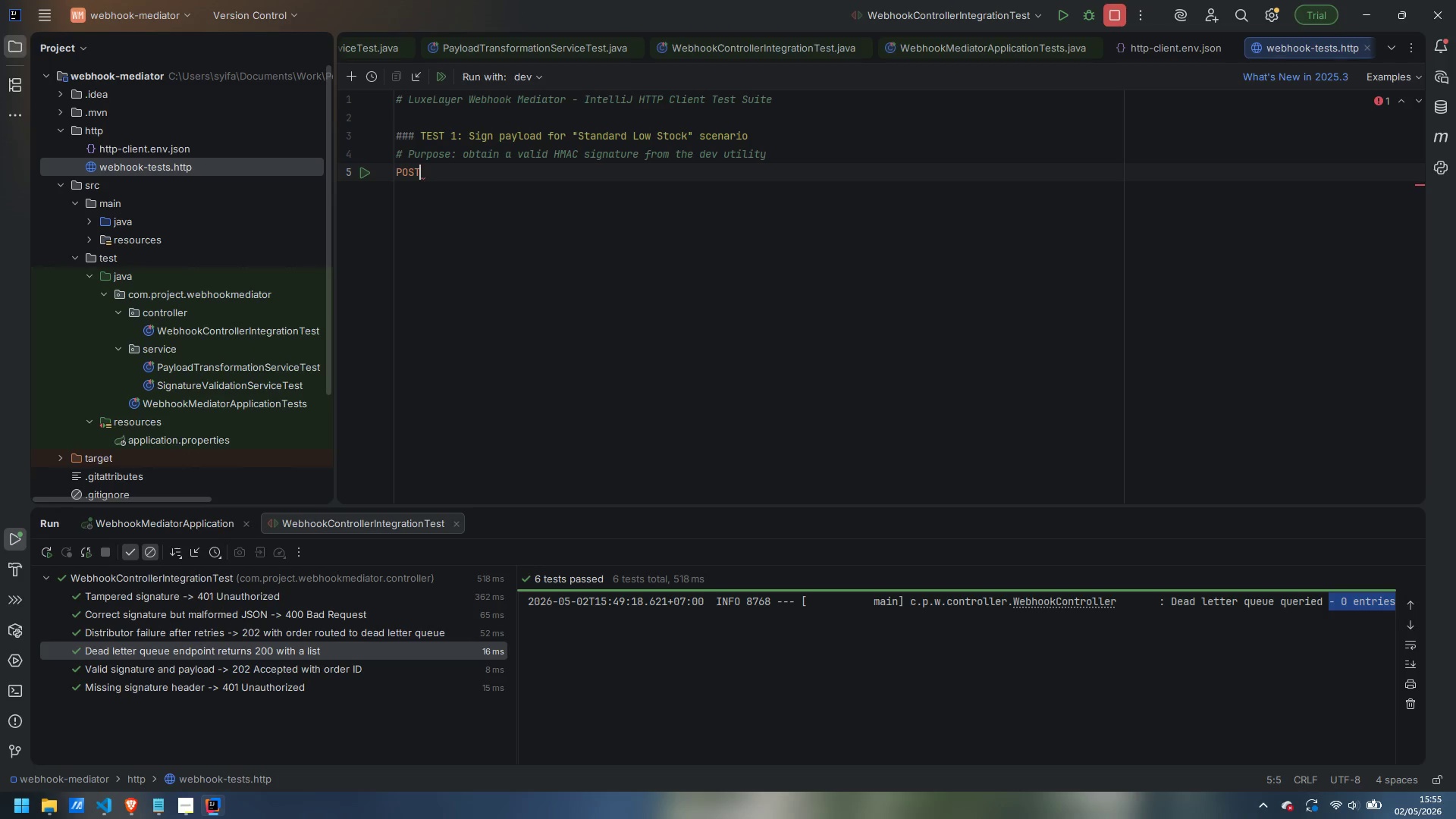 
key(ArrowLeft)
 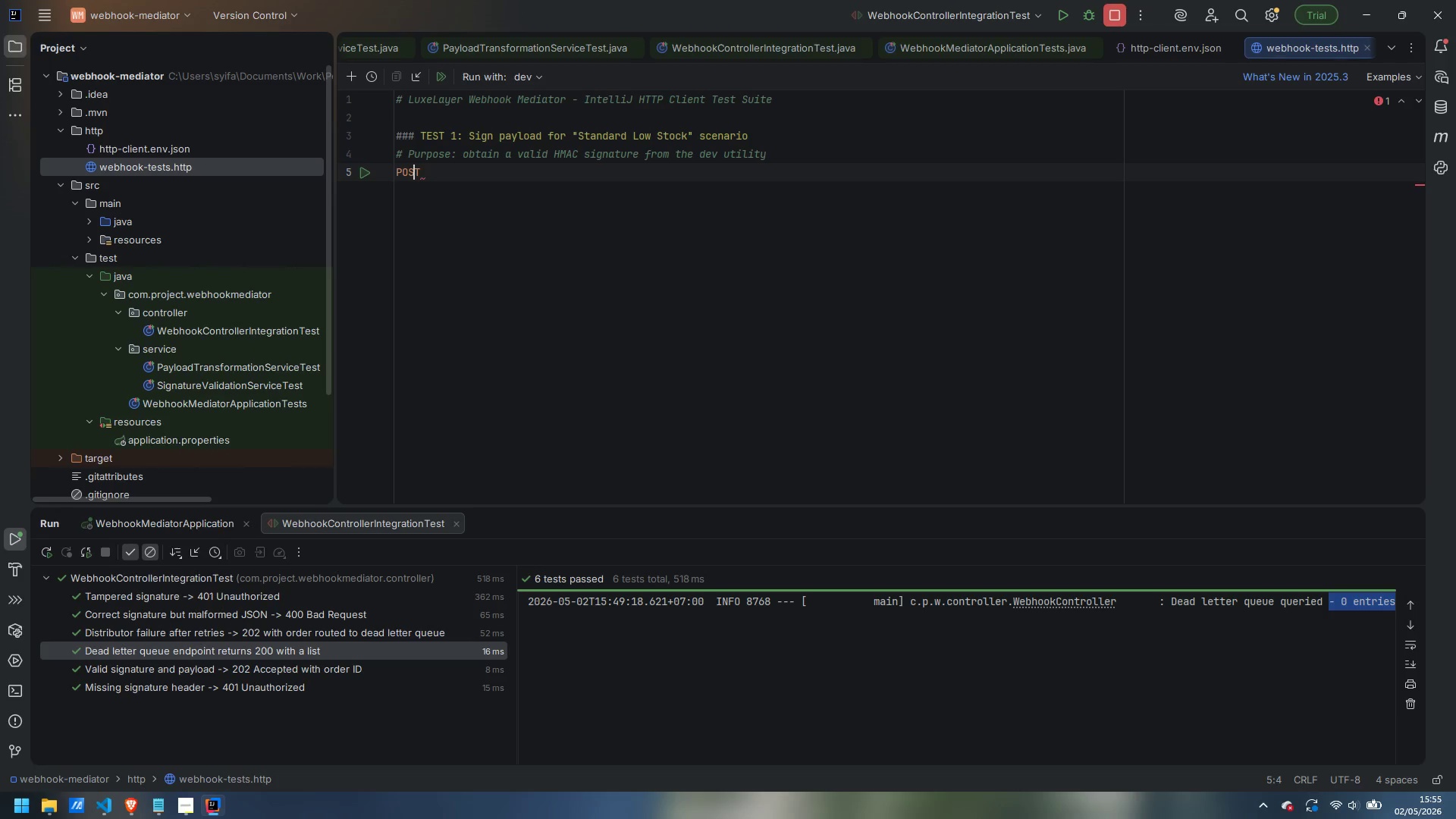 
key(ArrowLeft)
 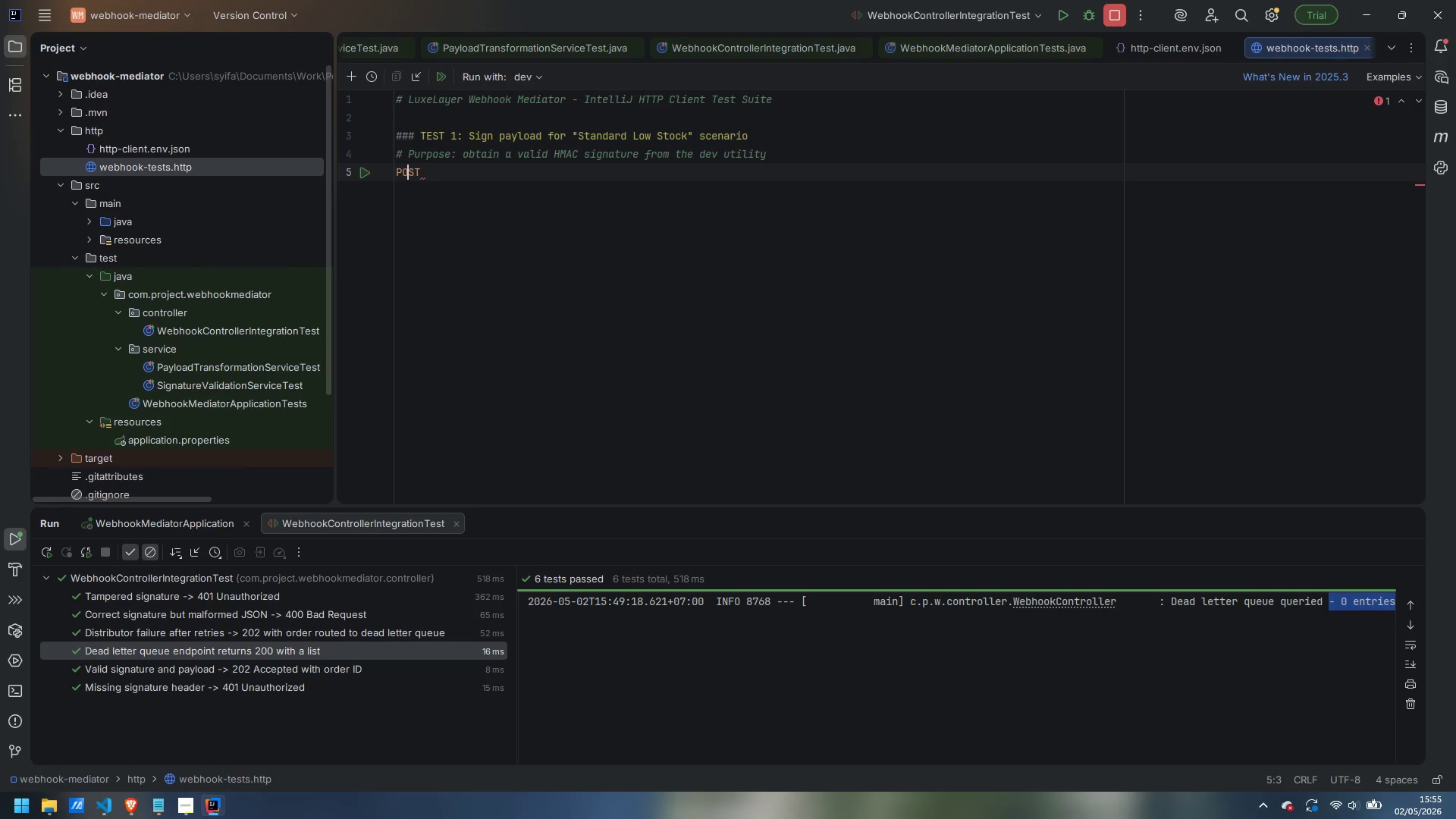 
key(ArrowLeft)
 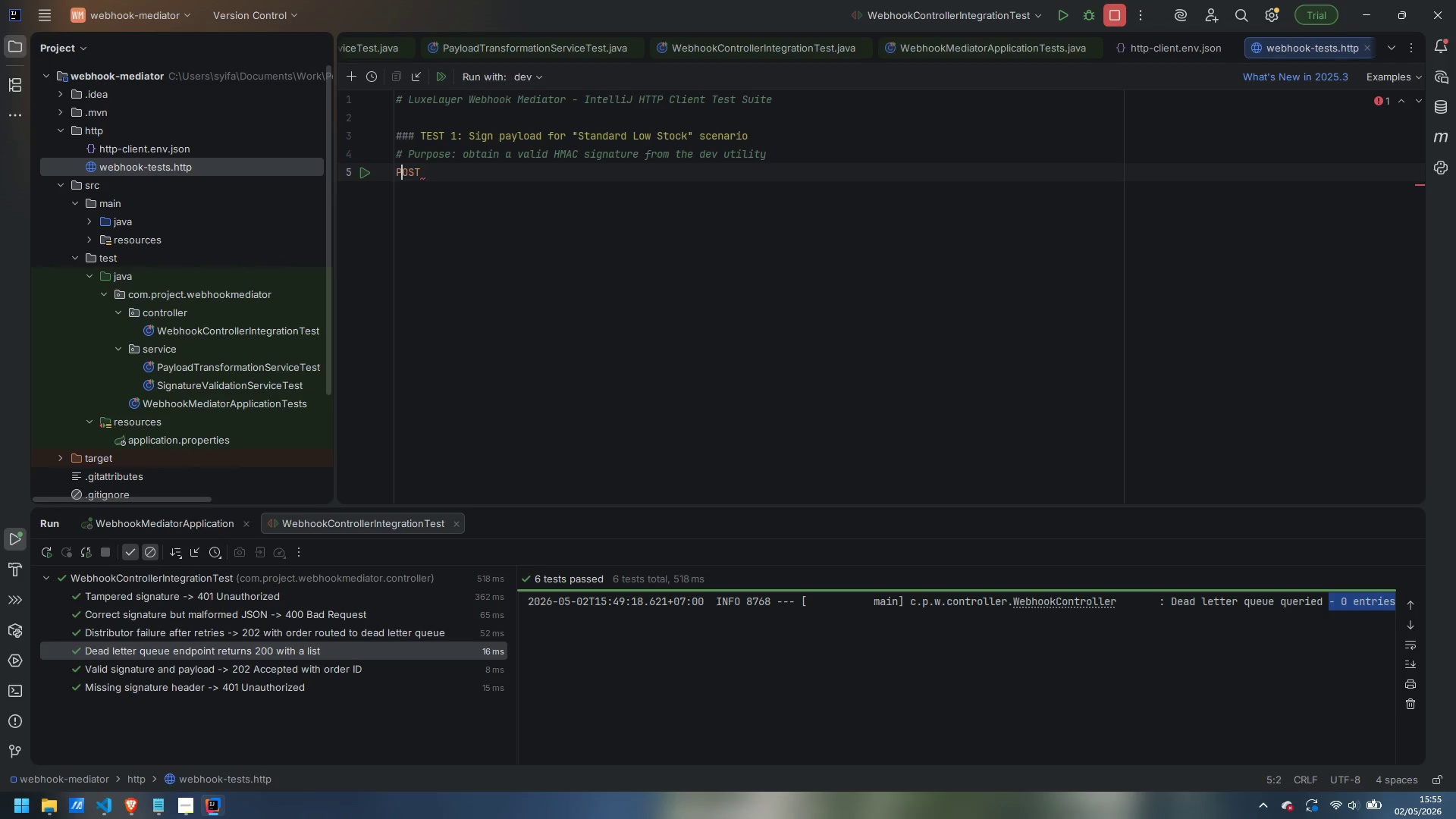 
key(ArrowLeft)
 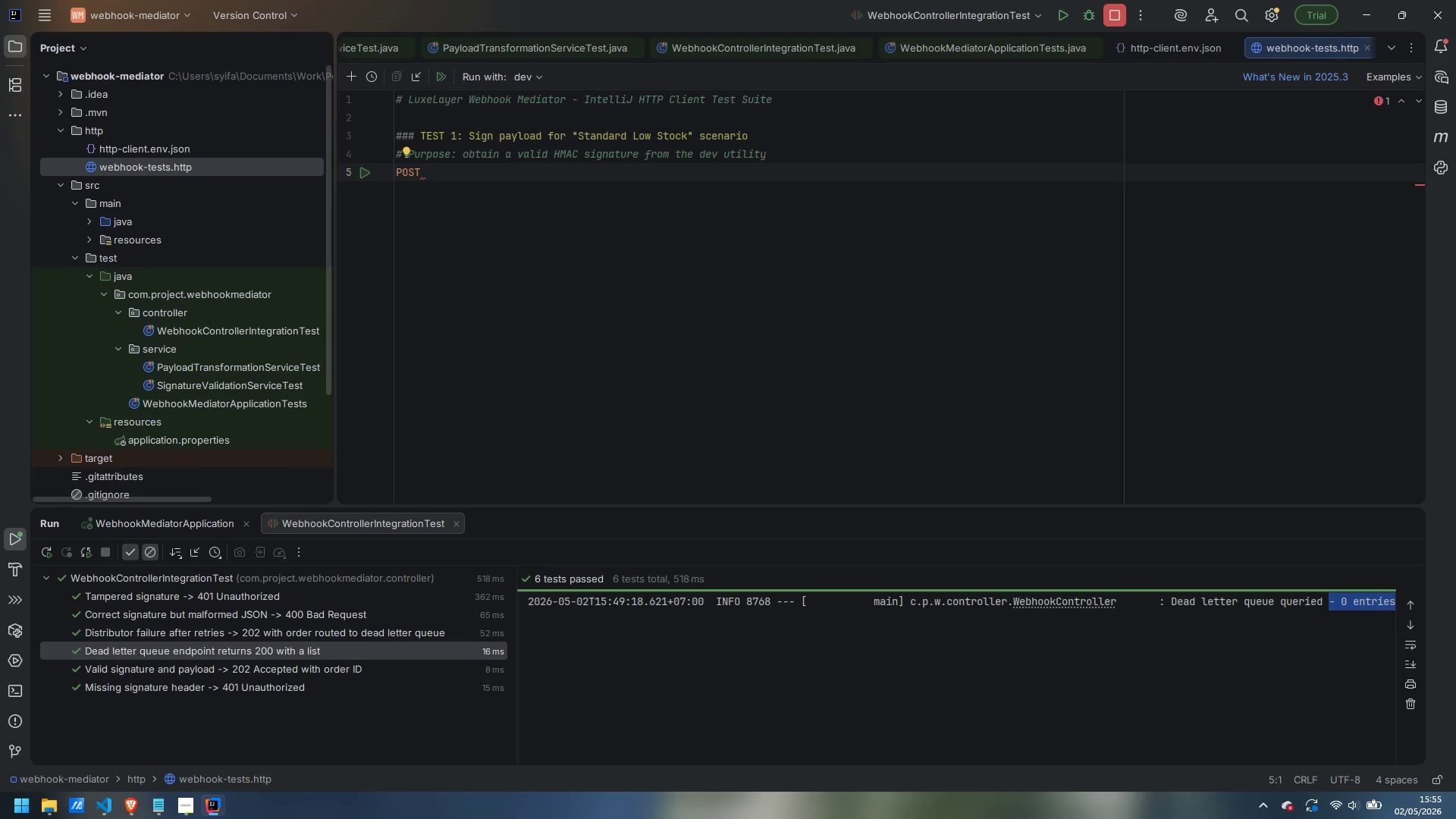 
key(Control+ArrowRight)
 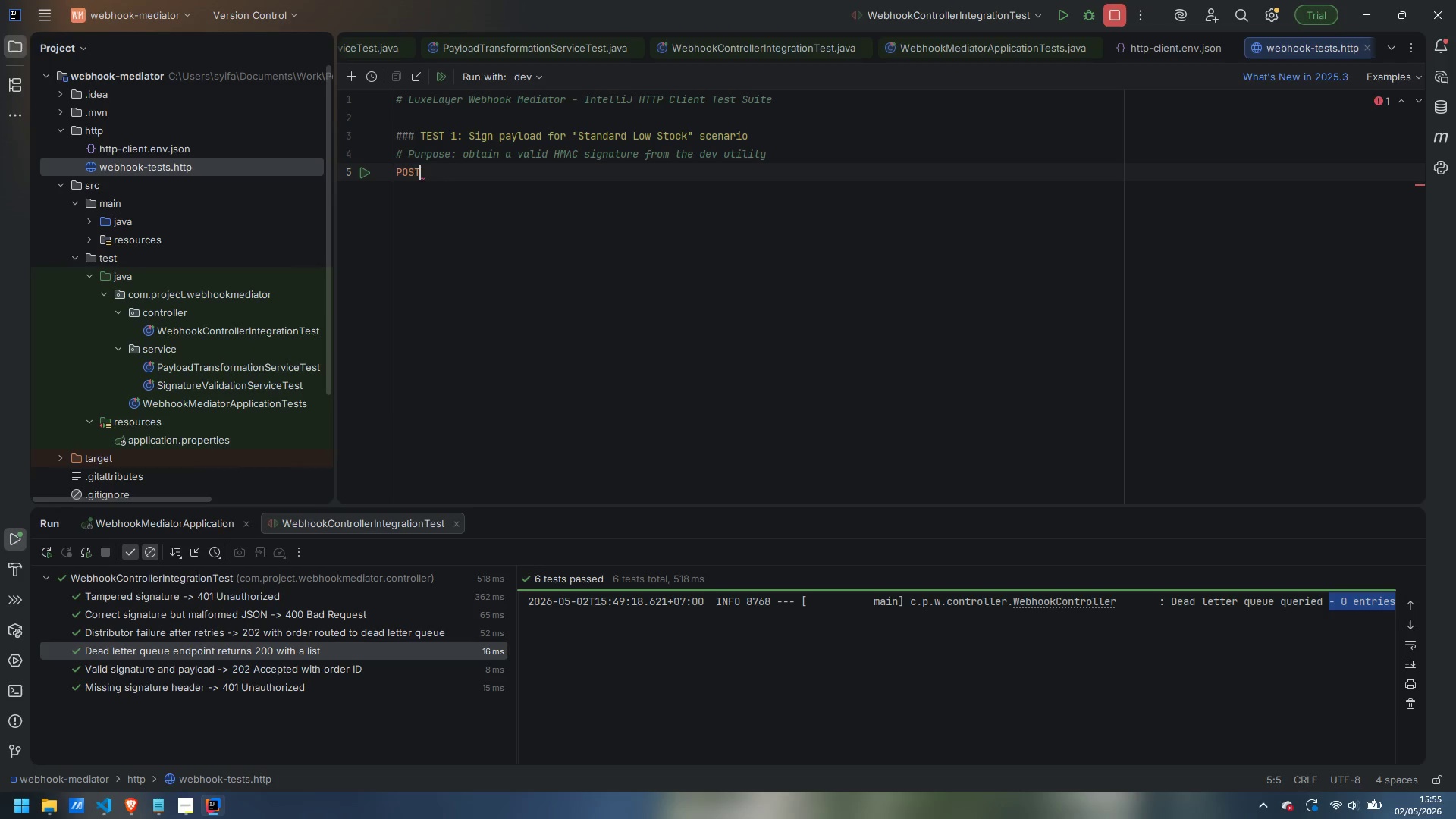 
type( {{baseUrl)
 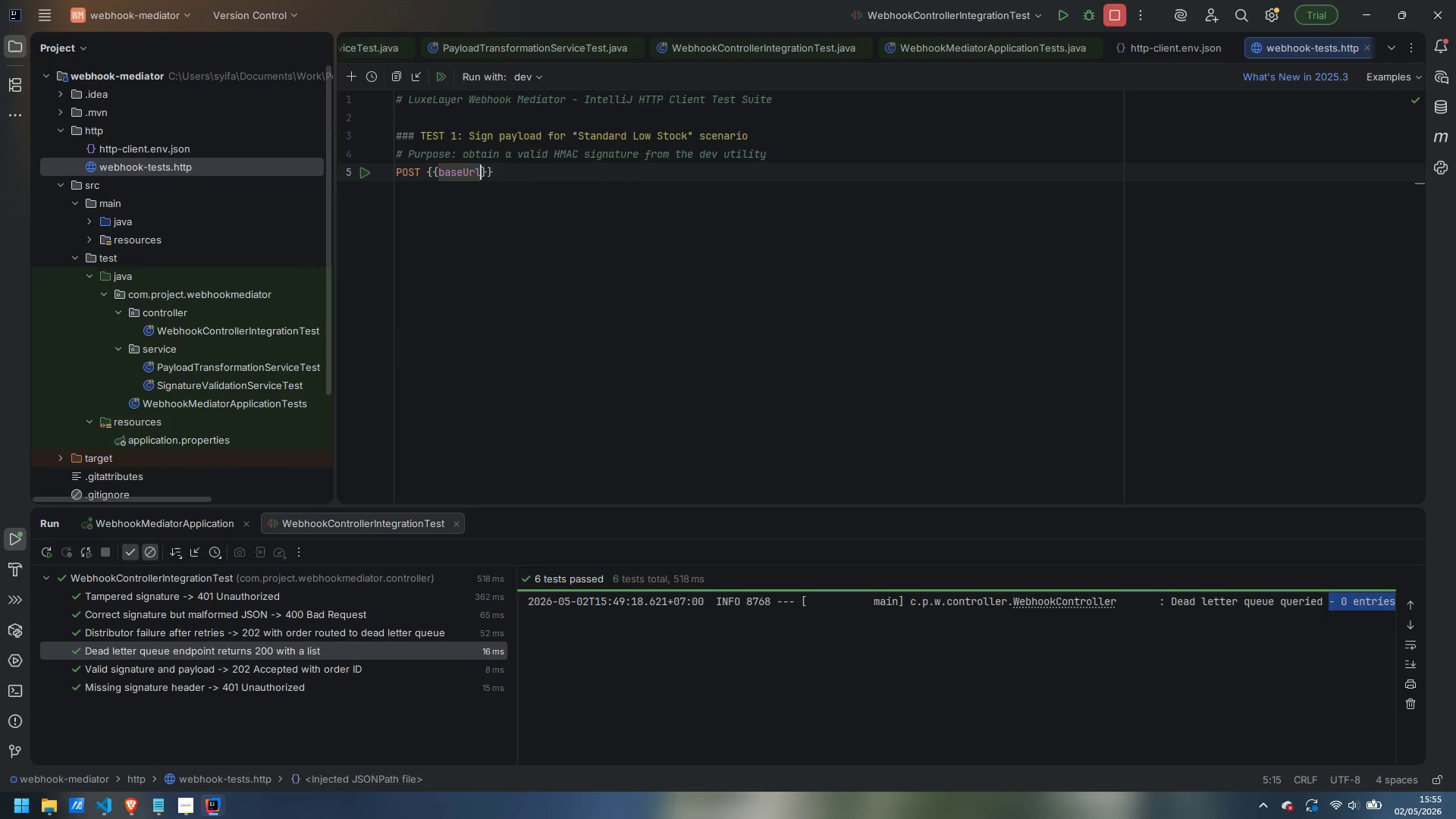 
key(ArrowRight)
 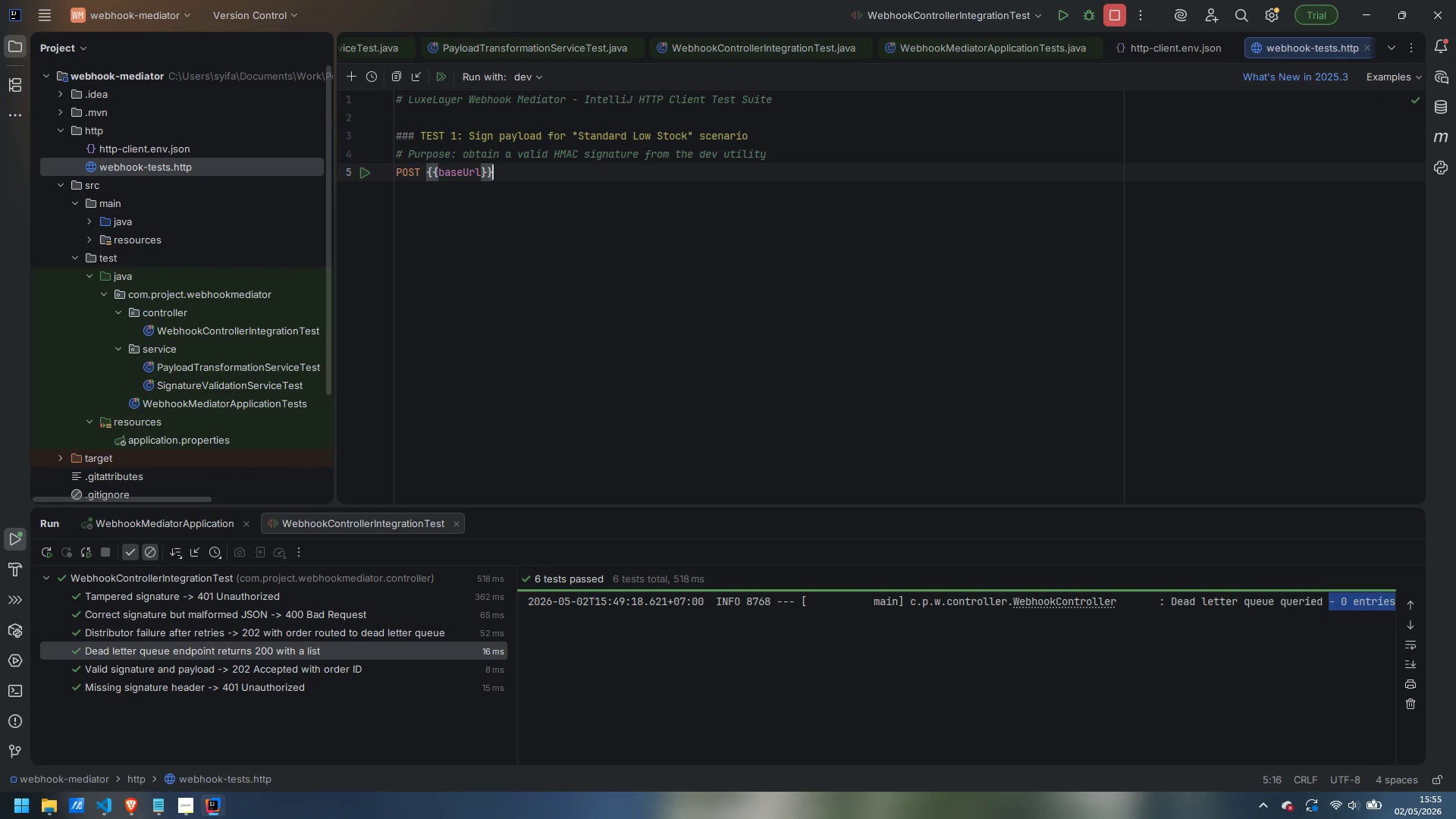 
key(ArrowRight)
 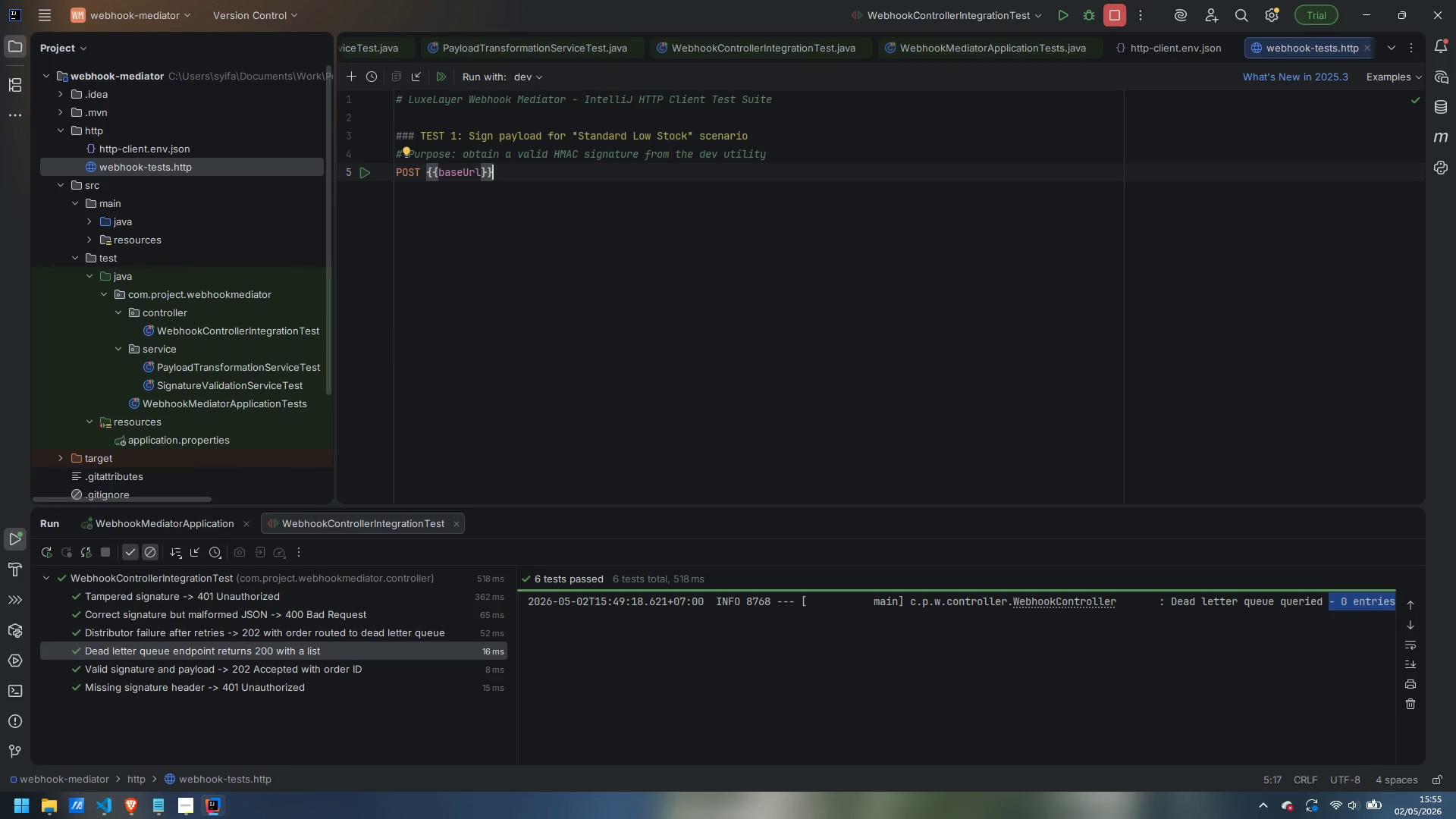 
type(/api/v1/sign)
 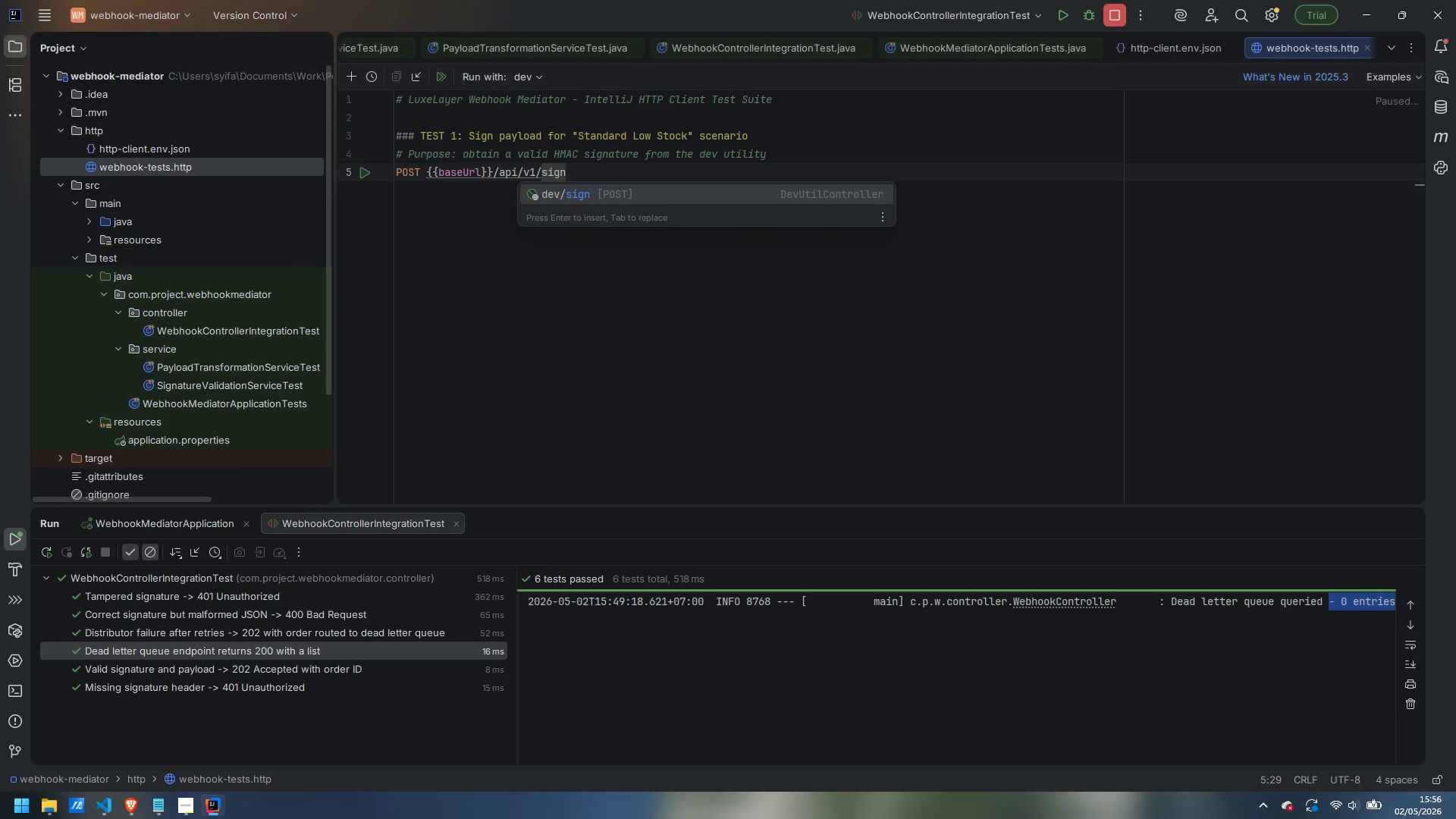 
key(Control+ControlLeft)
 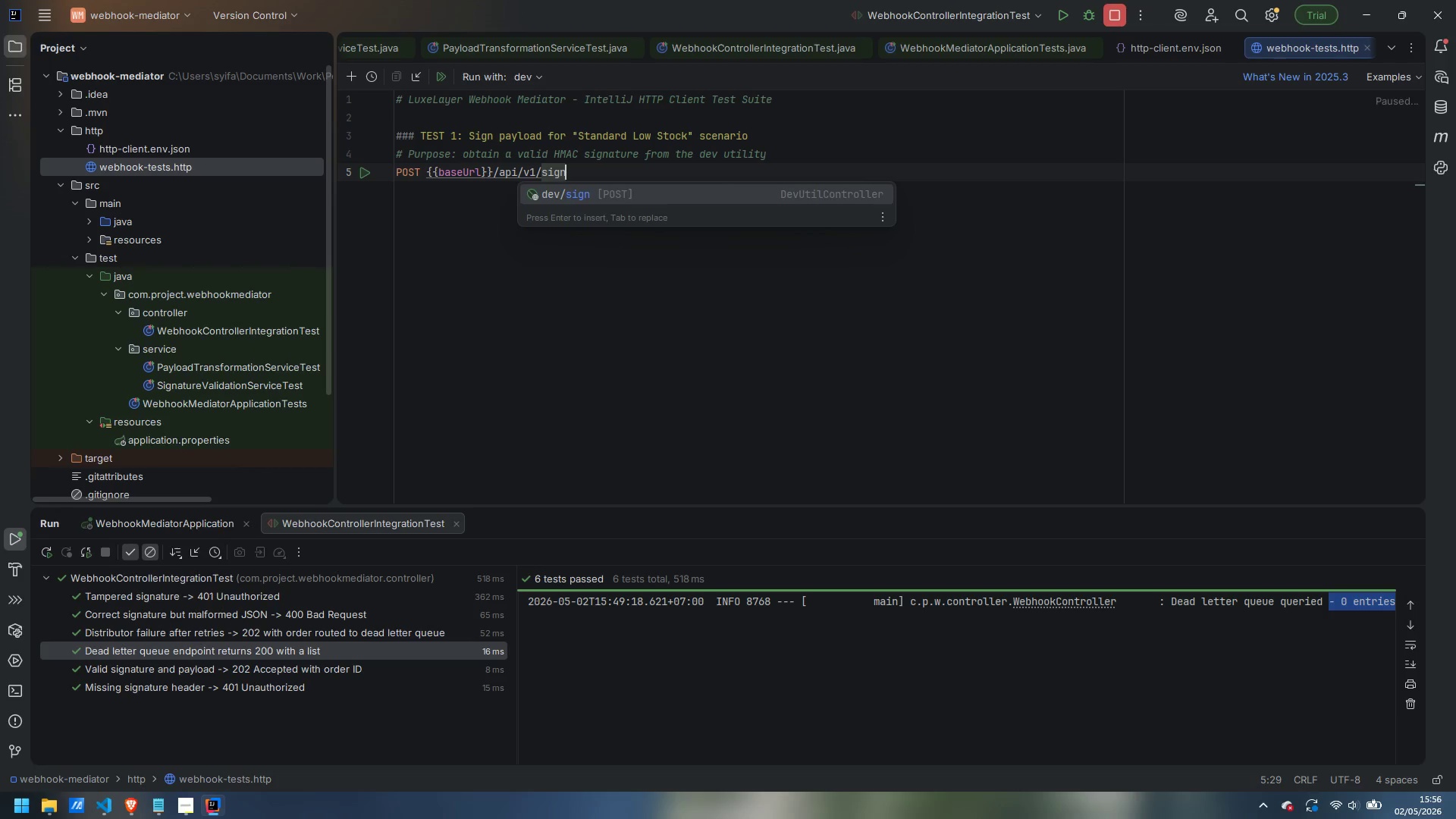 
key(Enter)
 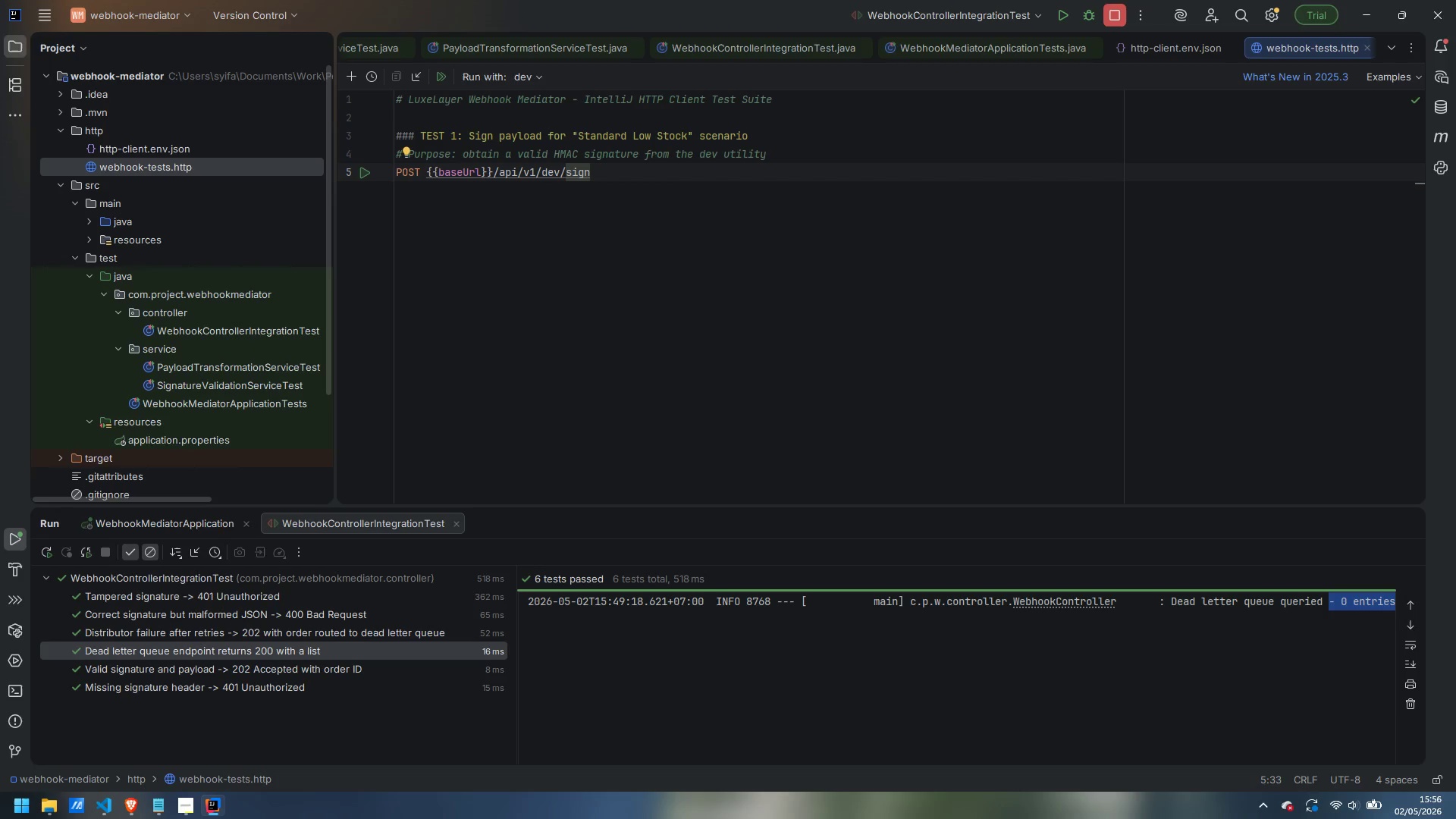 
key(Enter)
 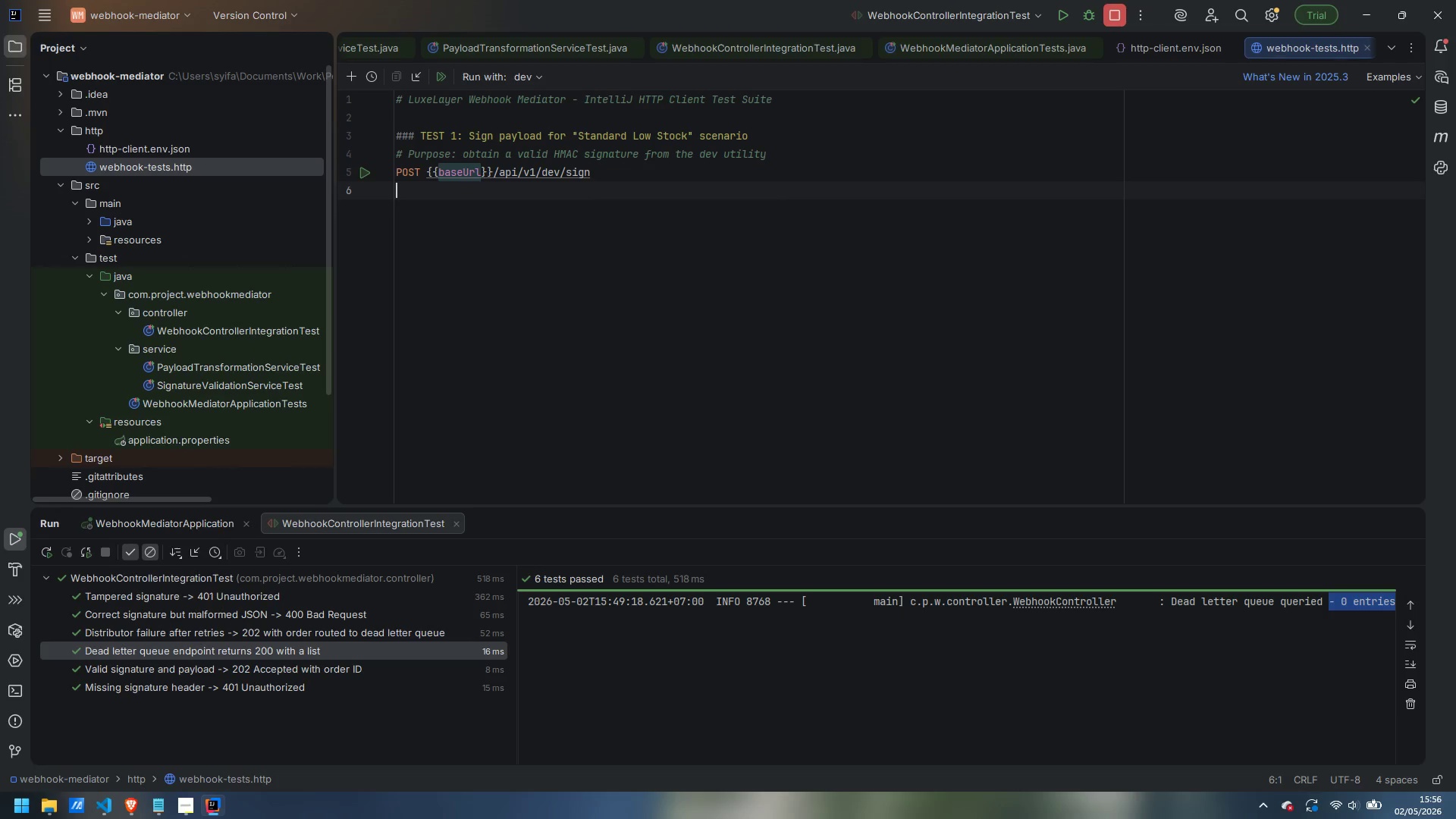 
type(Content-Type: text/plain)
 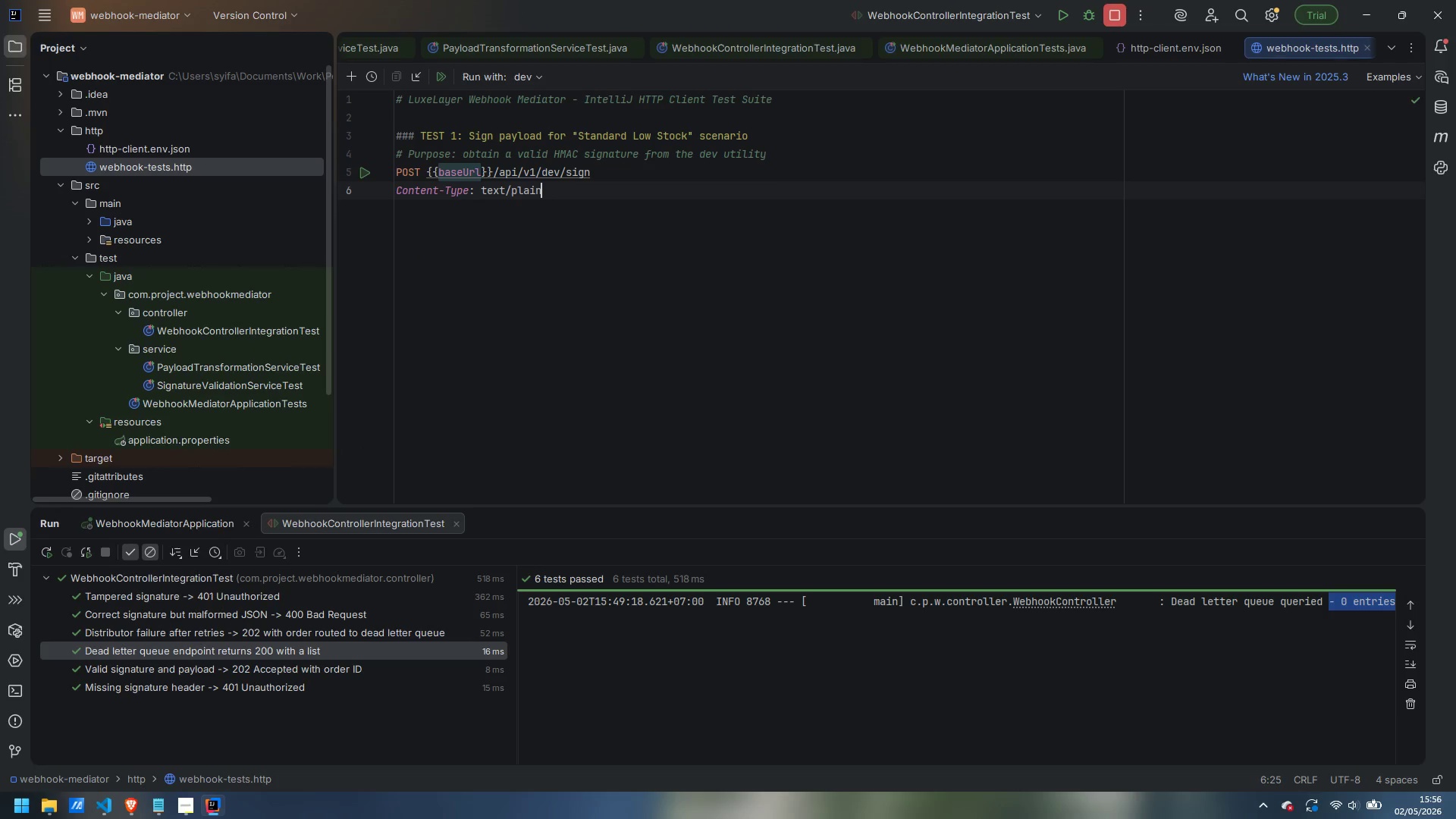 
key(Enter)
 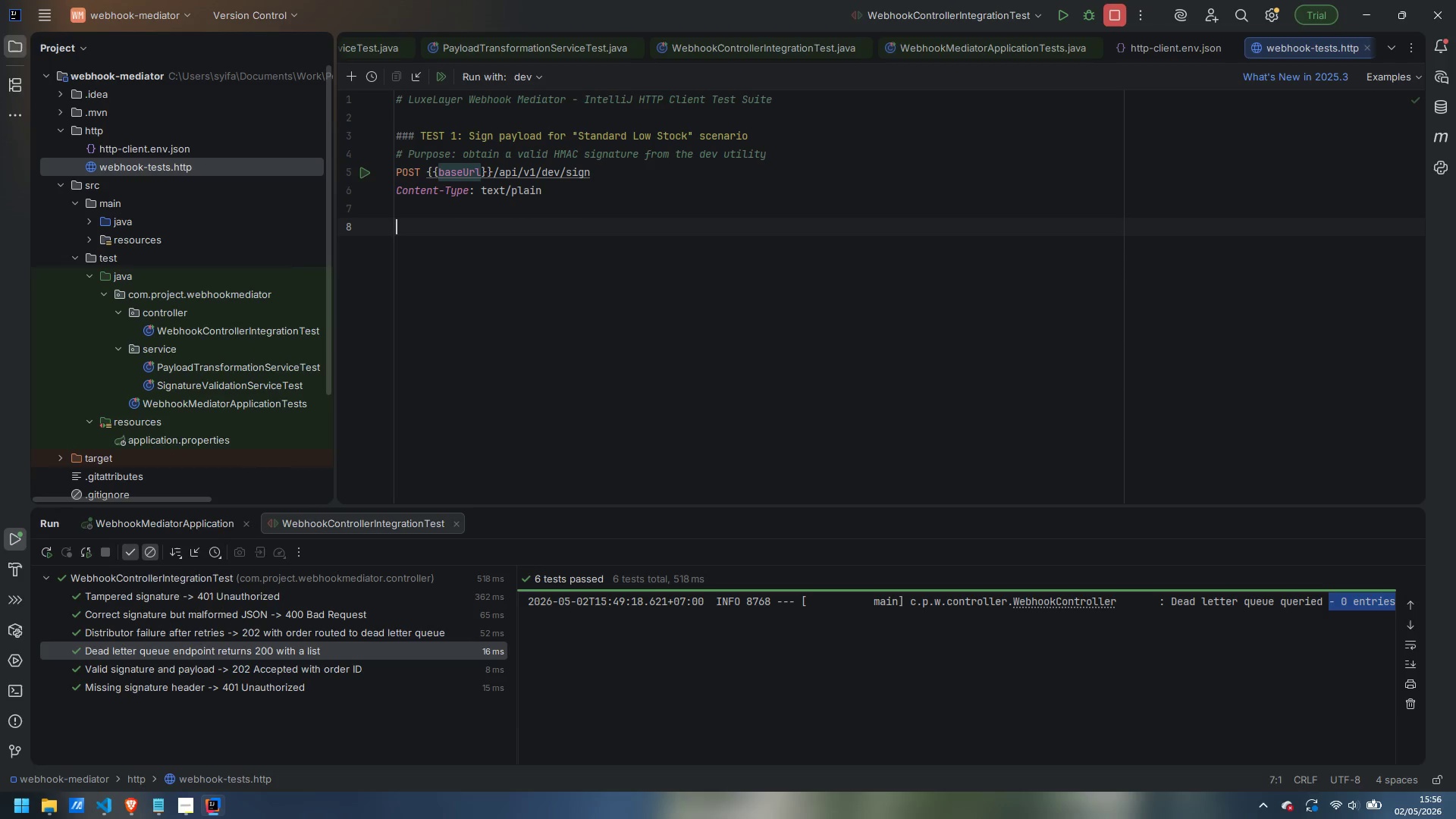 
key(Enter)
 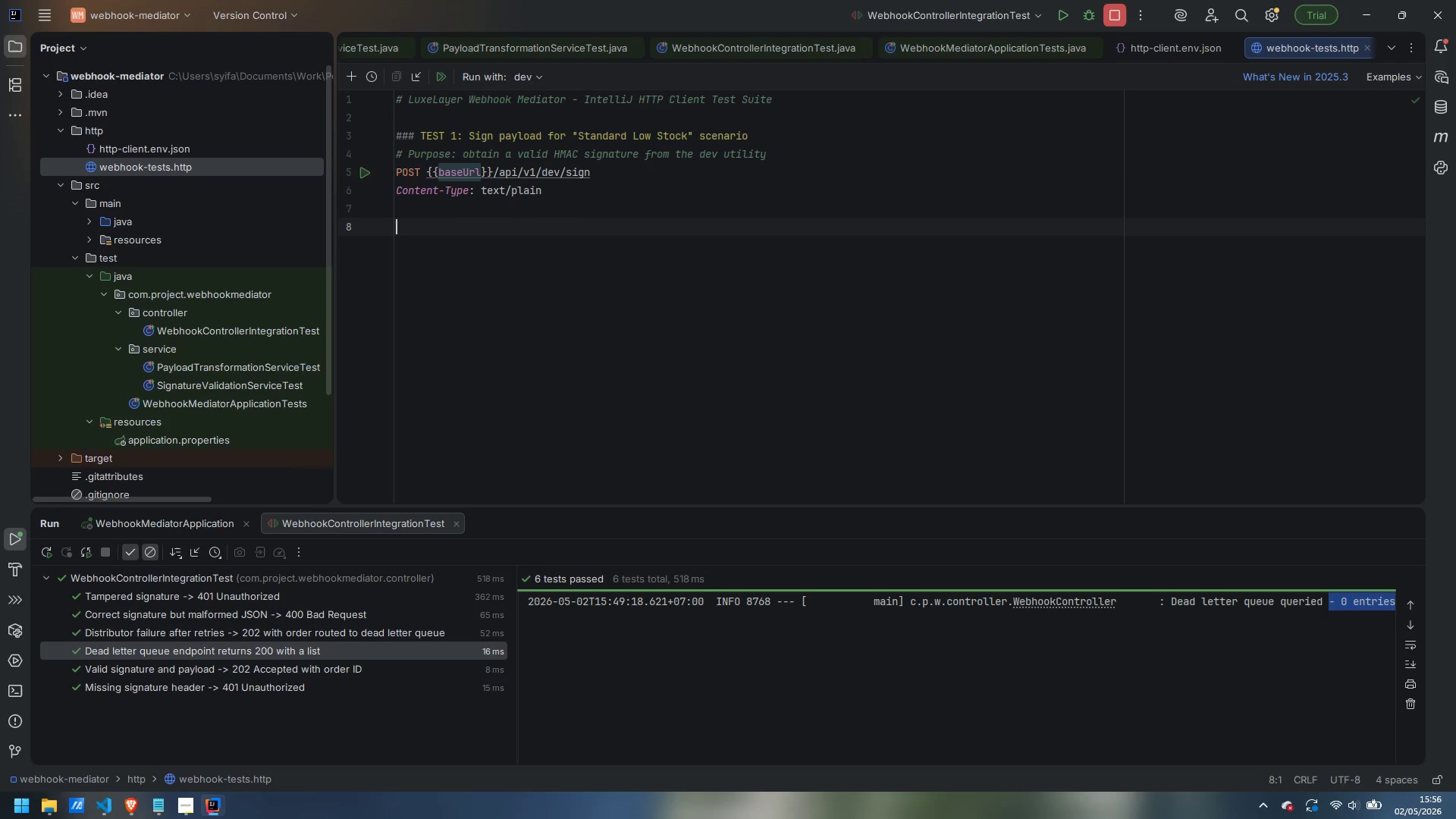 
key(Shift+BracketLeft)
 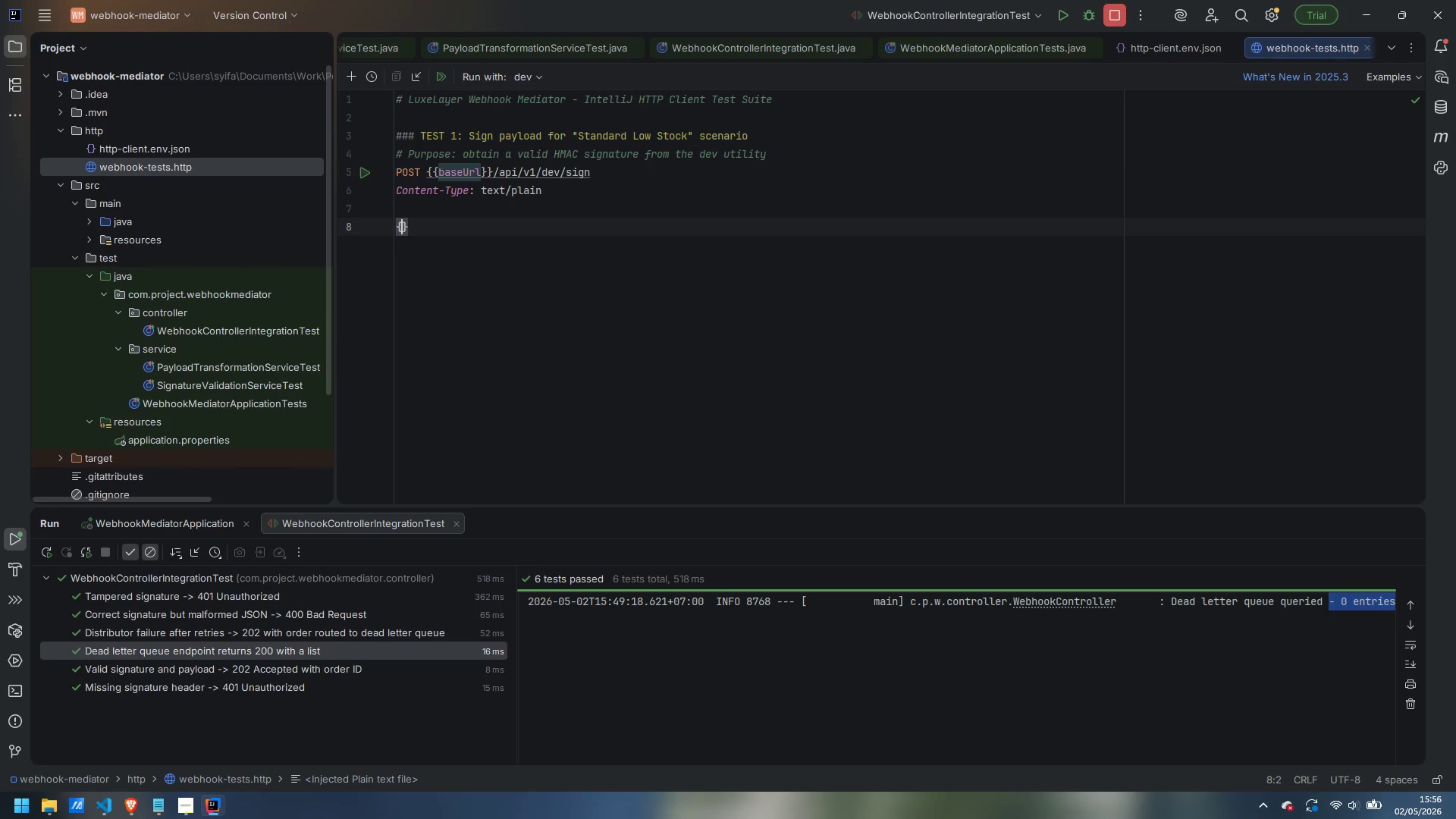 
key(Enter)
 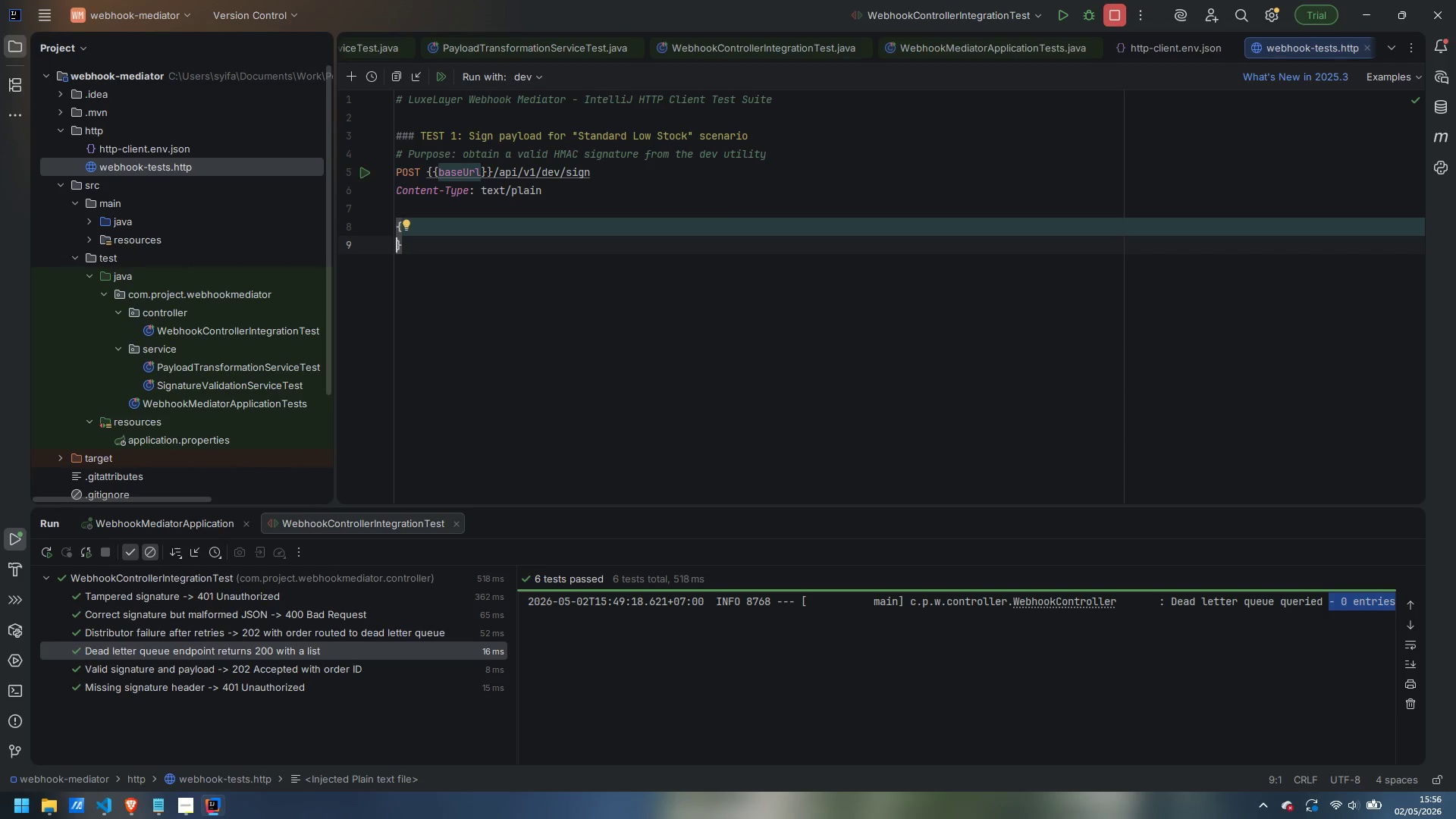 
key(Enter)
 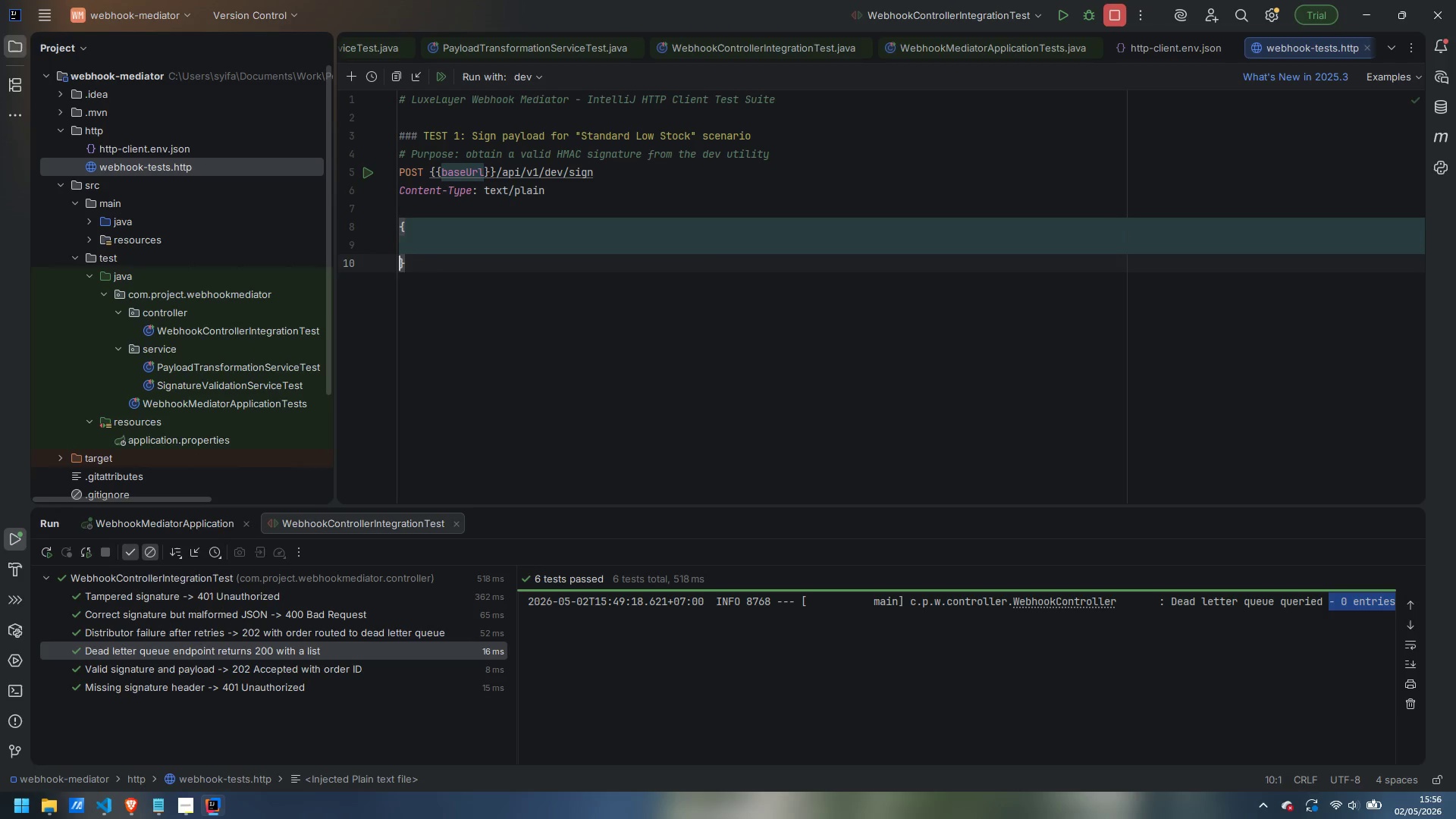 
key(ArrowUp)
 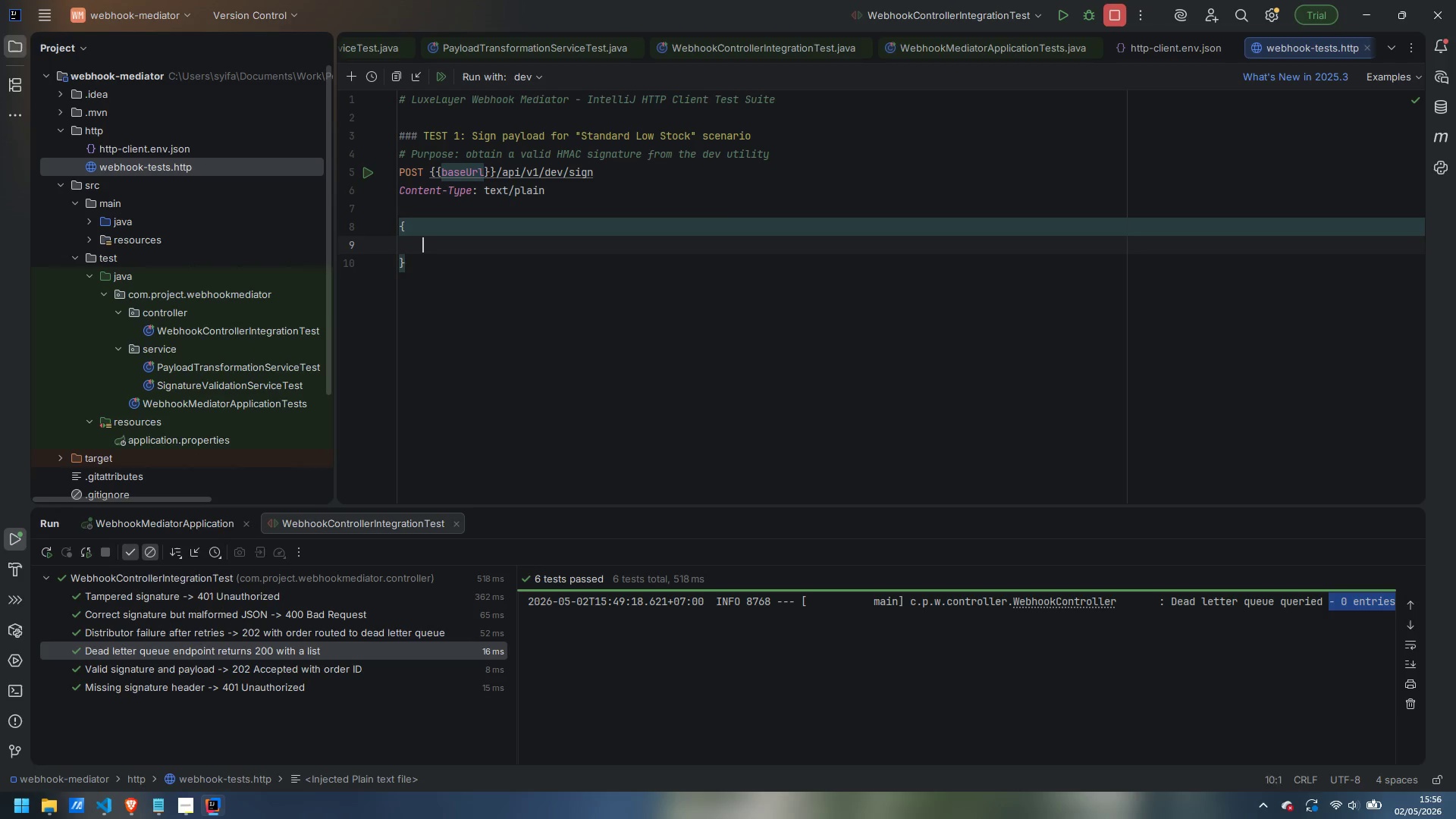 
key(Tab)
type("sku)
 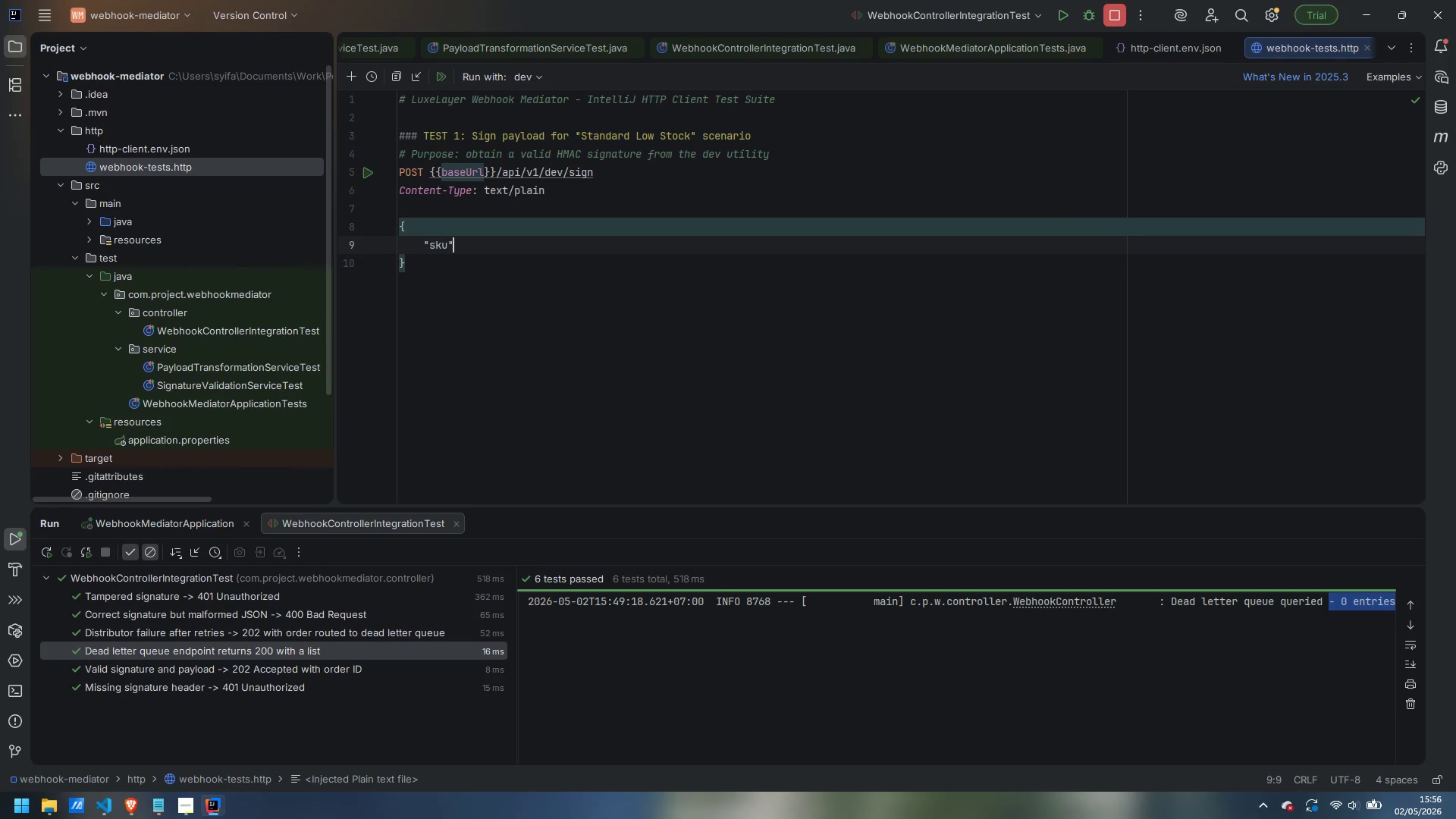 
 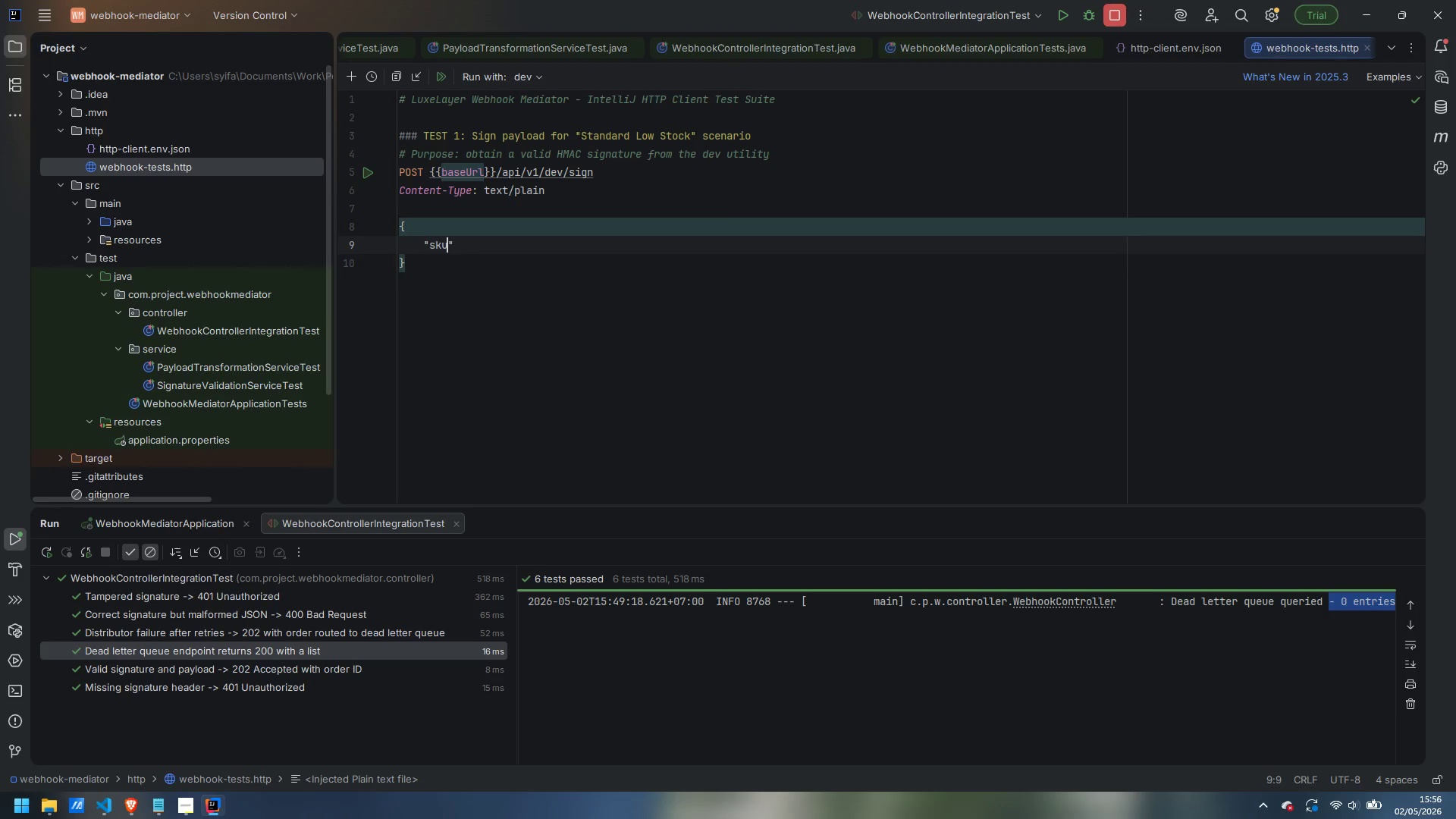 
key(ArrowRight)
 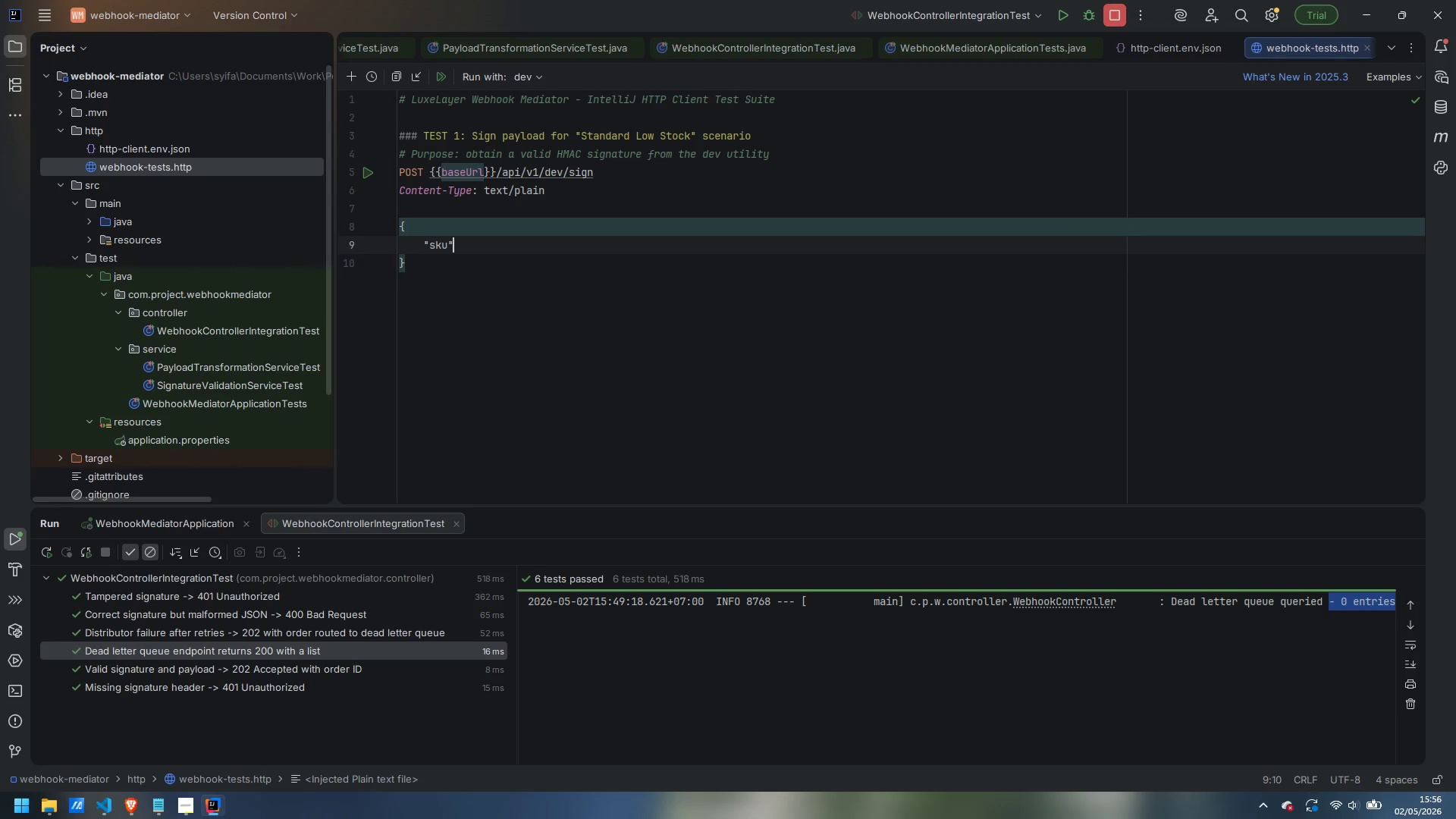 
type(: "NP-RED-001)
 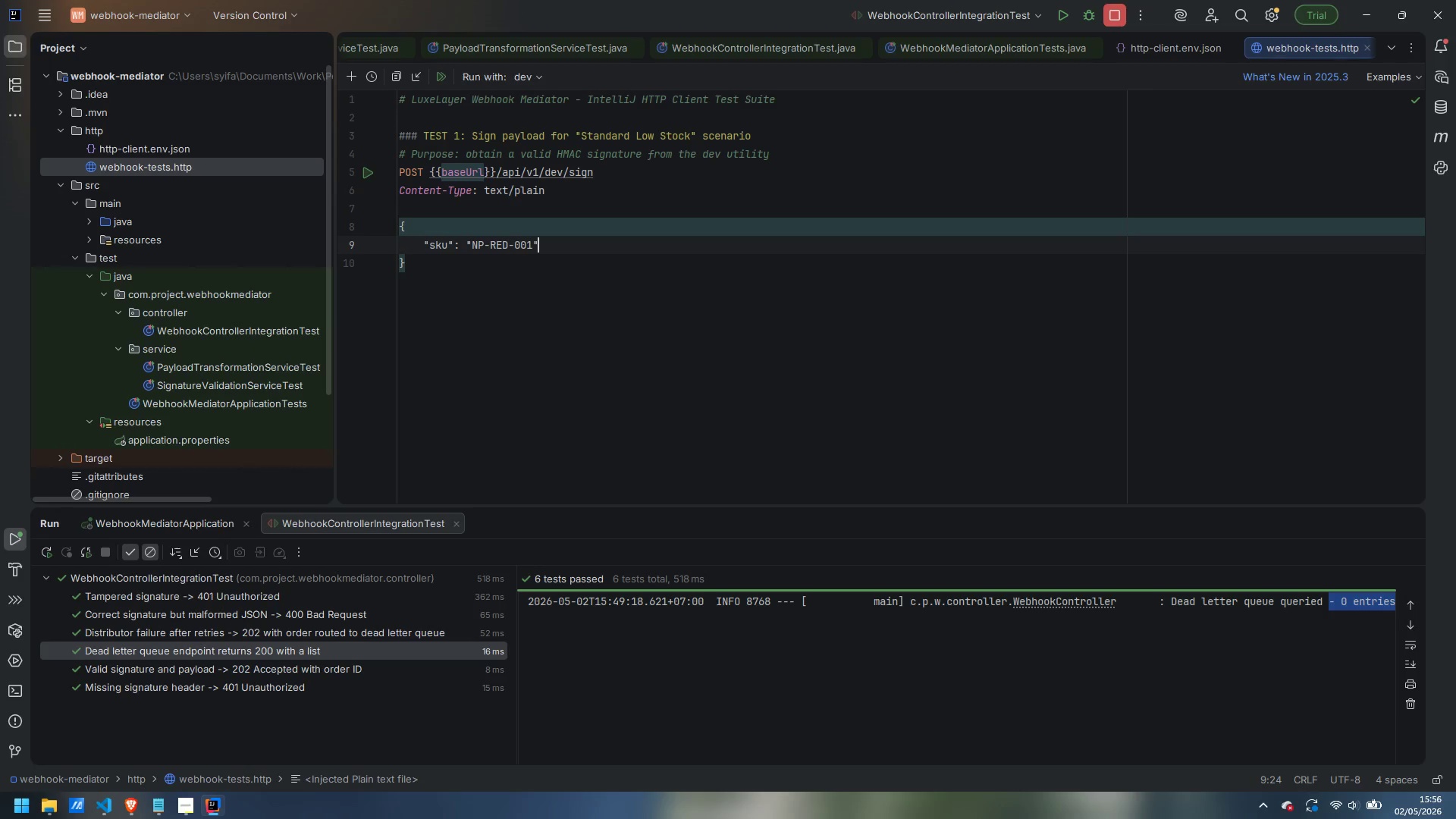 
 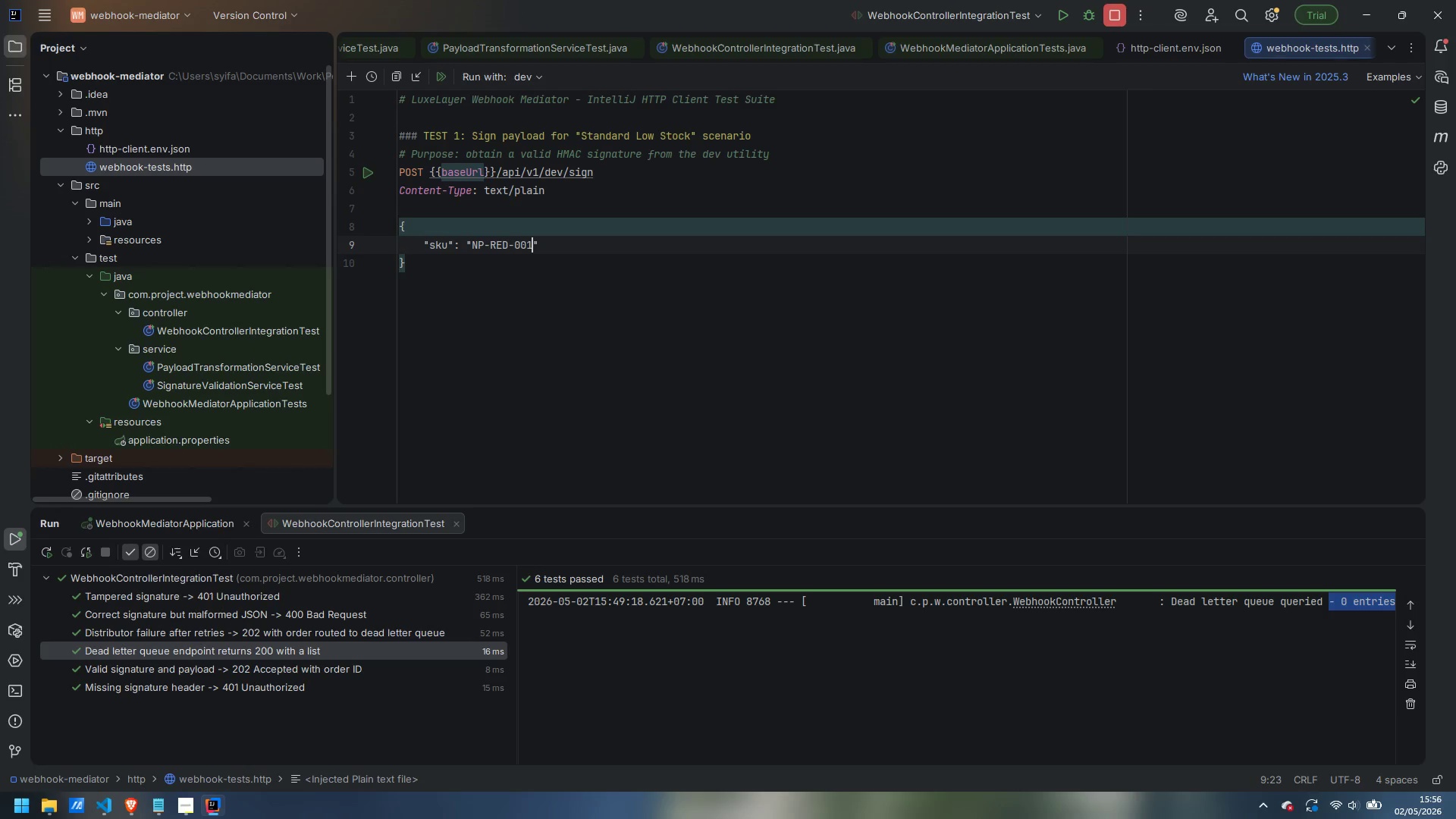 
key(ArrowRight)
 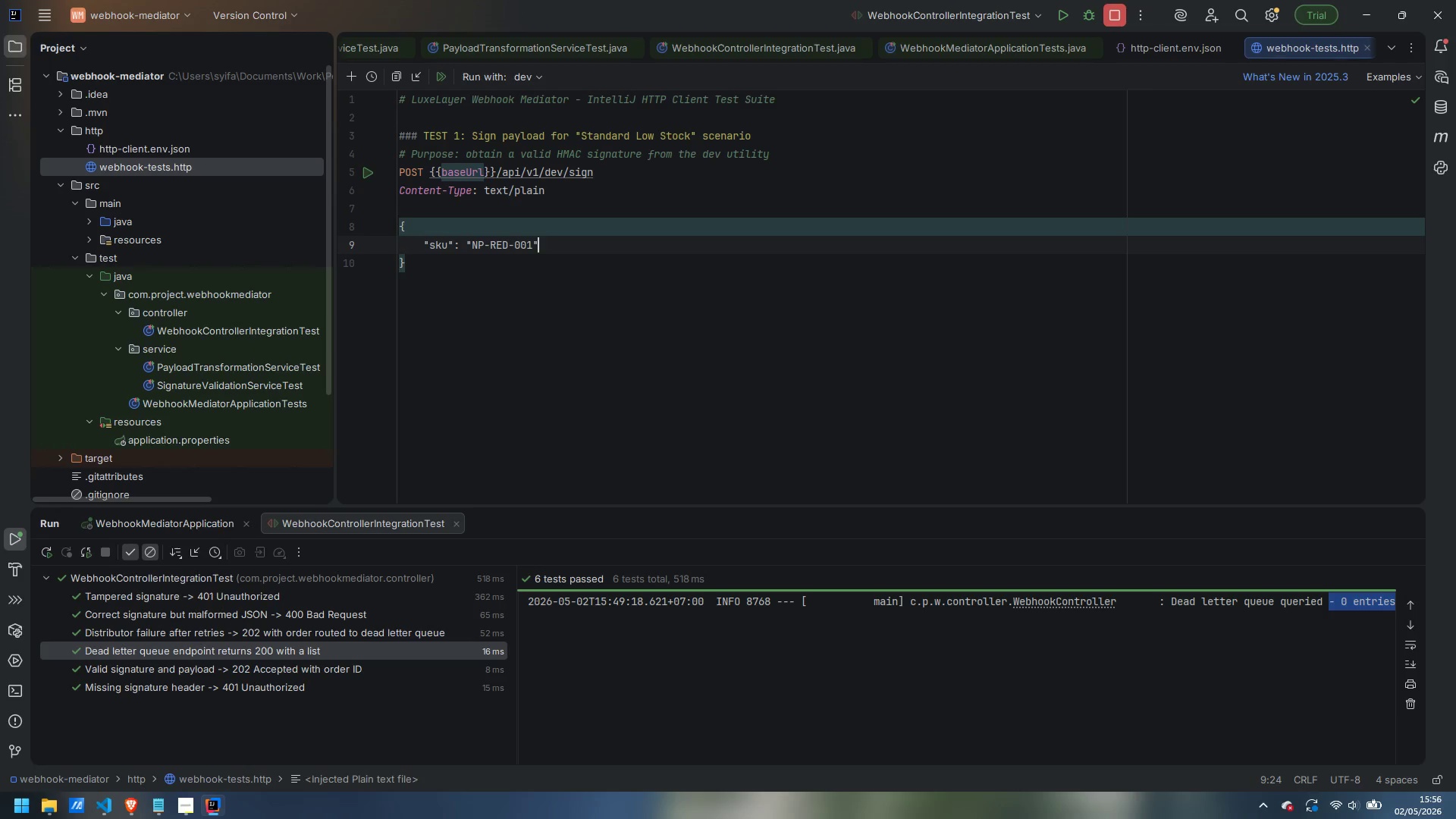 
key(Comma)
 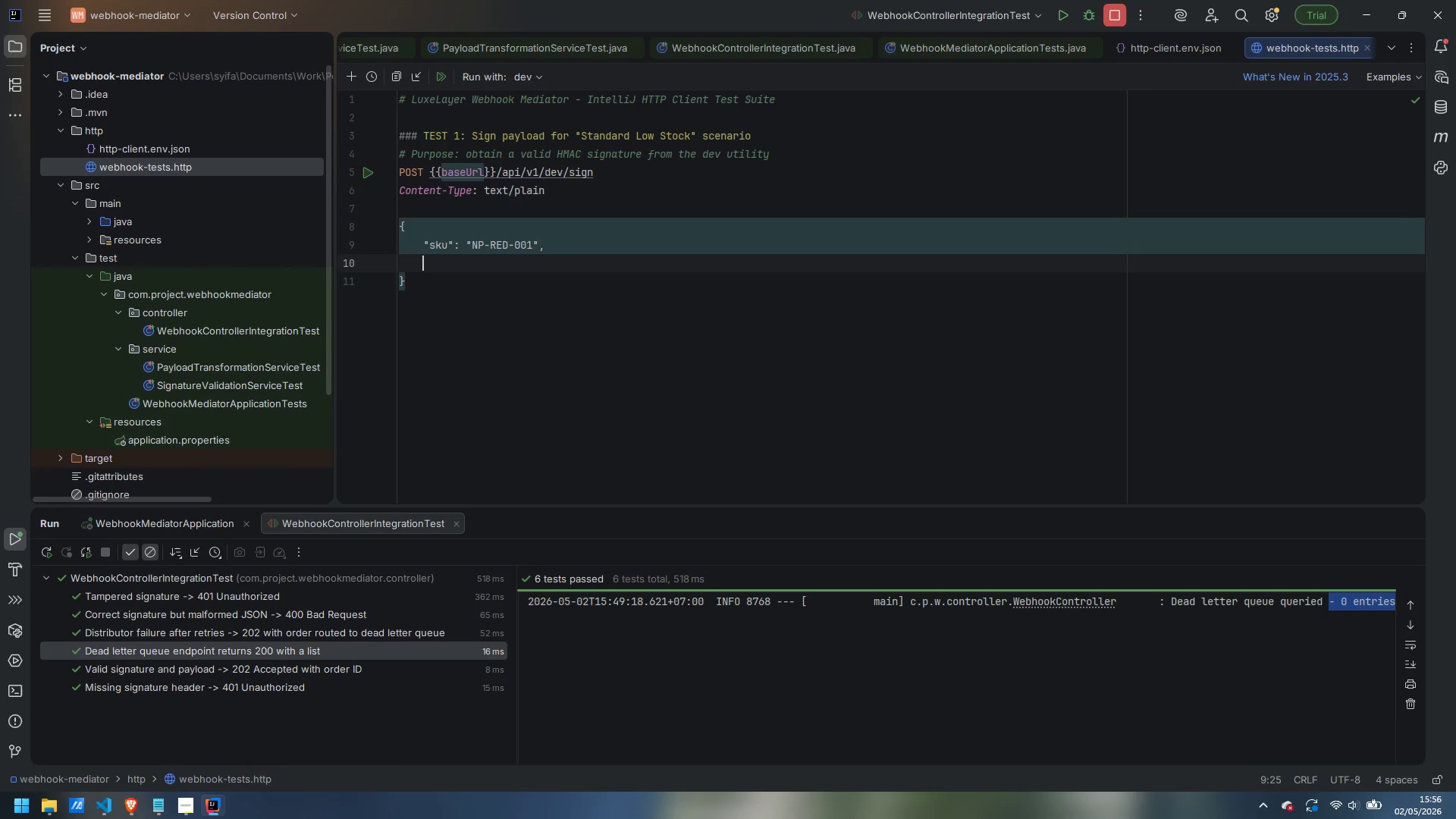 
key(Enter)
 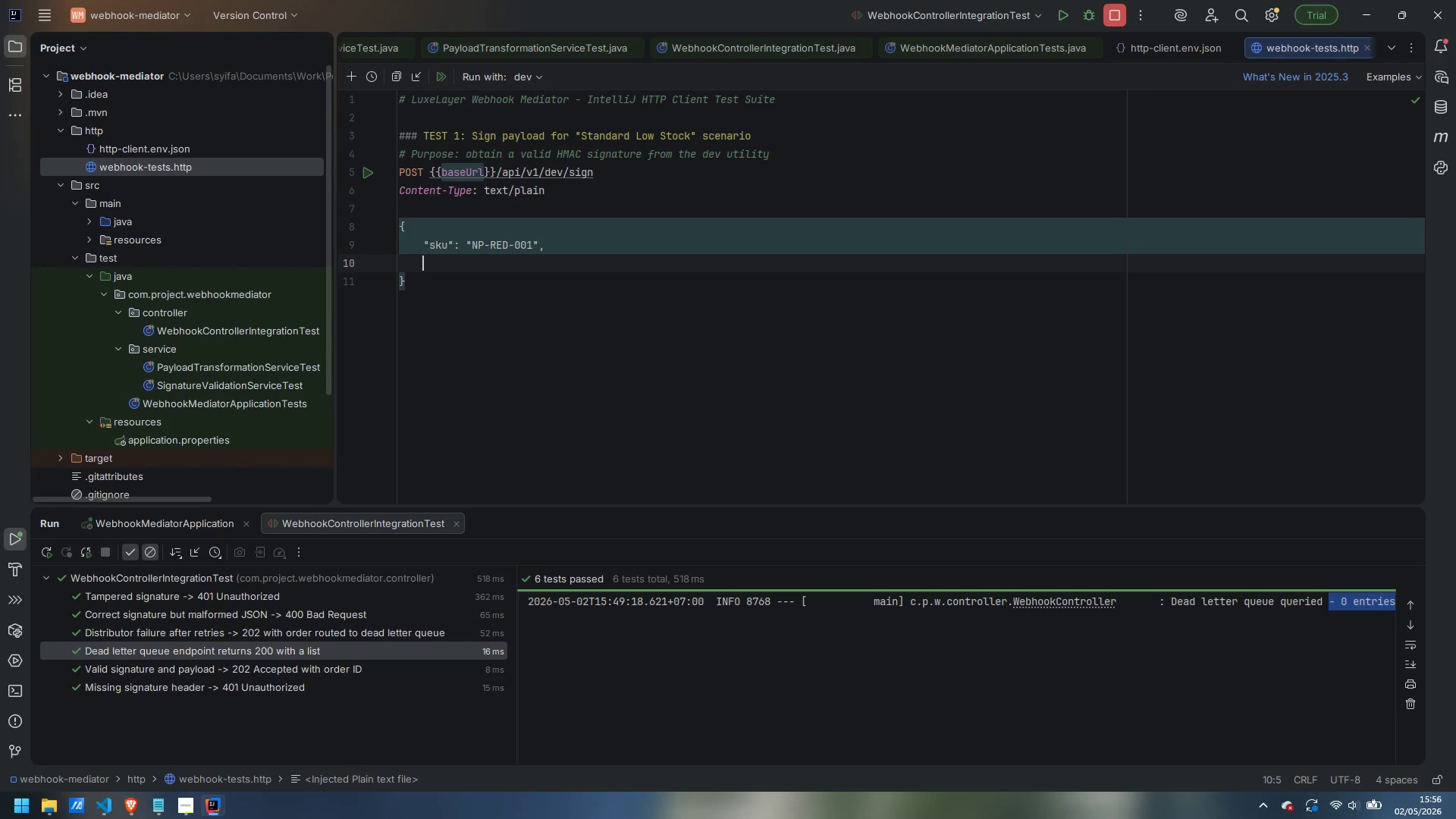 
type("productName)
 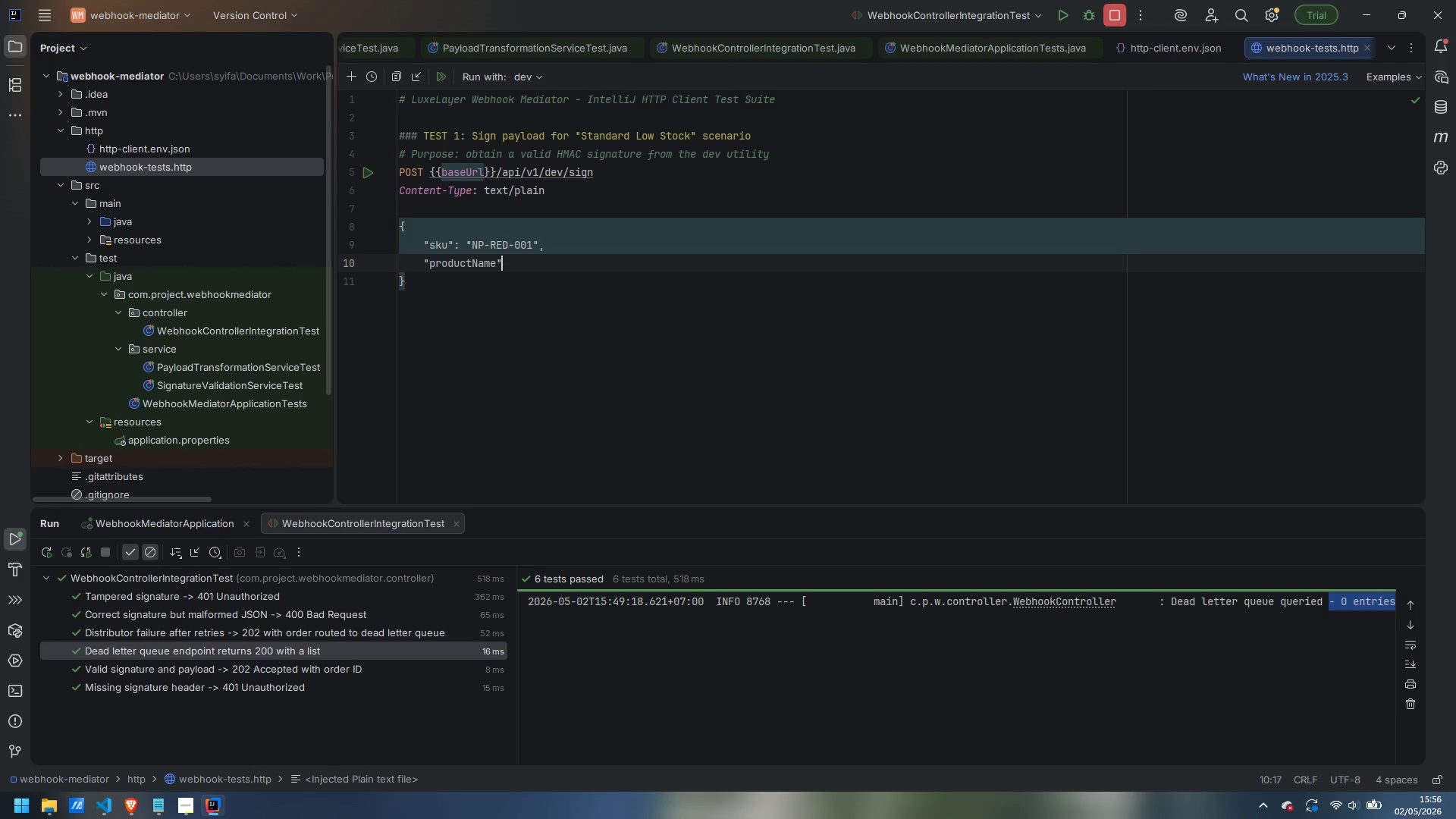 
key(ArrowRight)
 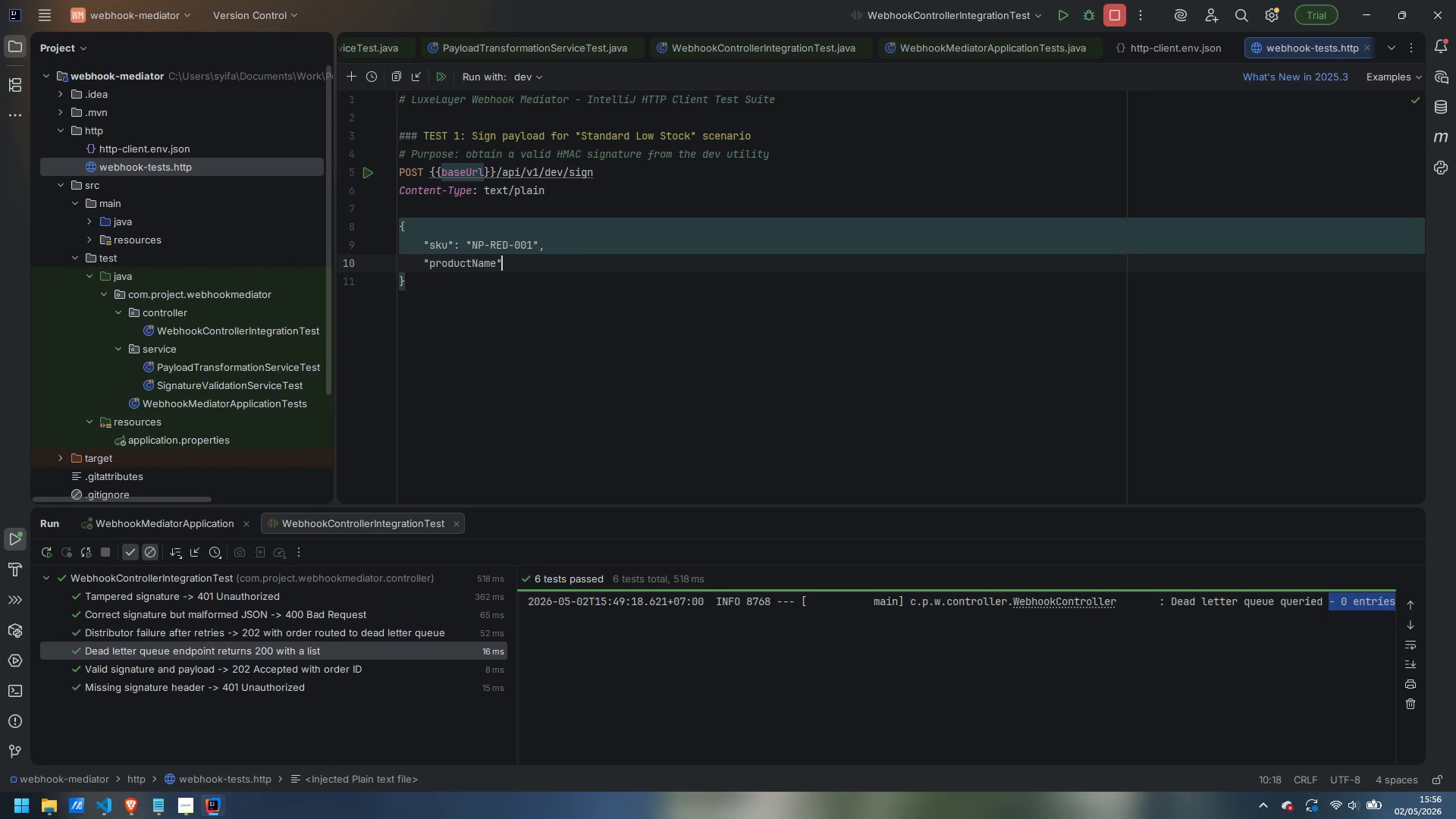 
type(: "Ruby Royale Nail Polisjh)
key(Backspace)
 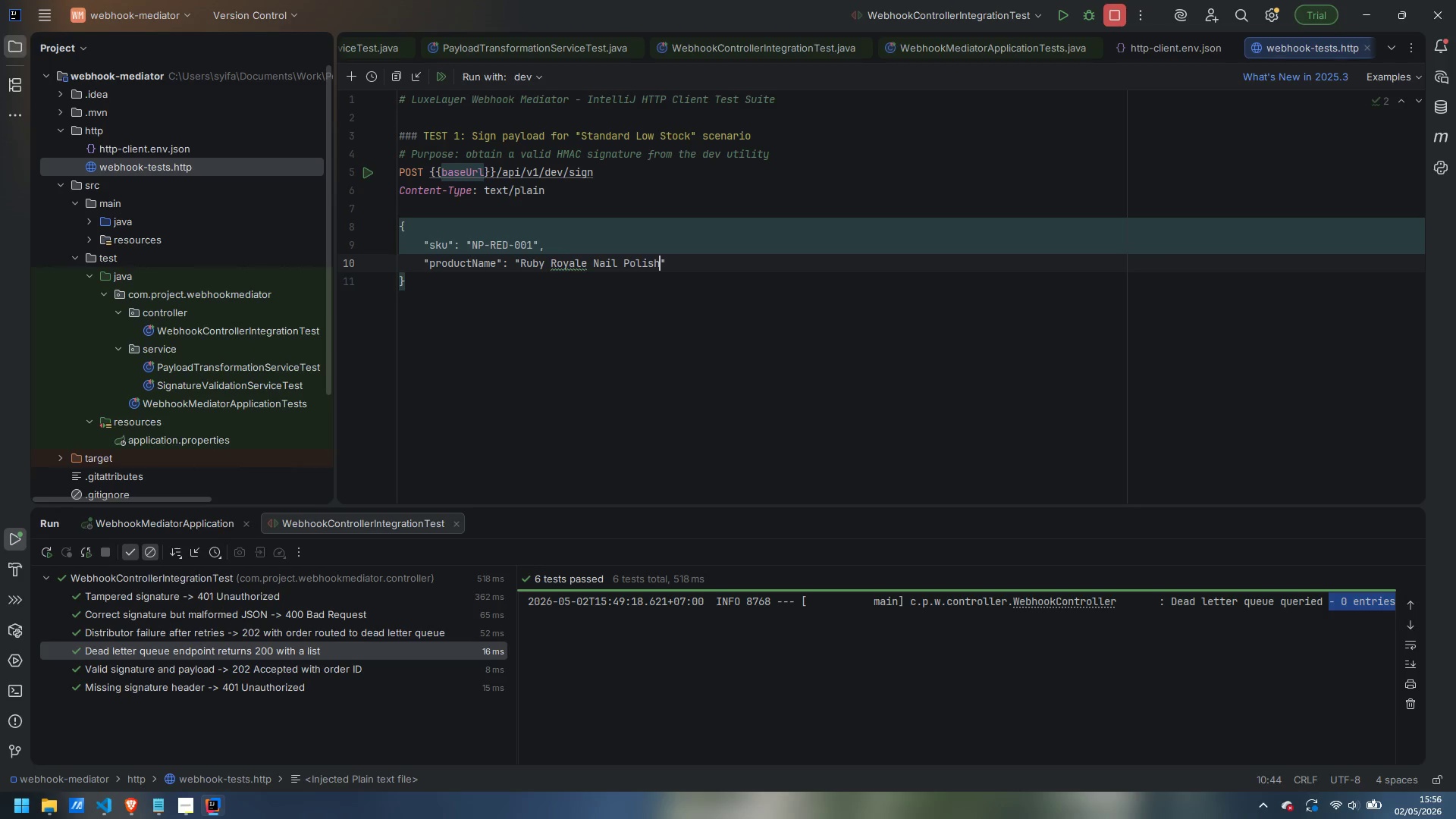 
key(ArrowRight)
 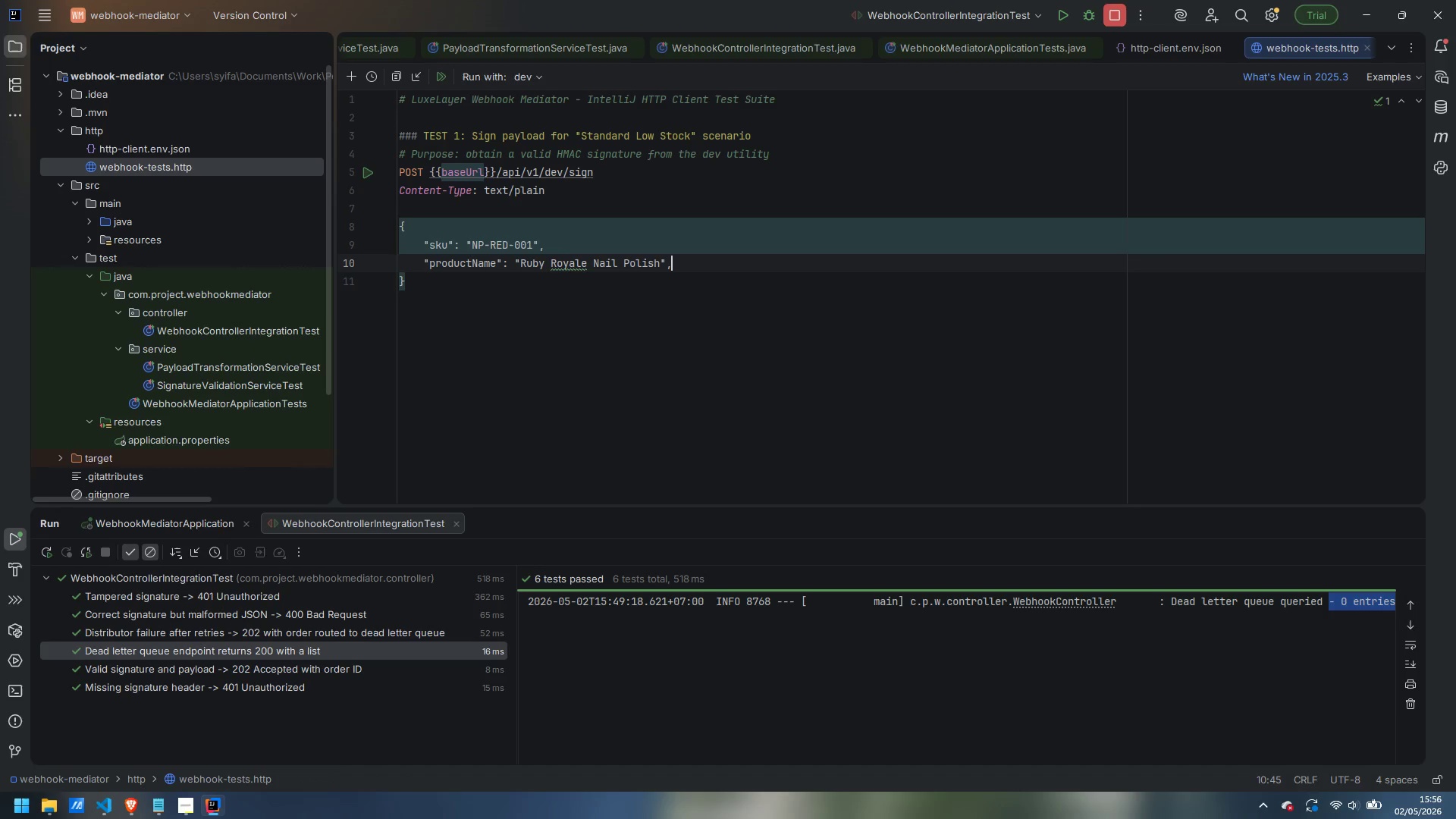 
key(Comma)
 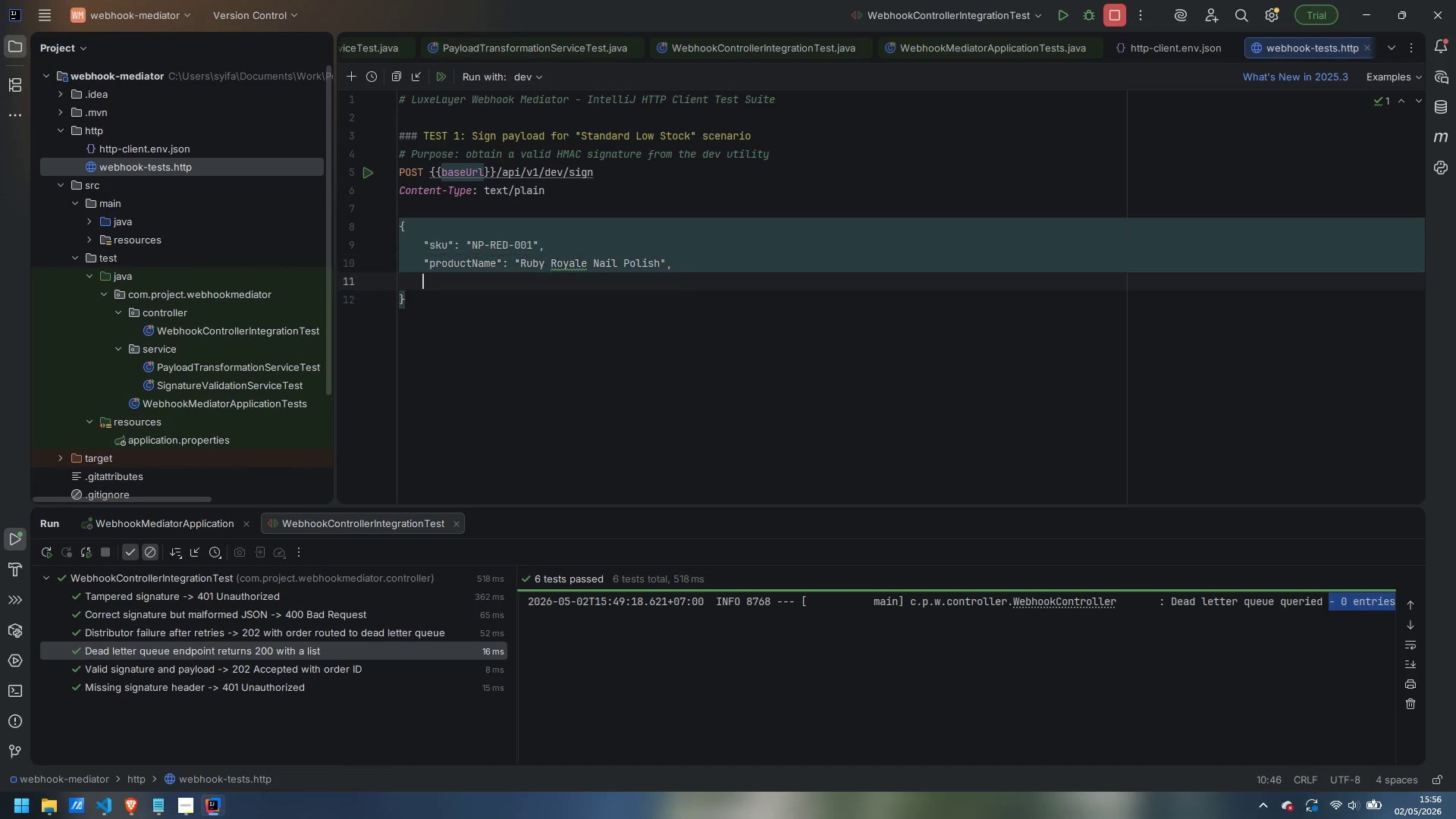 
key(Enter)
 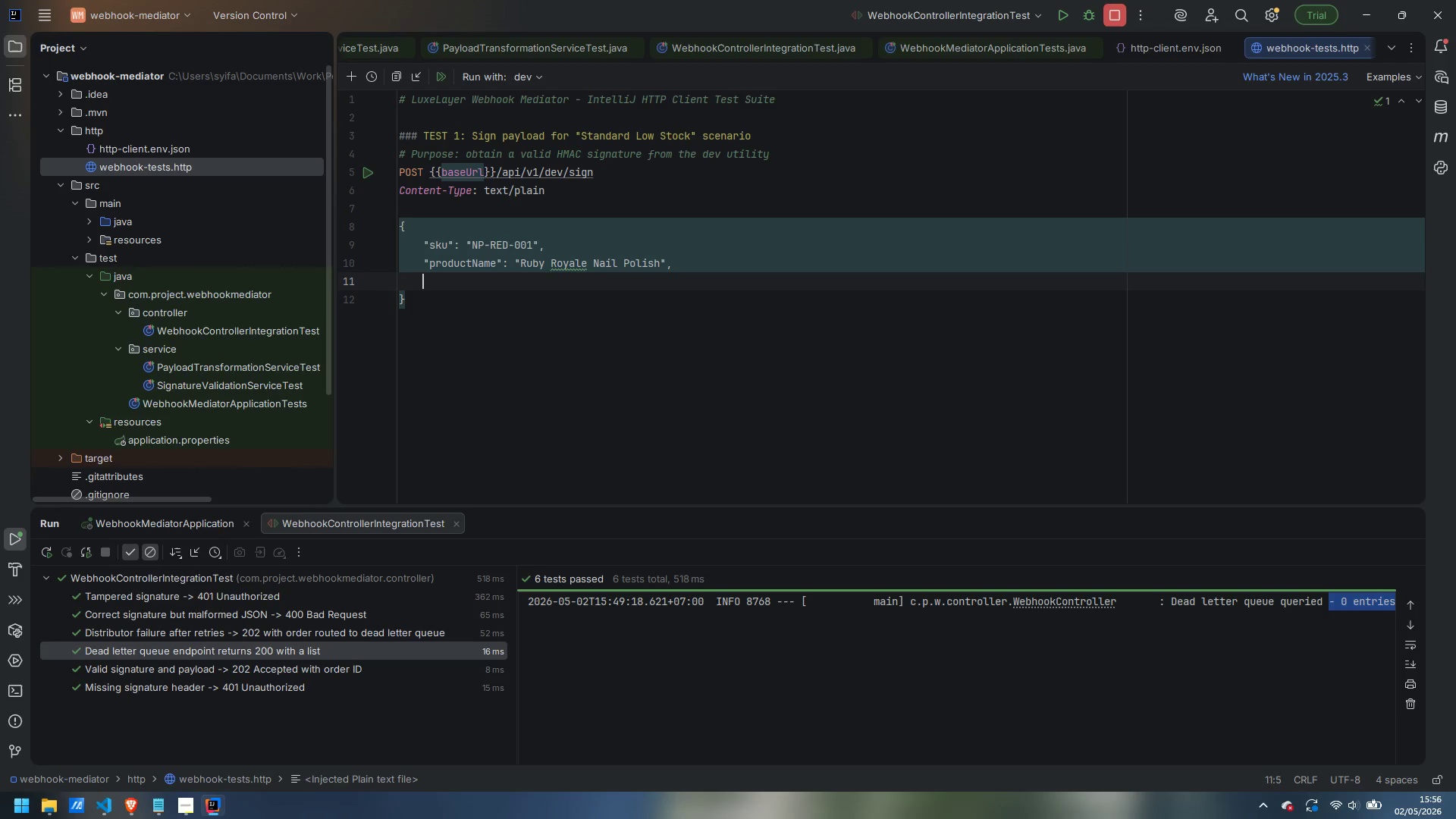 
type("currentQuantity)
 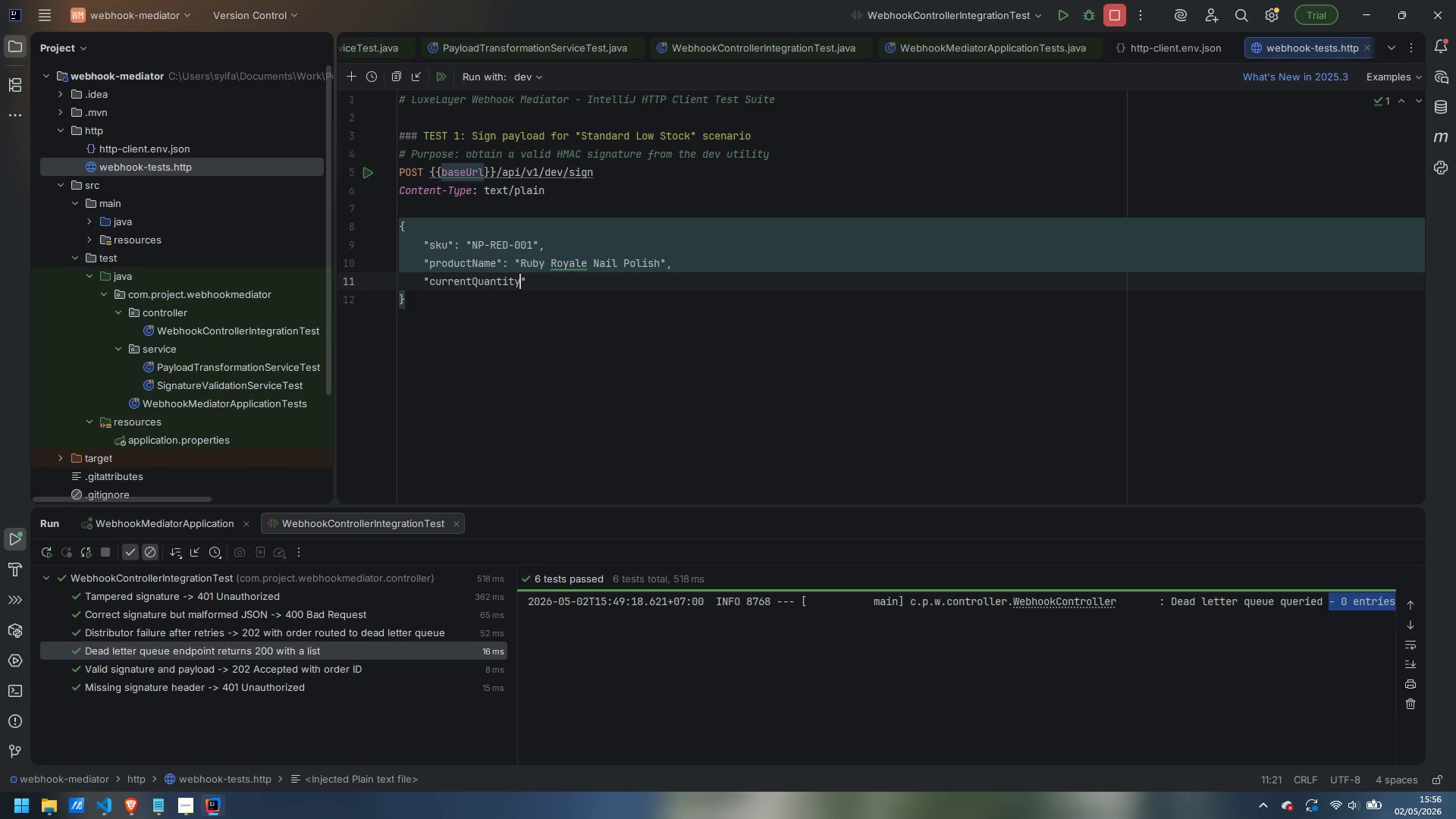 
key(ArrowRight)
 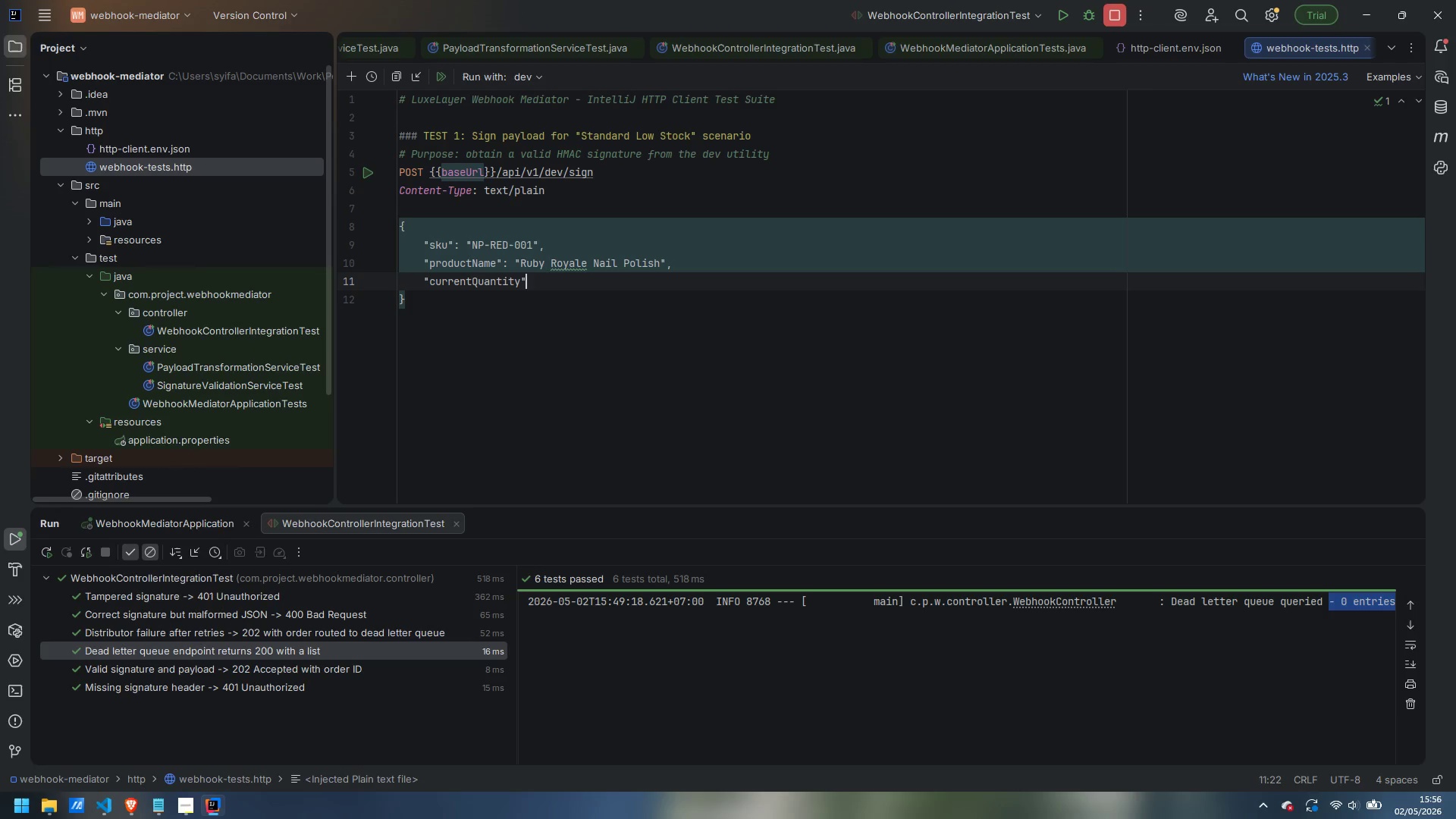 
key(Shift+Semicolon)
 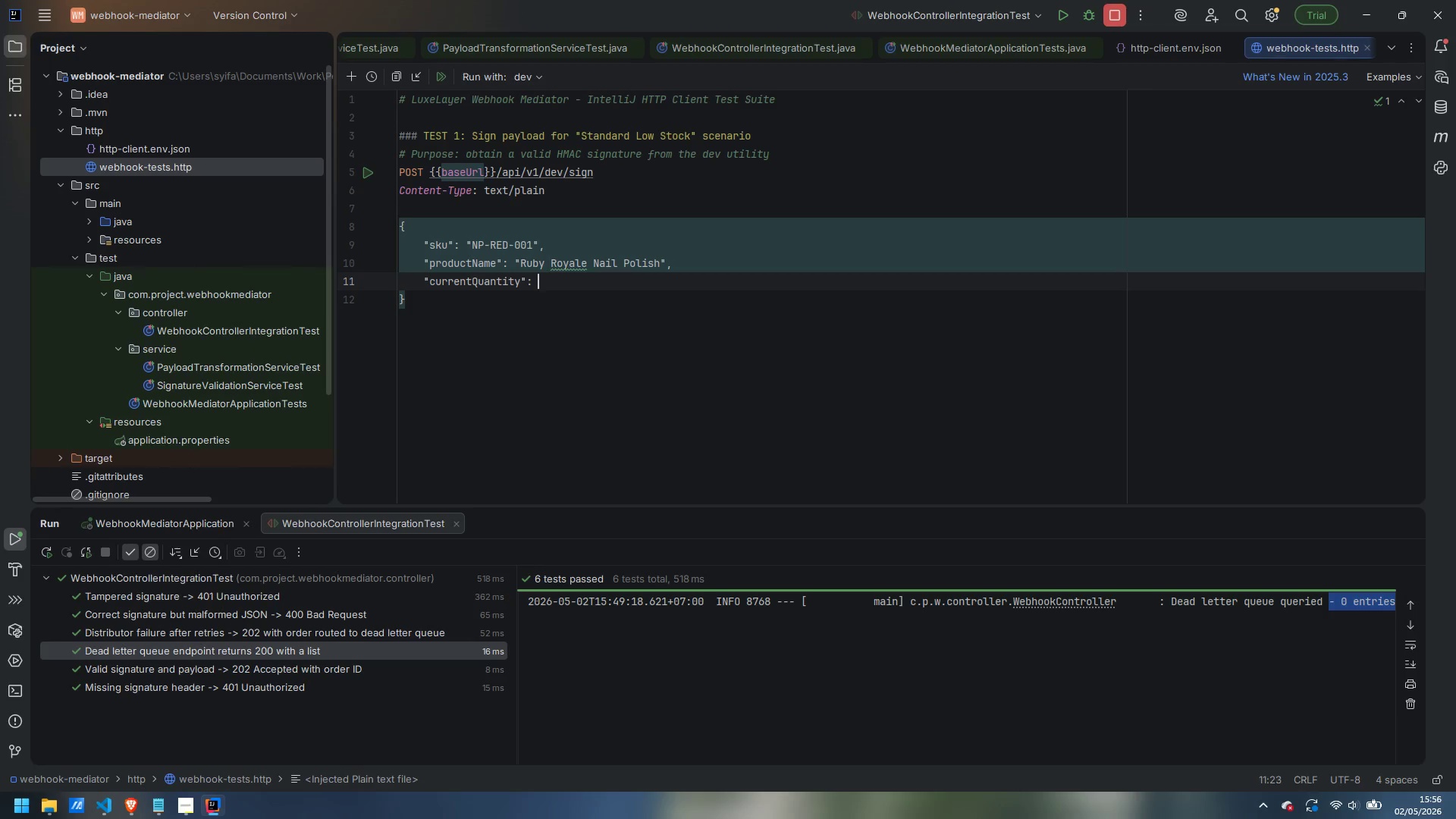 
key(Shift+Space)
 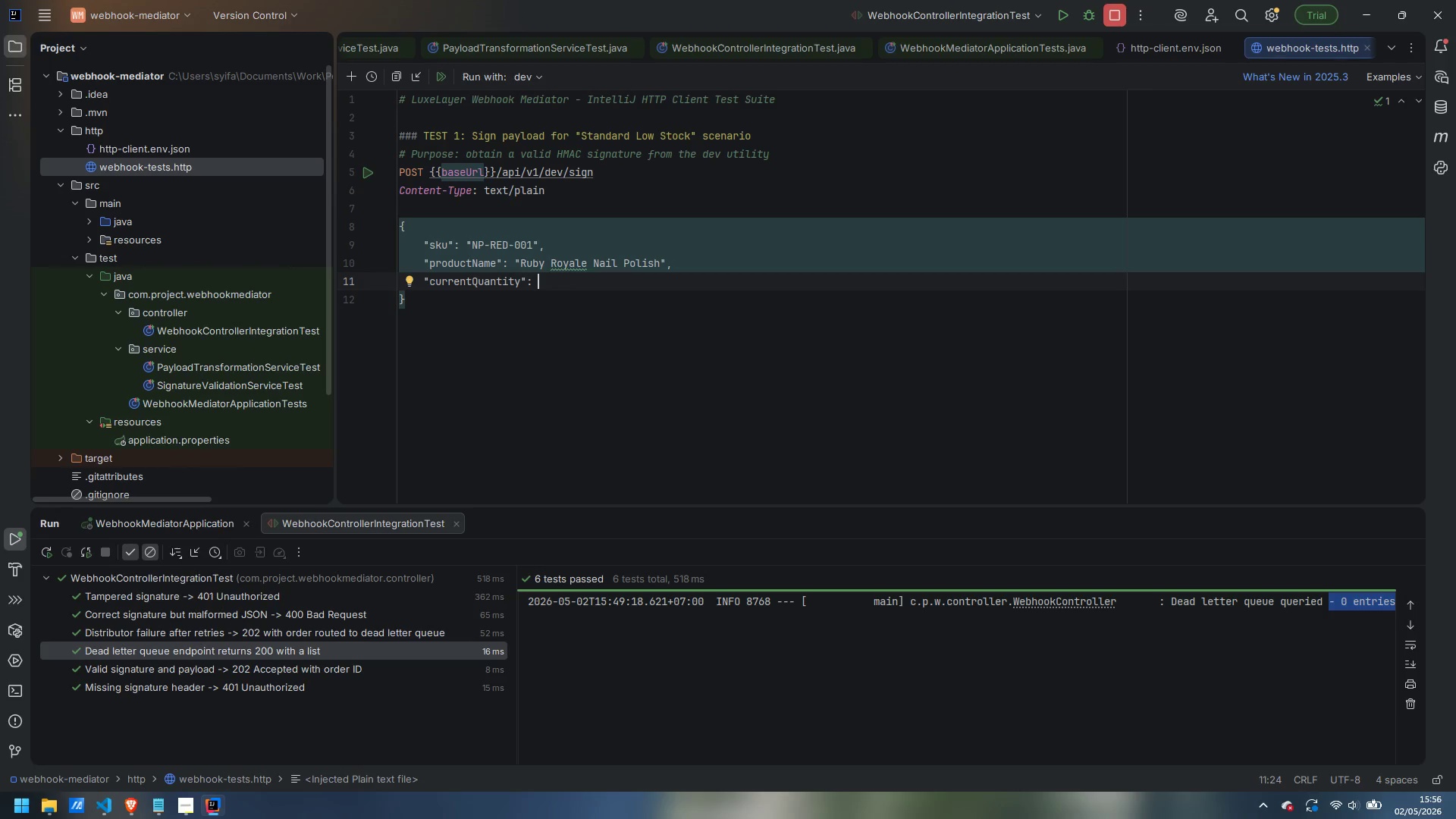 
key(3)
 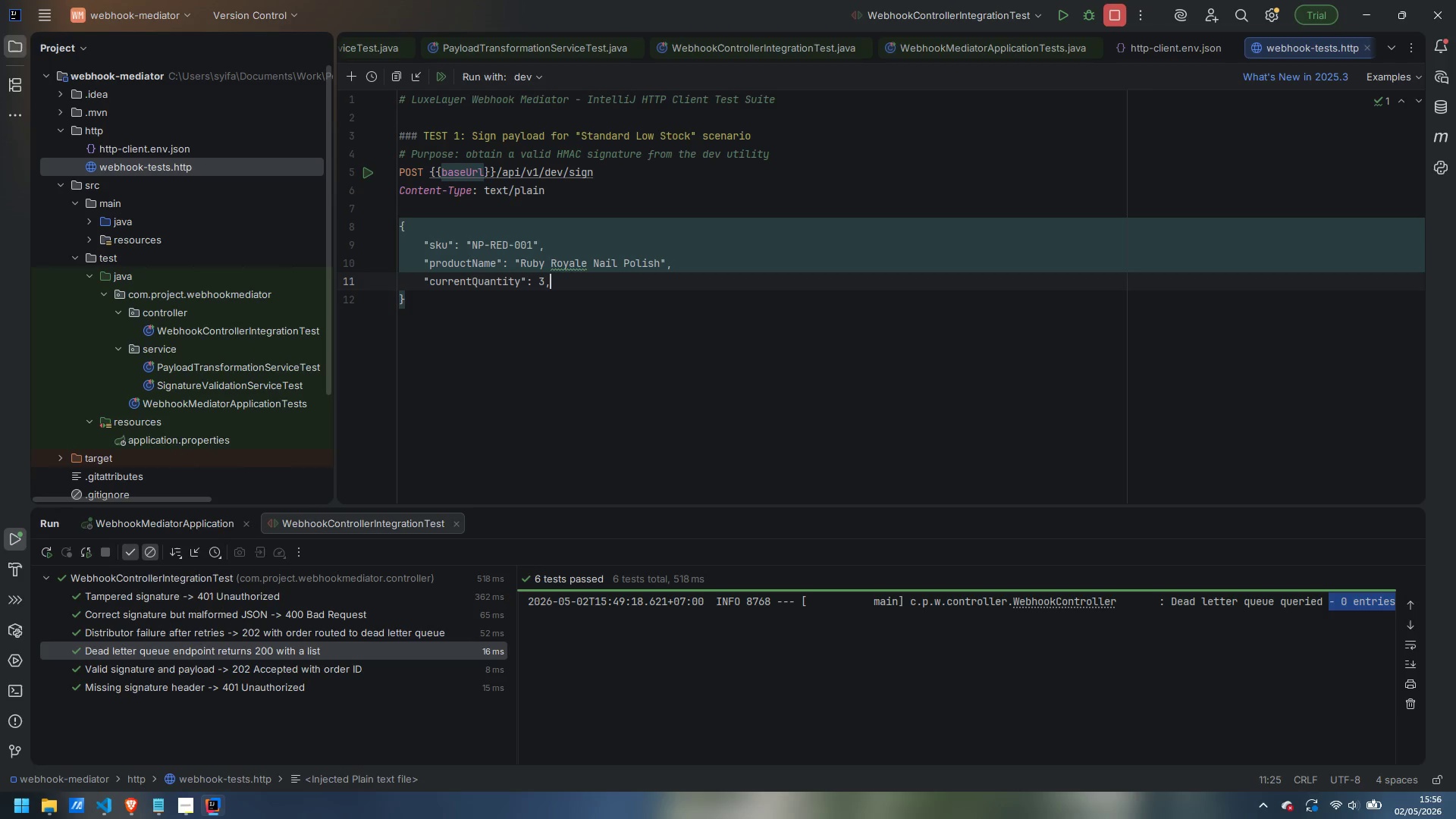 
key(Comma)
 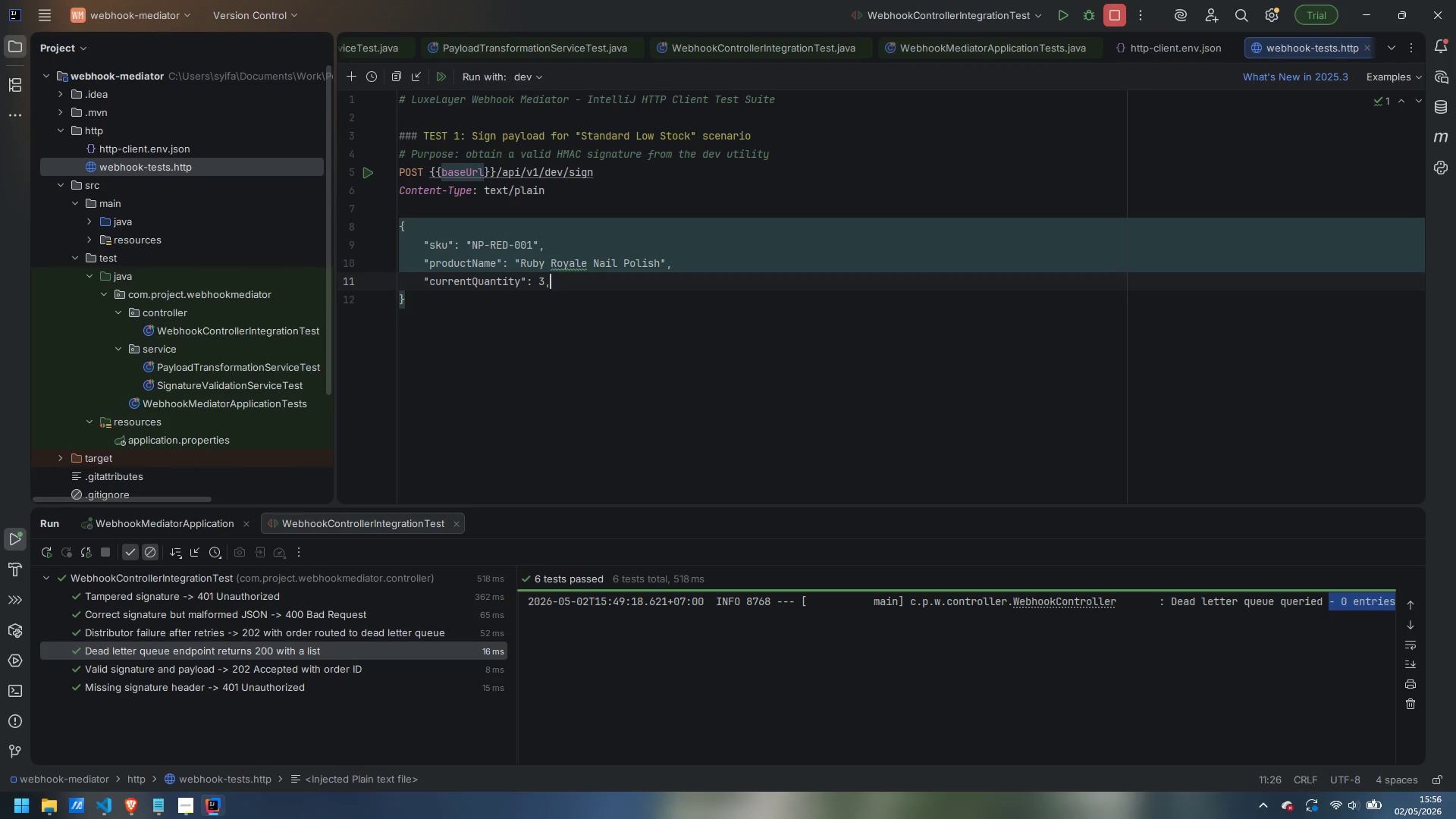 
key(Enter)
 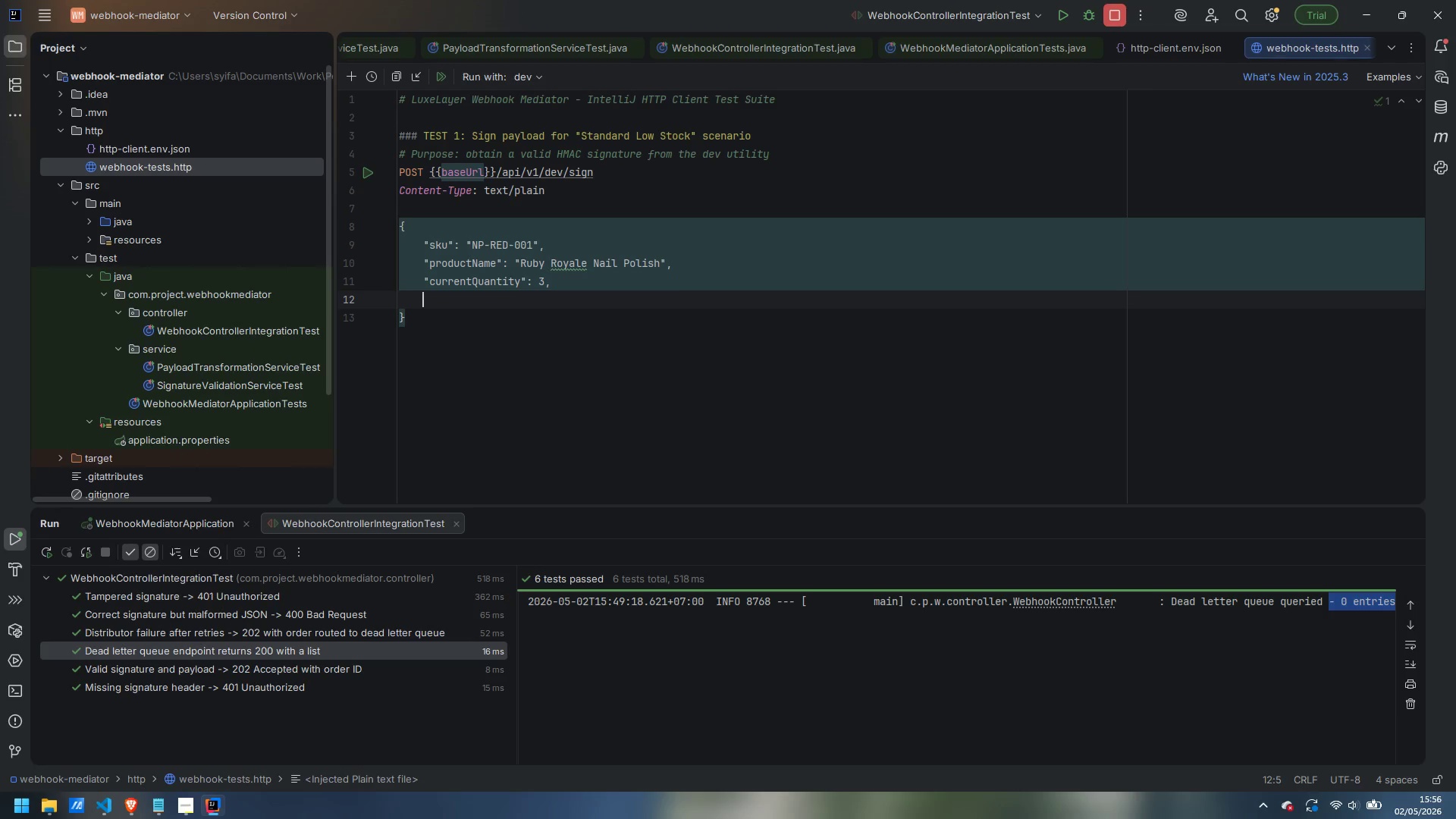 
type("thresol)
key(Backspace)
key(Backspace)
type(hold)
 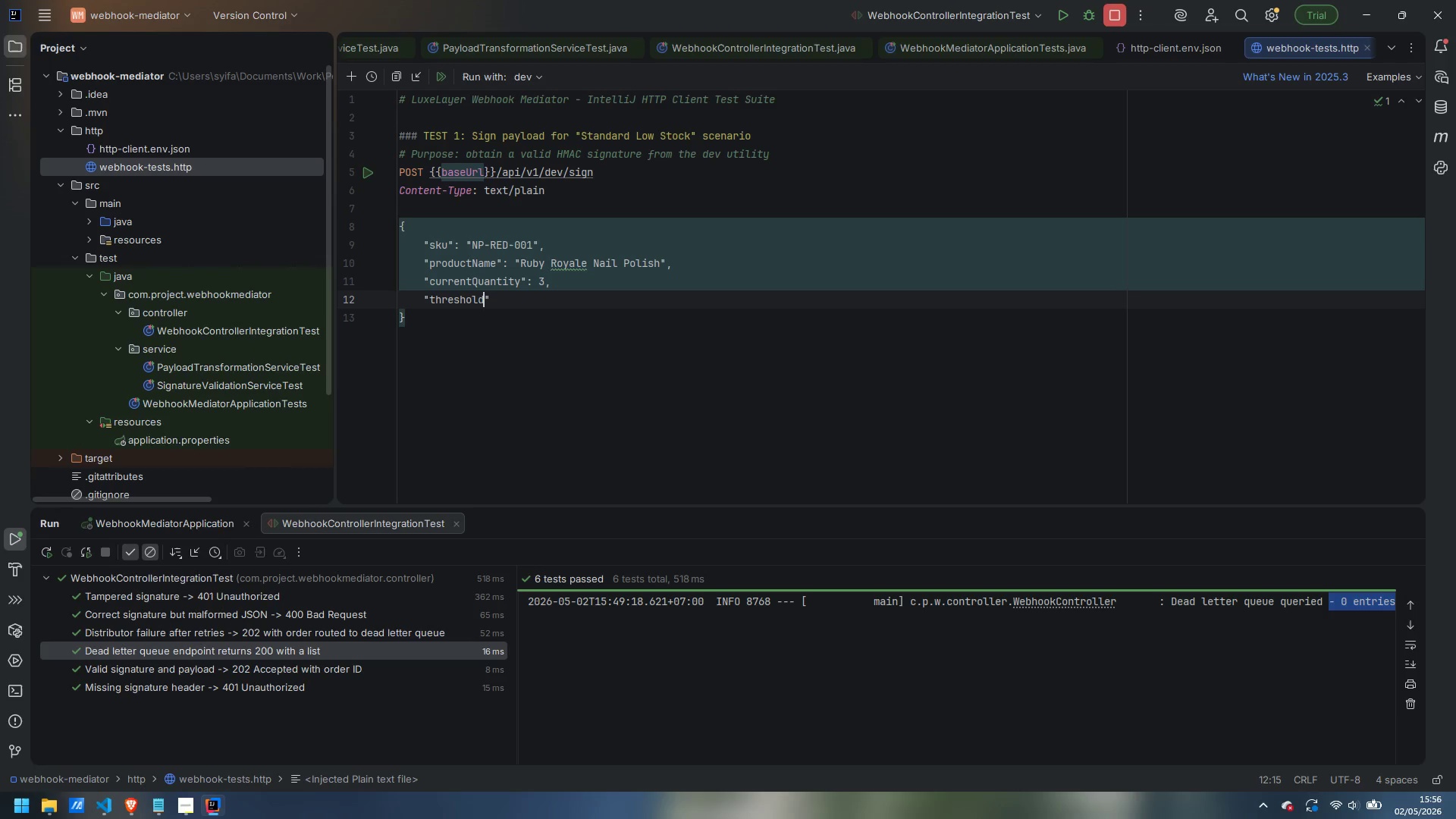 
key(ArrowRight)
 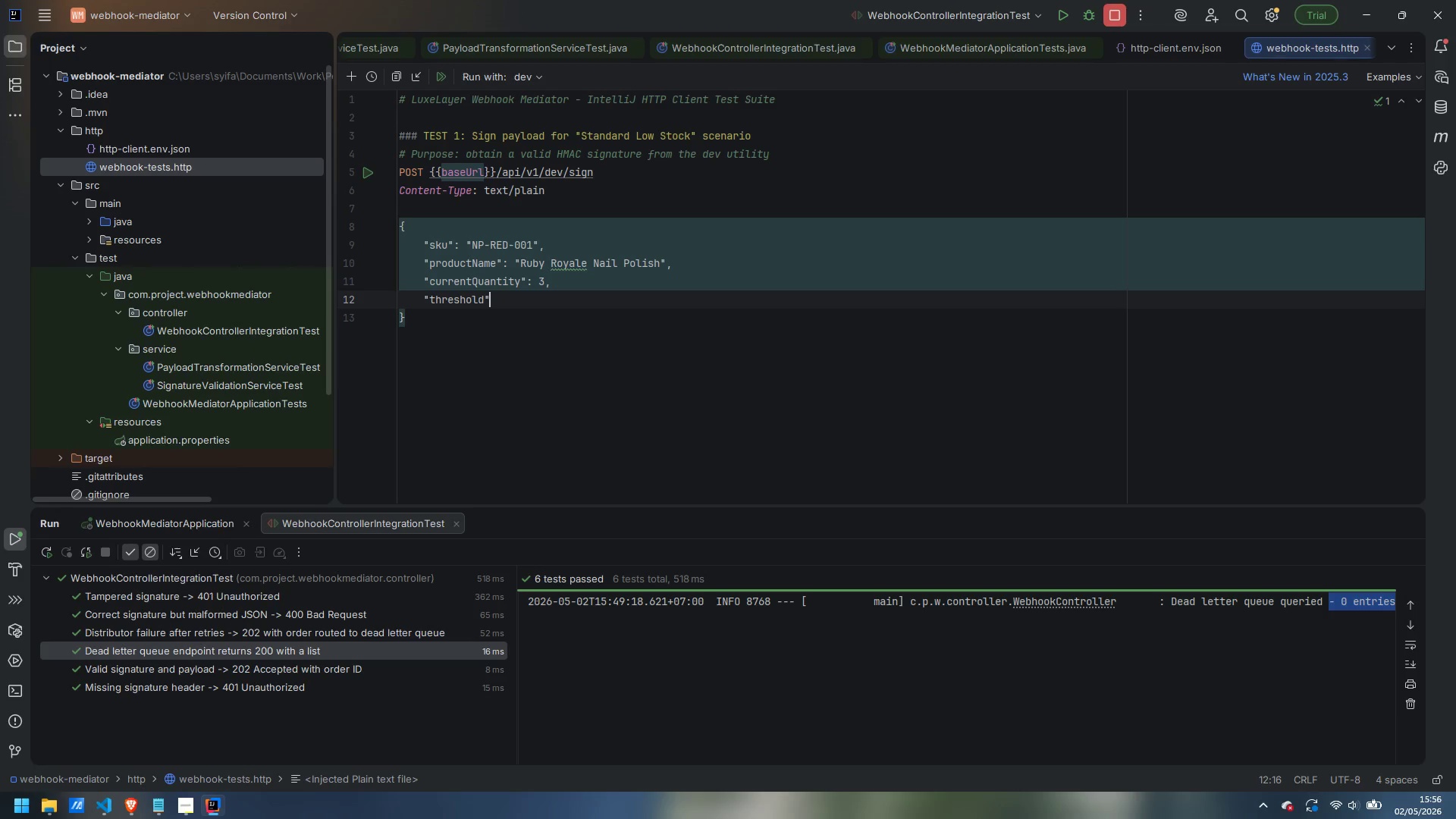 
type(: 10,)
 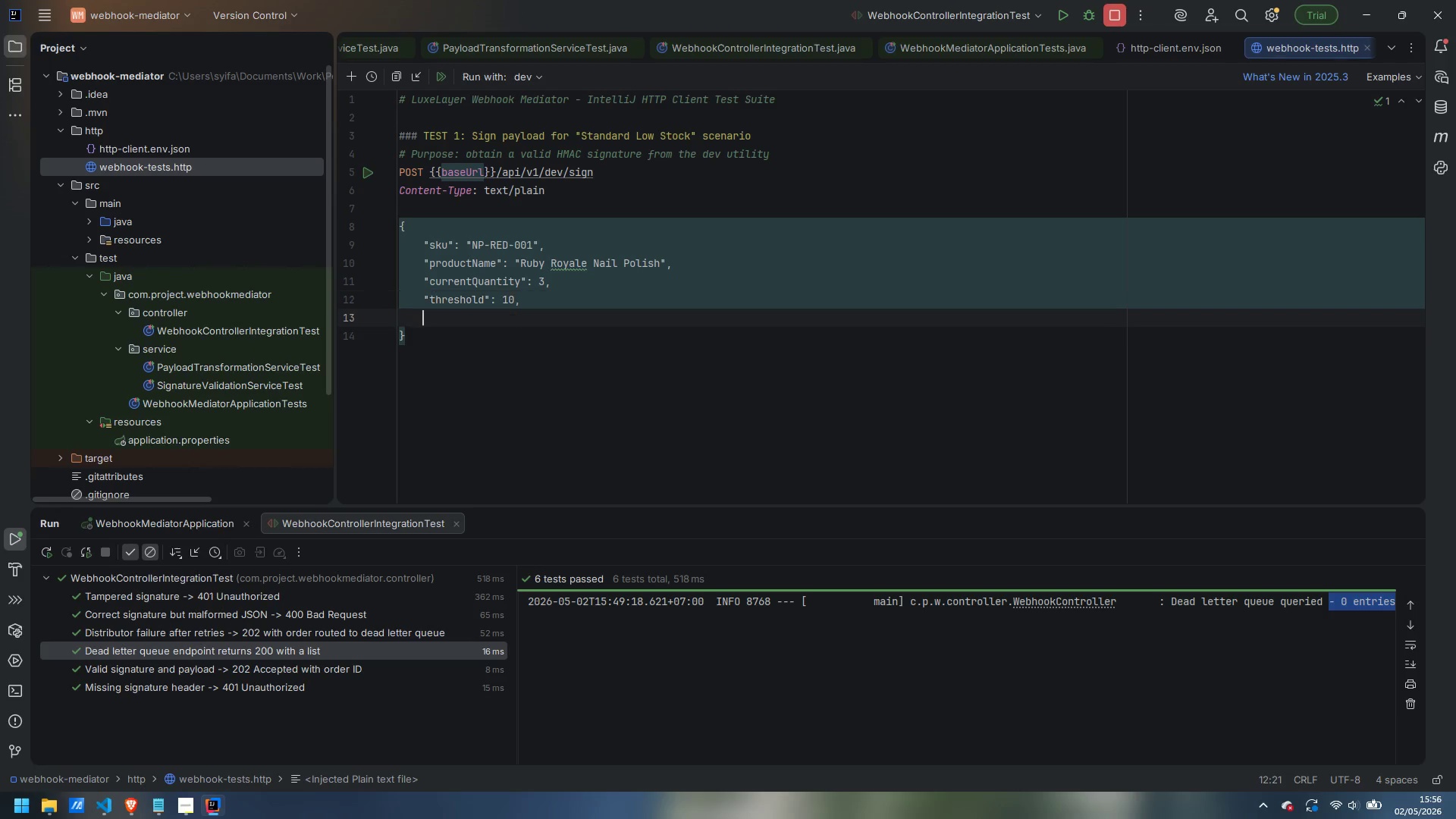 
key(Enter)
 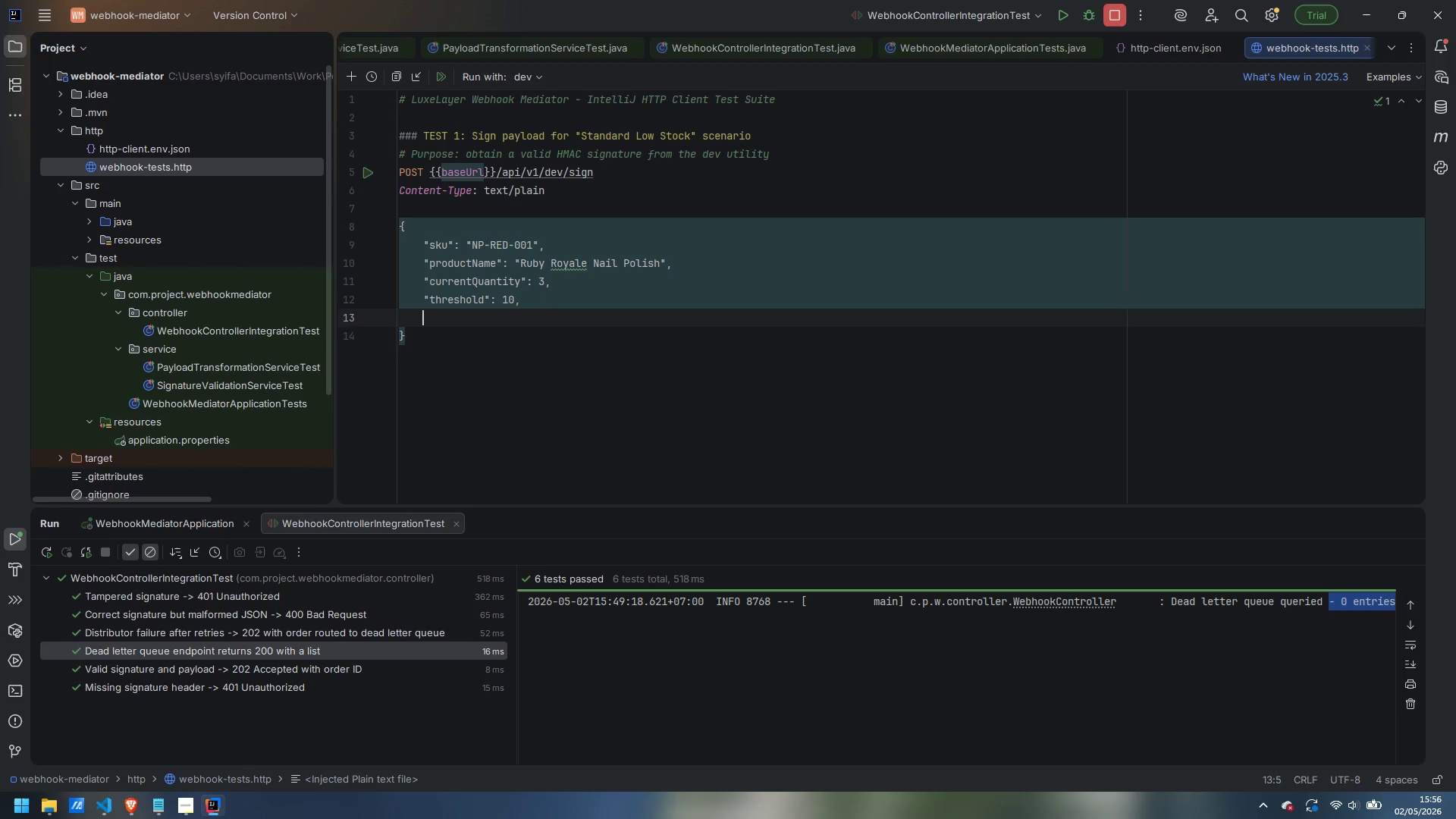 
type("saloin)
key(Backspace)
key(Backspace)
type(nId)
 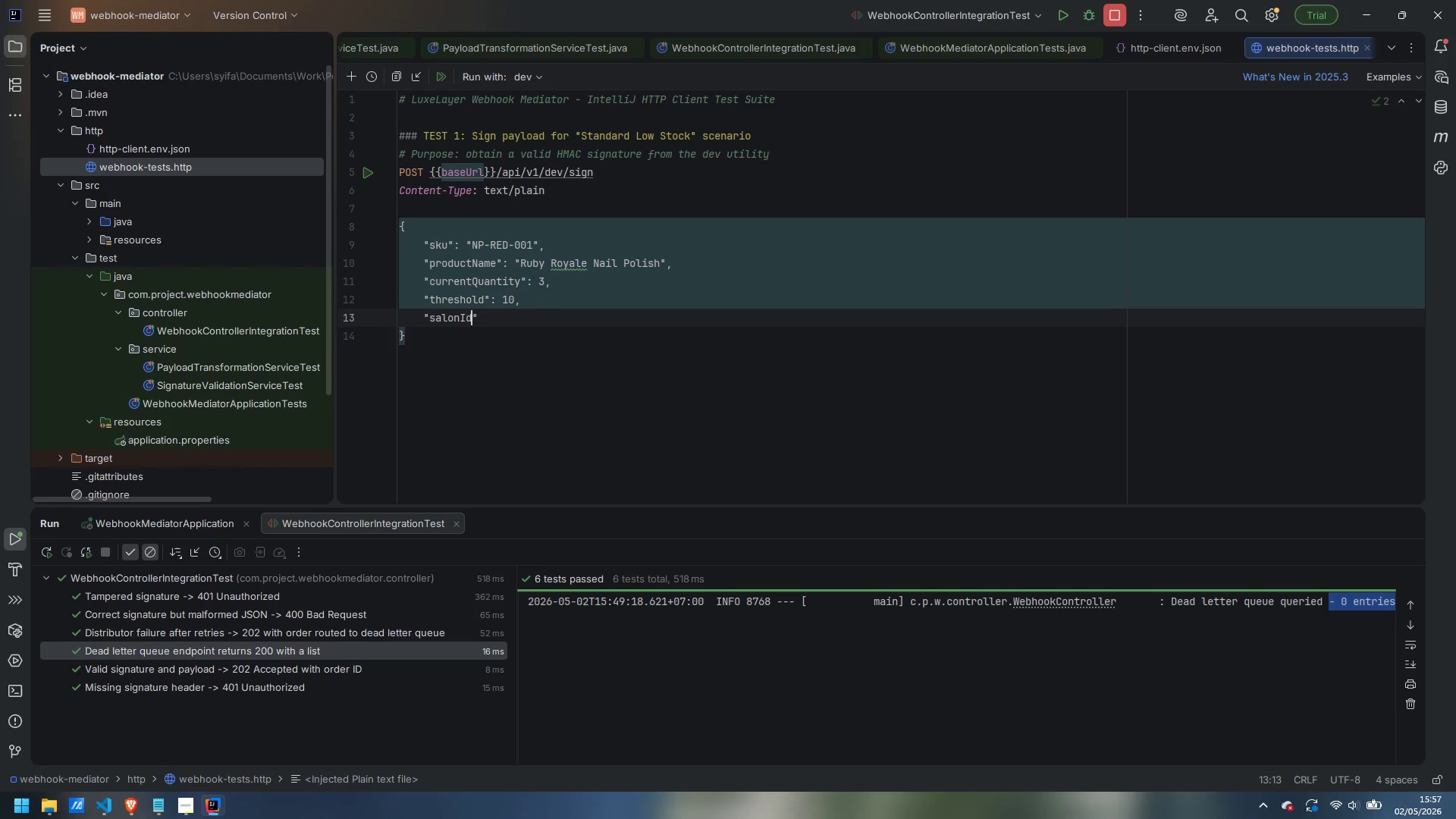 
key(ArrowRight)
 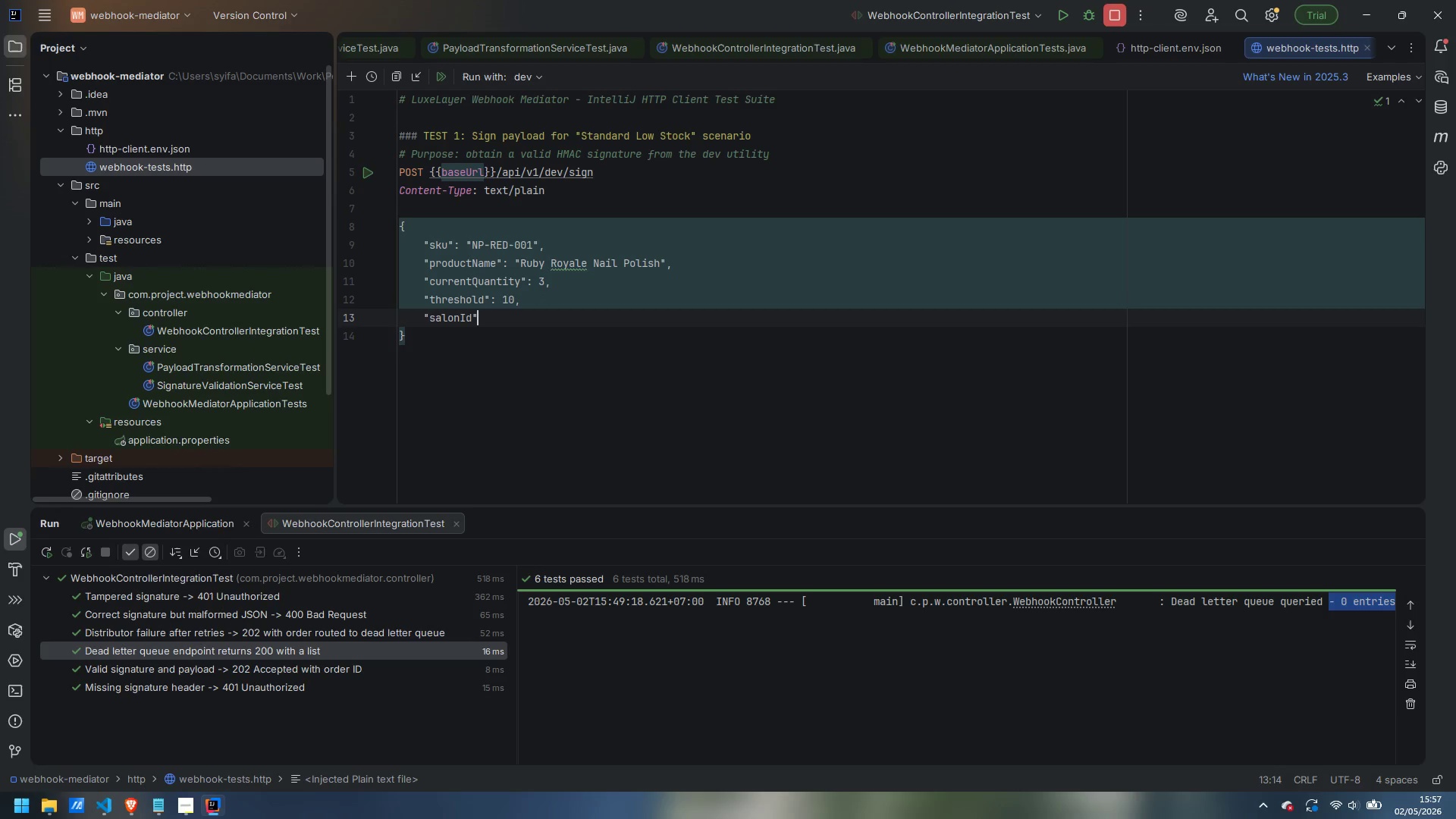 
type(: "SAL-042)
 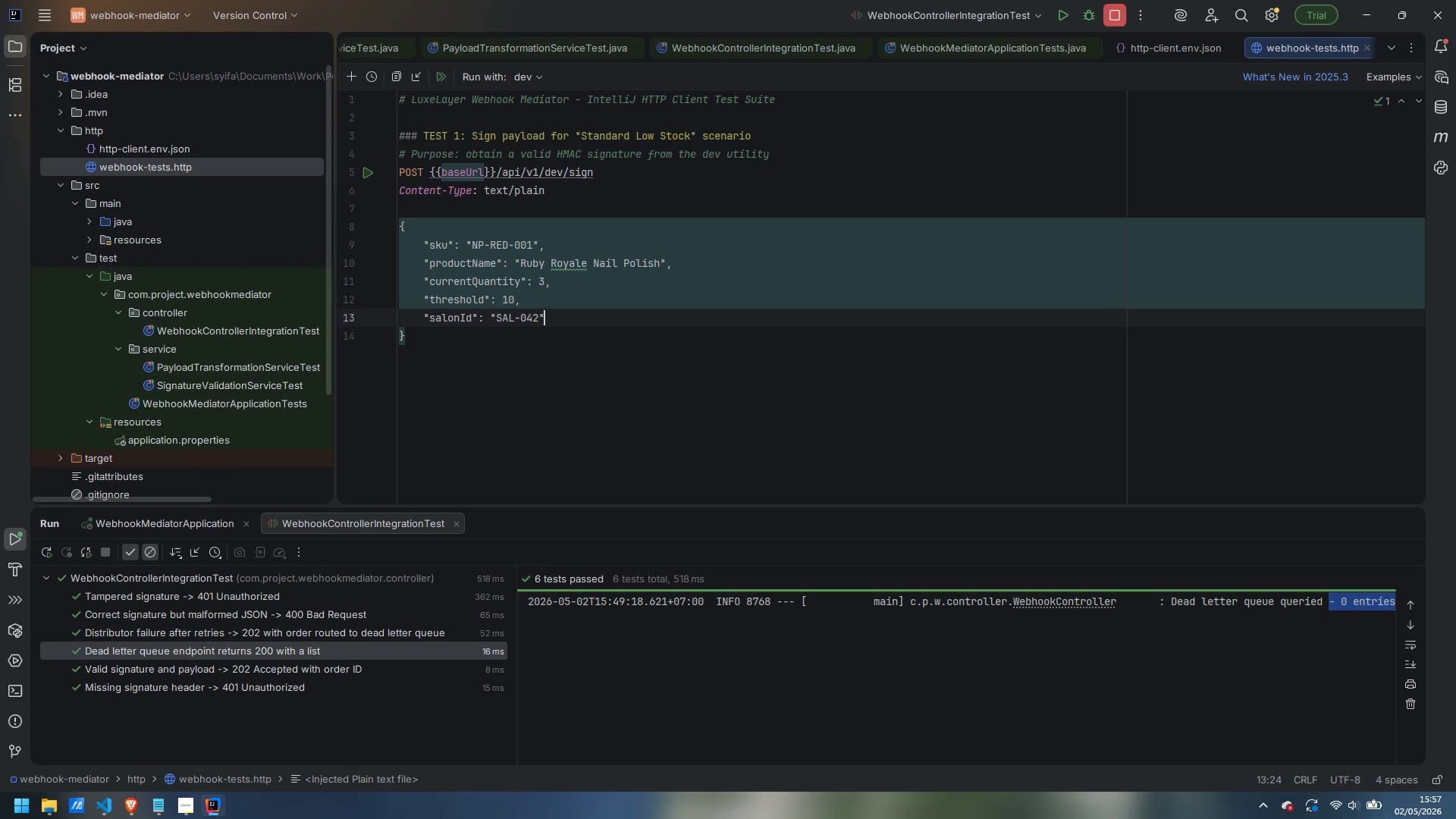 
key(ArrowRight)
 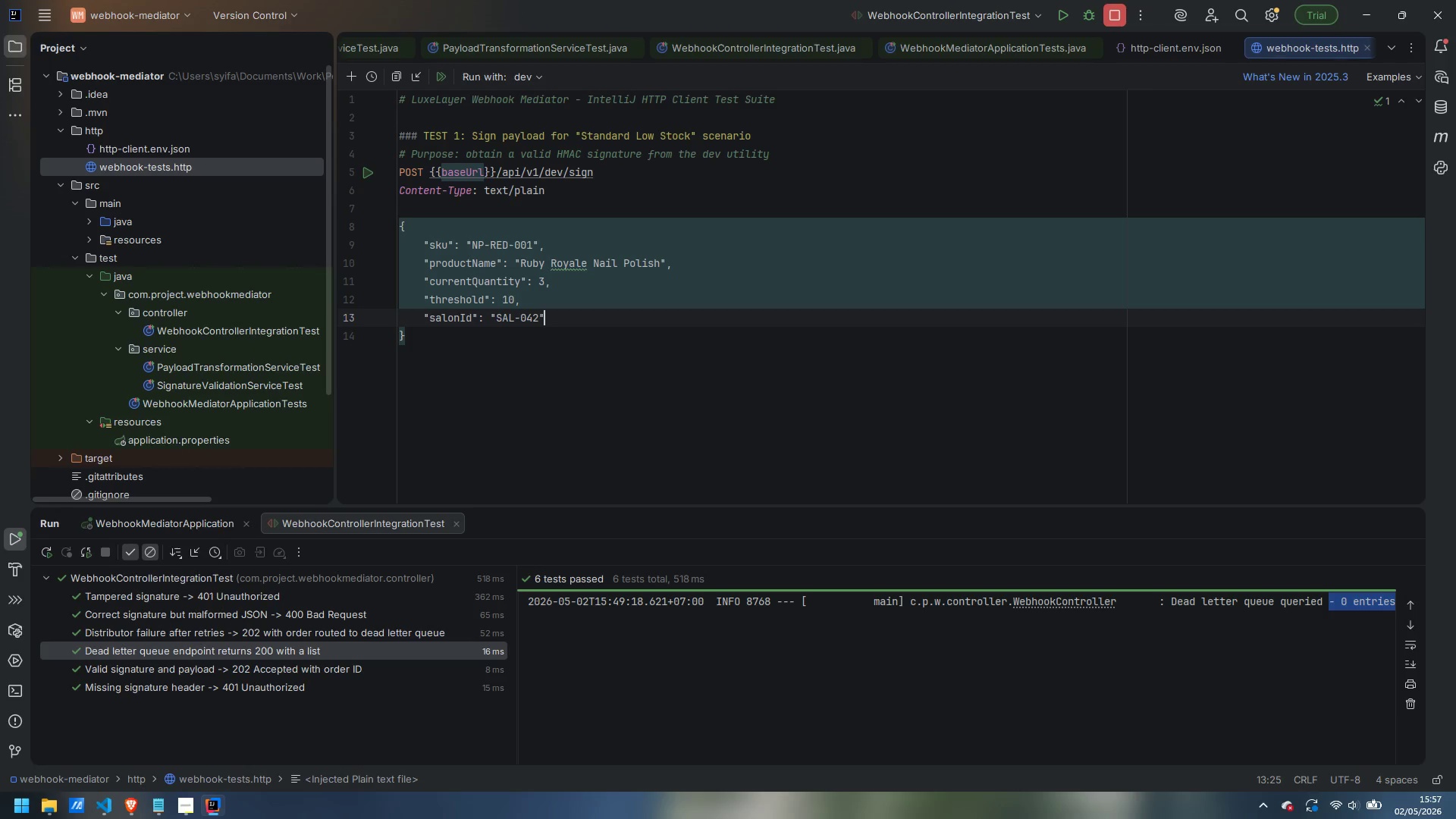 
key(Comma)
 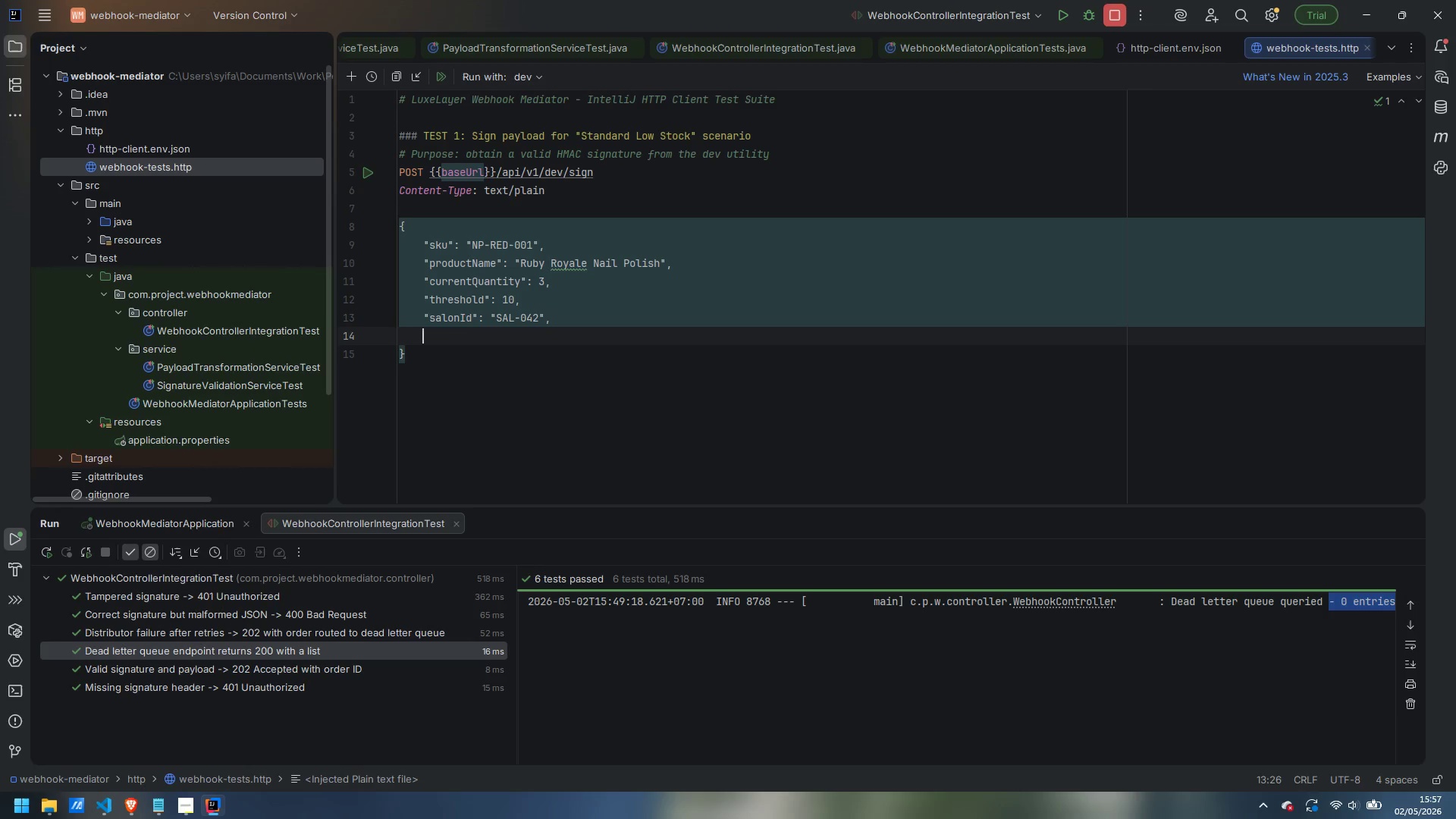 
key(Enter)
 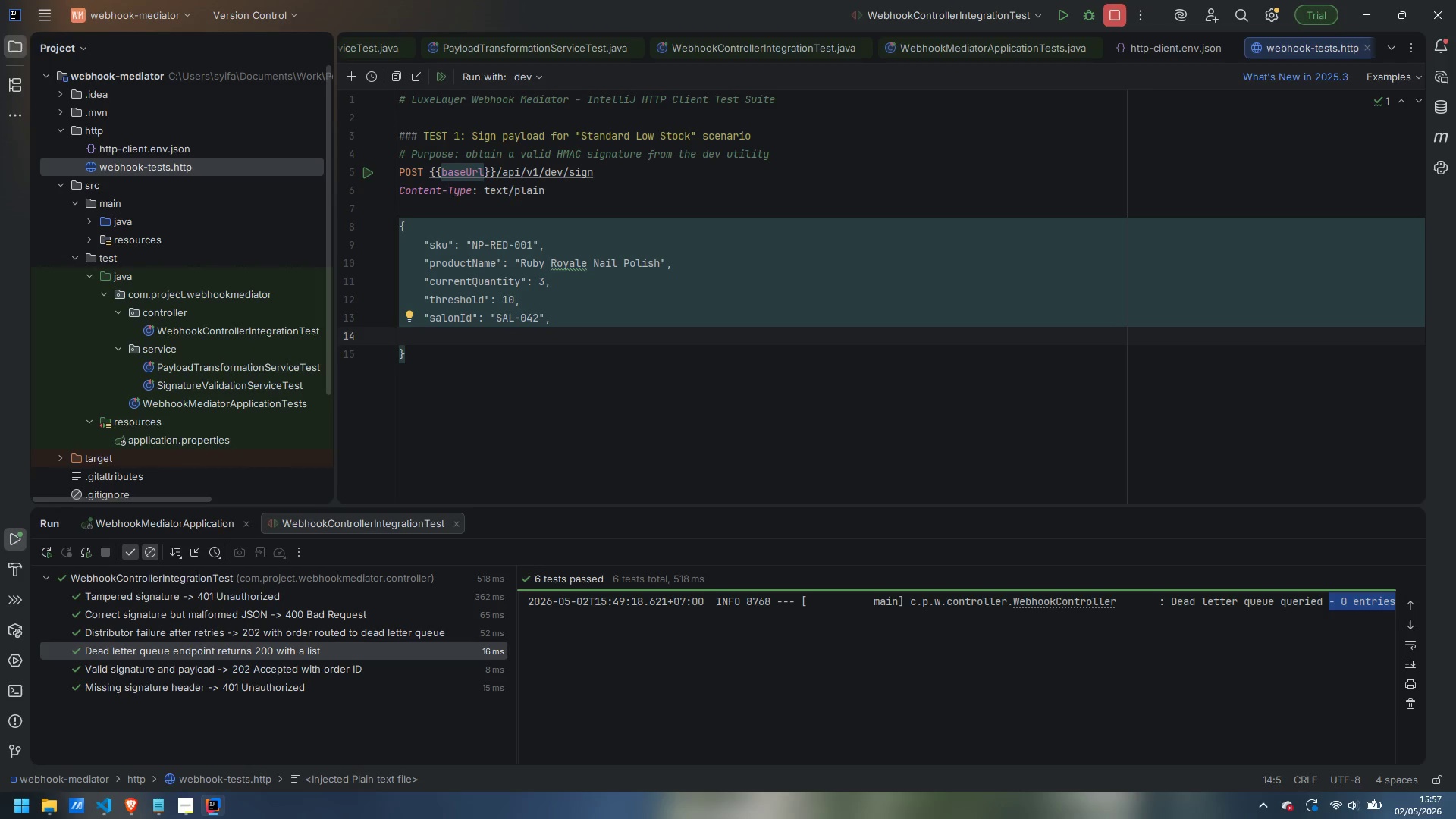 
type("asler)
key(Backspace)
key(Backspace)
key(Backspace)
key(Backspace)
type(lertType)
 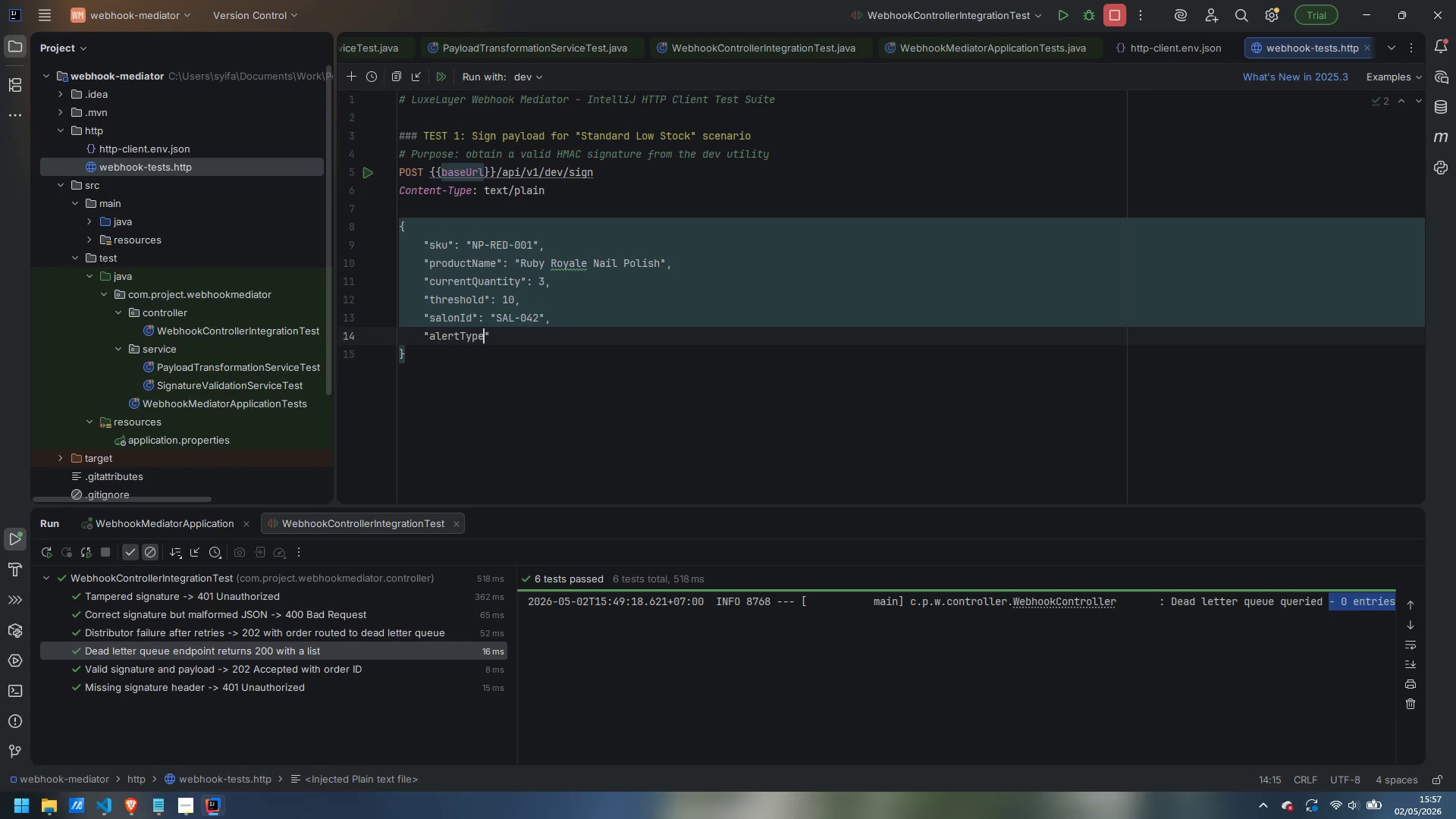 
key(ArrowRight)
 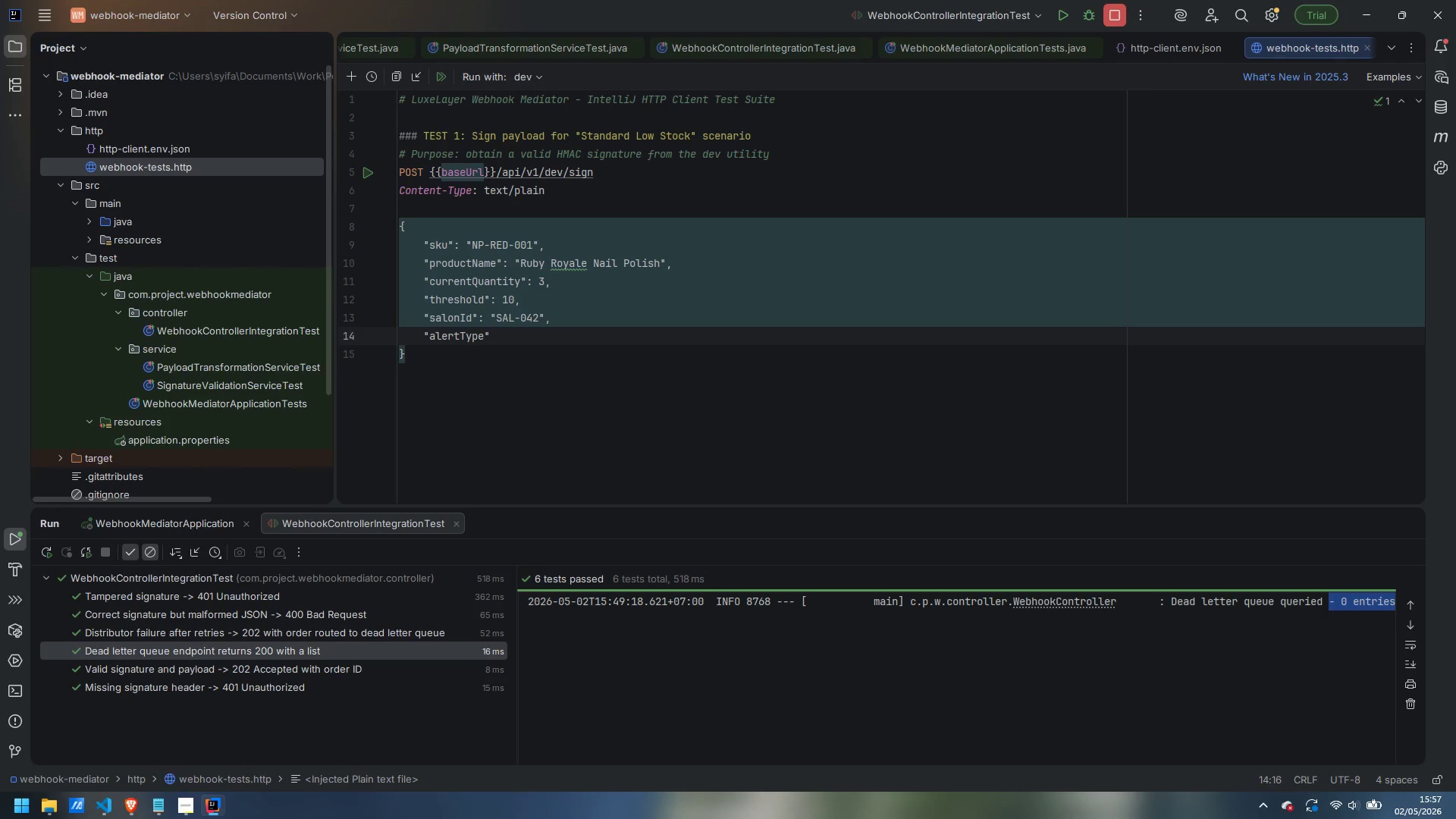 
type(: "LOW_STOCK)
 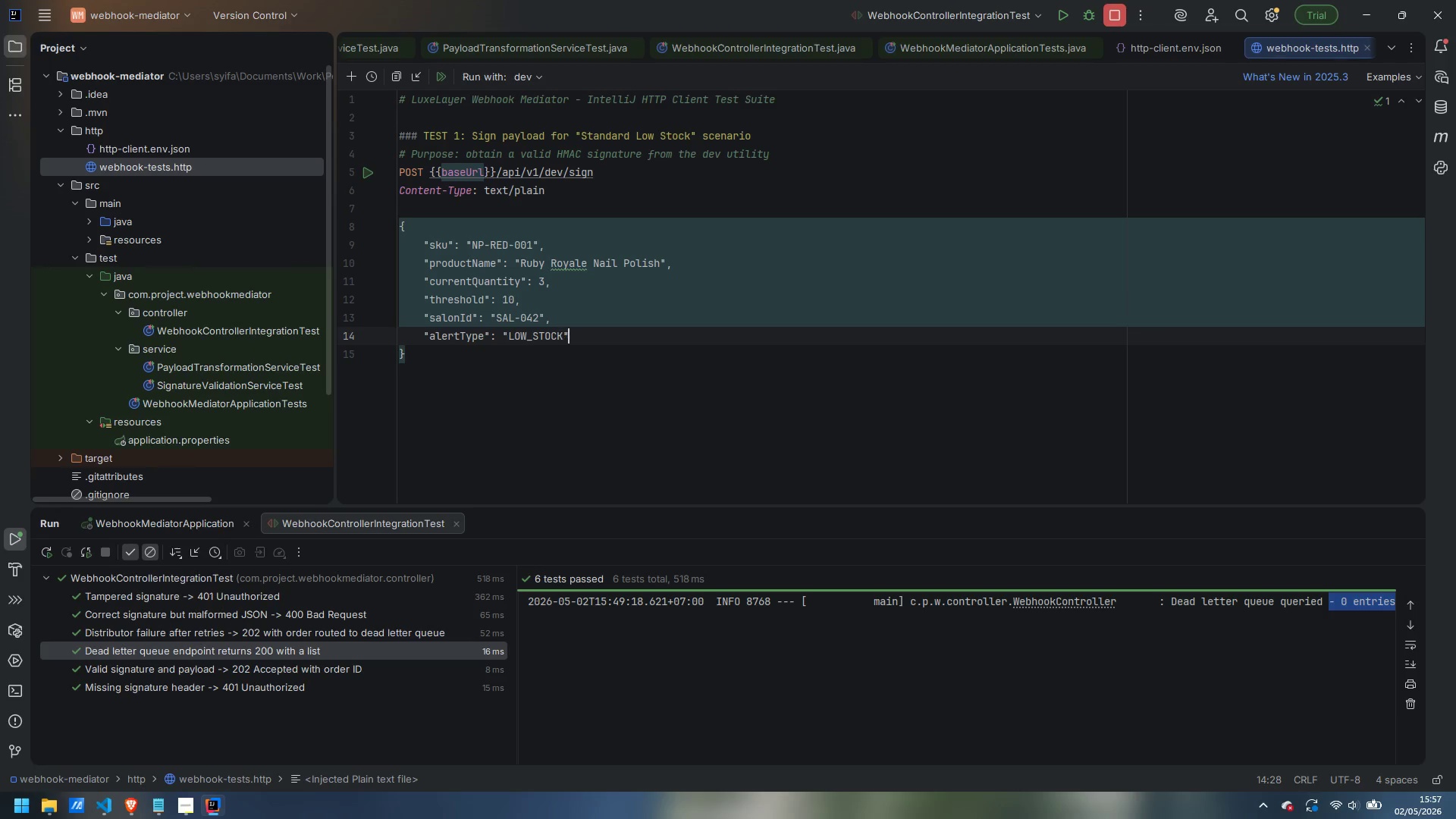 
key(ArrowRight)
 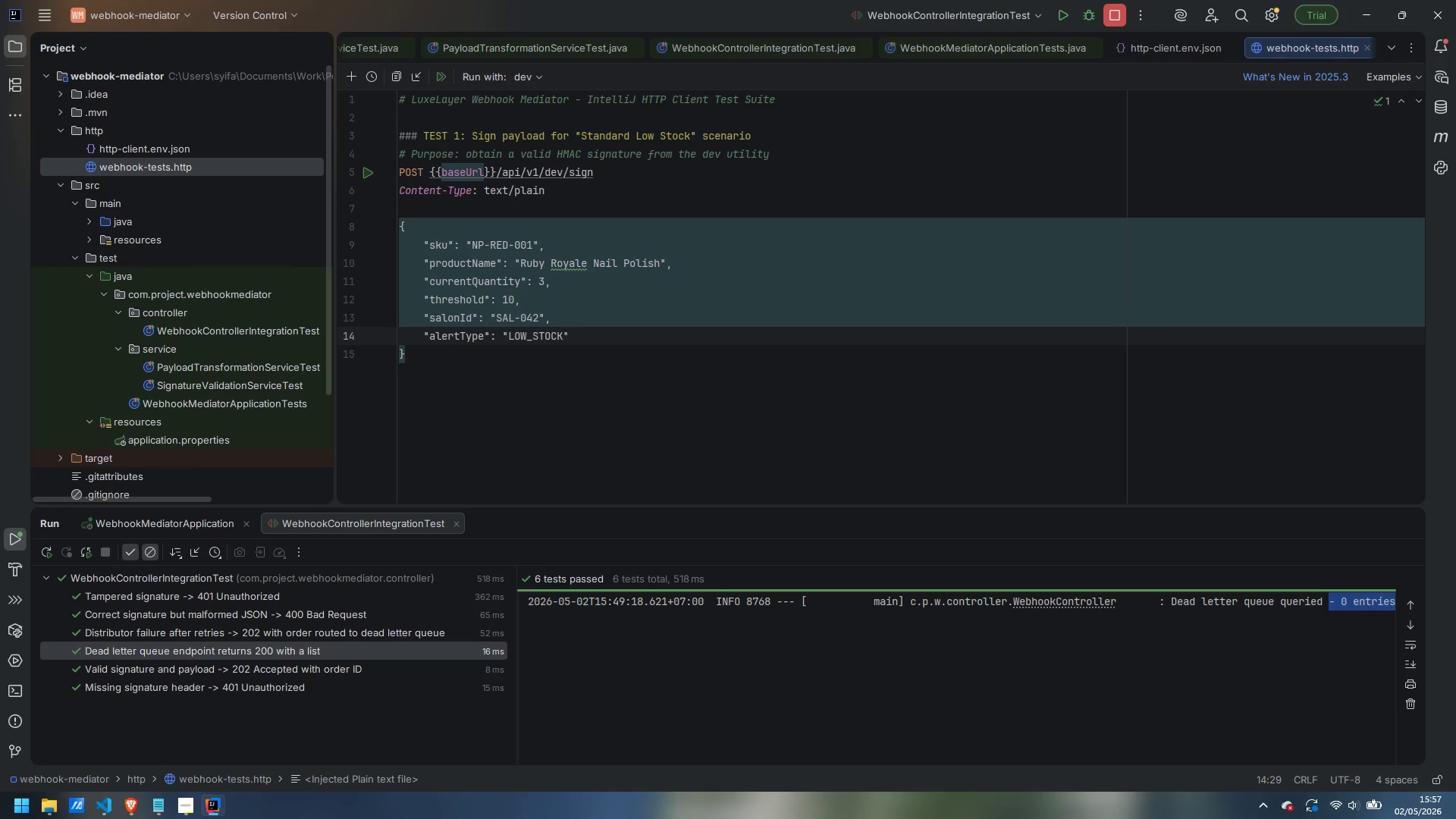 
key(Comma)
 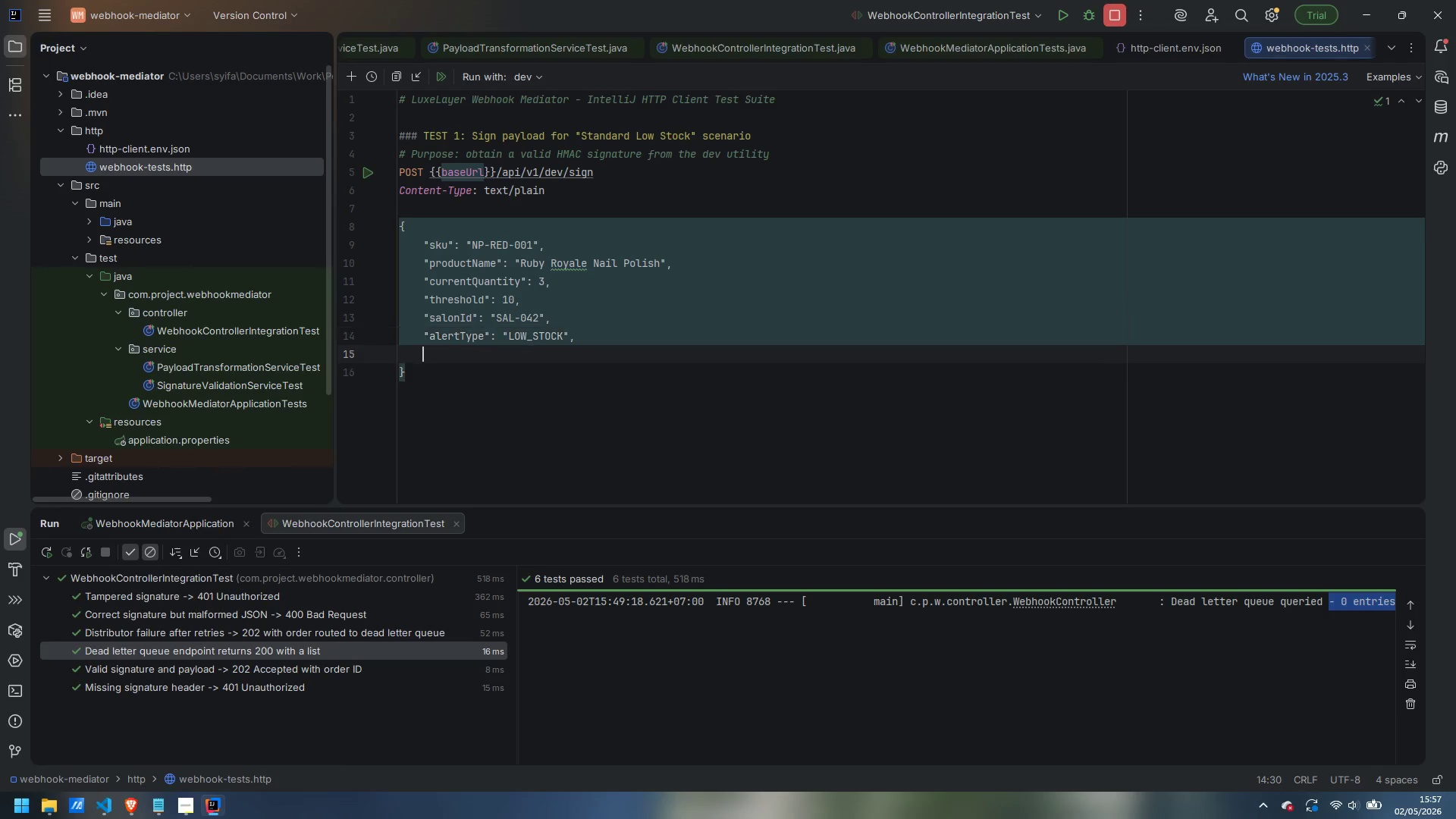 
key(Enter)
 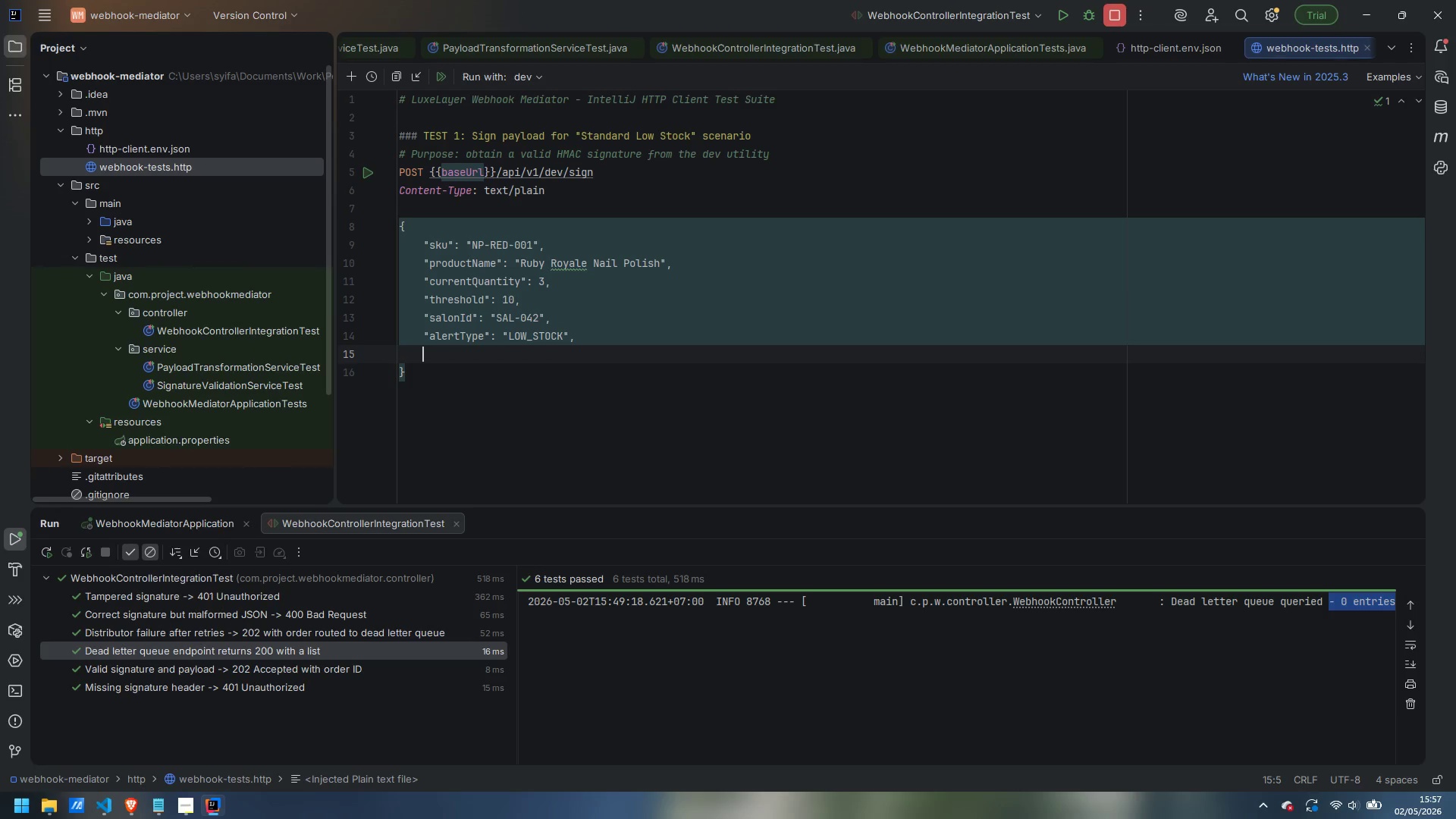 
type("timestamp)
 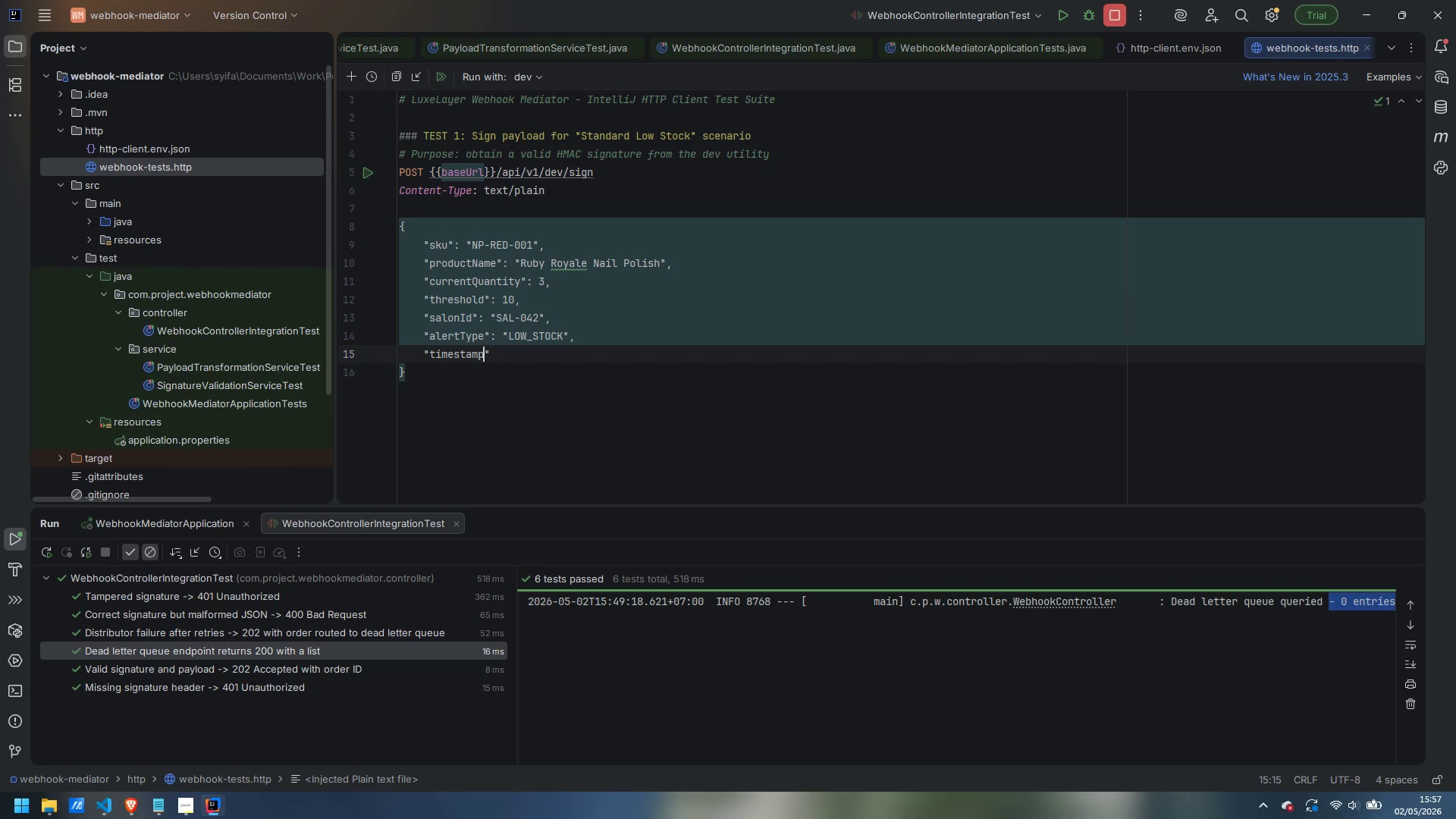 
key(ArrowRight)
 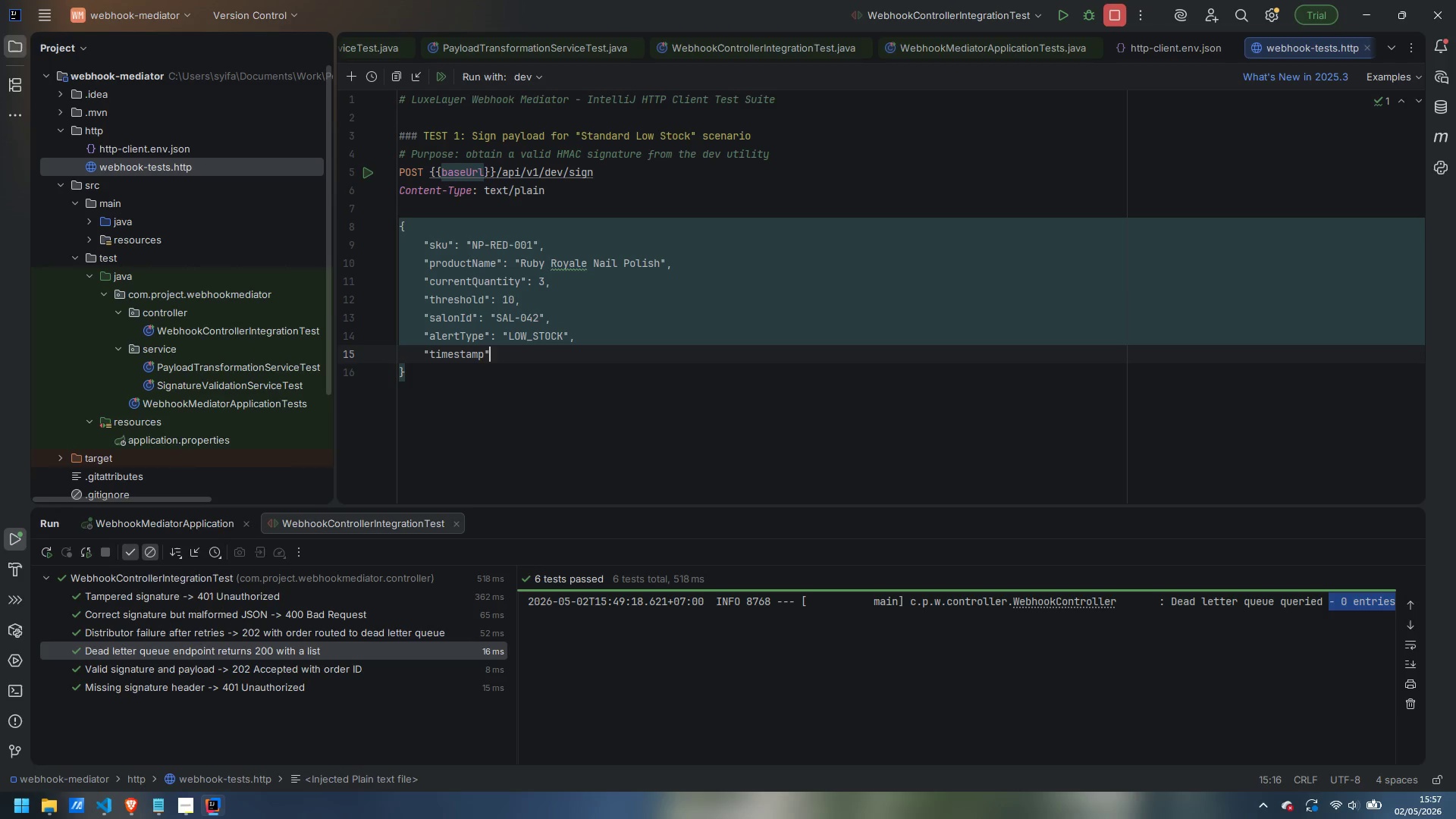 
key(Shift+Semicolon)
 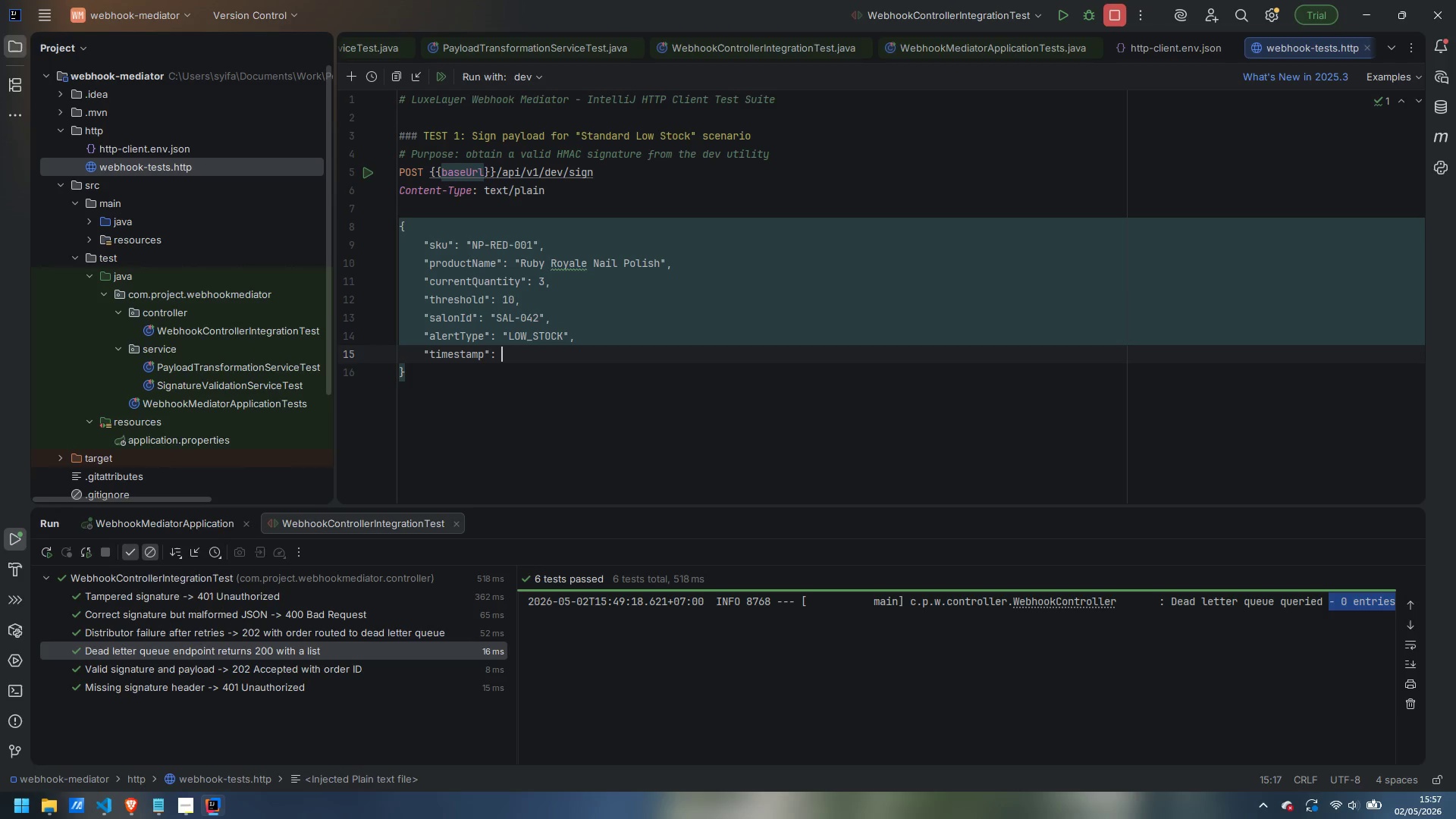 
key(Shift+Space)
 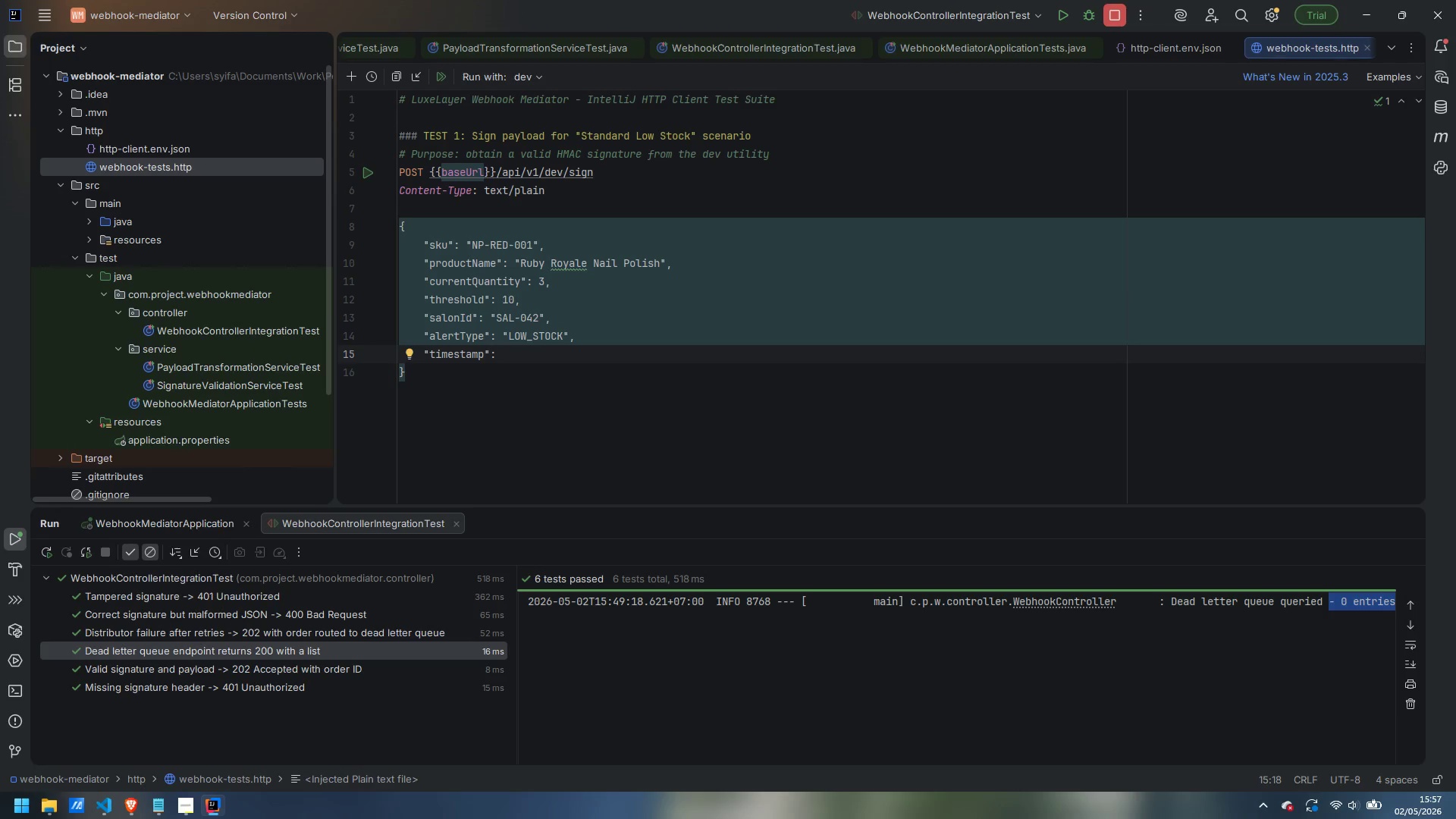 
type("2026-03-30)
key(Backspace)
key(Backspace)
key(Backspace)
key(Backspace)
type(40)
key(Backspace)
type(-30T)
 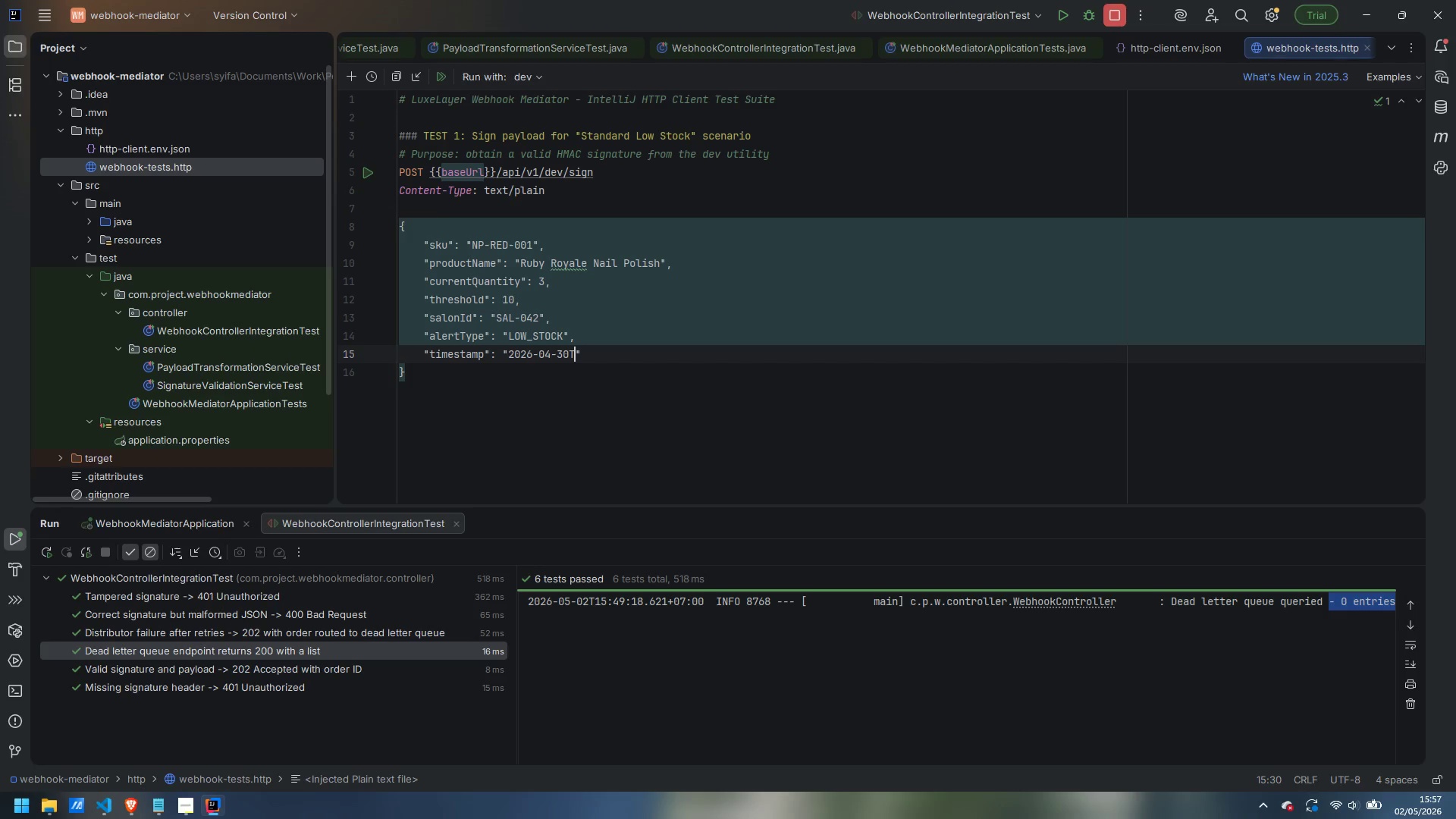 
wait(5.12)
 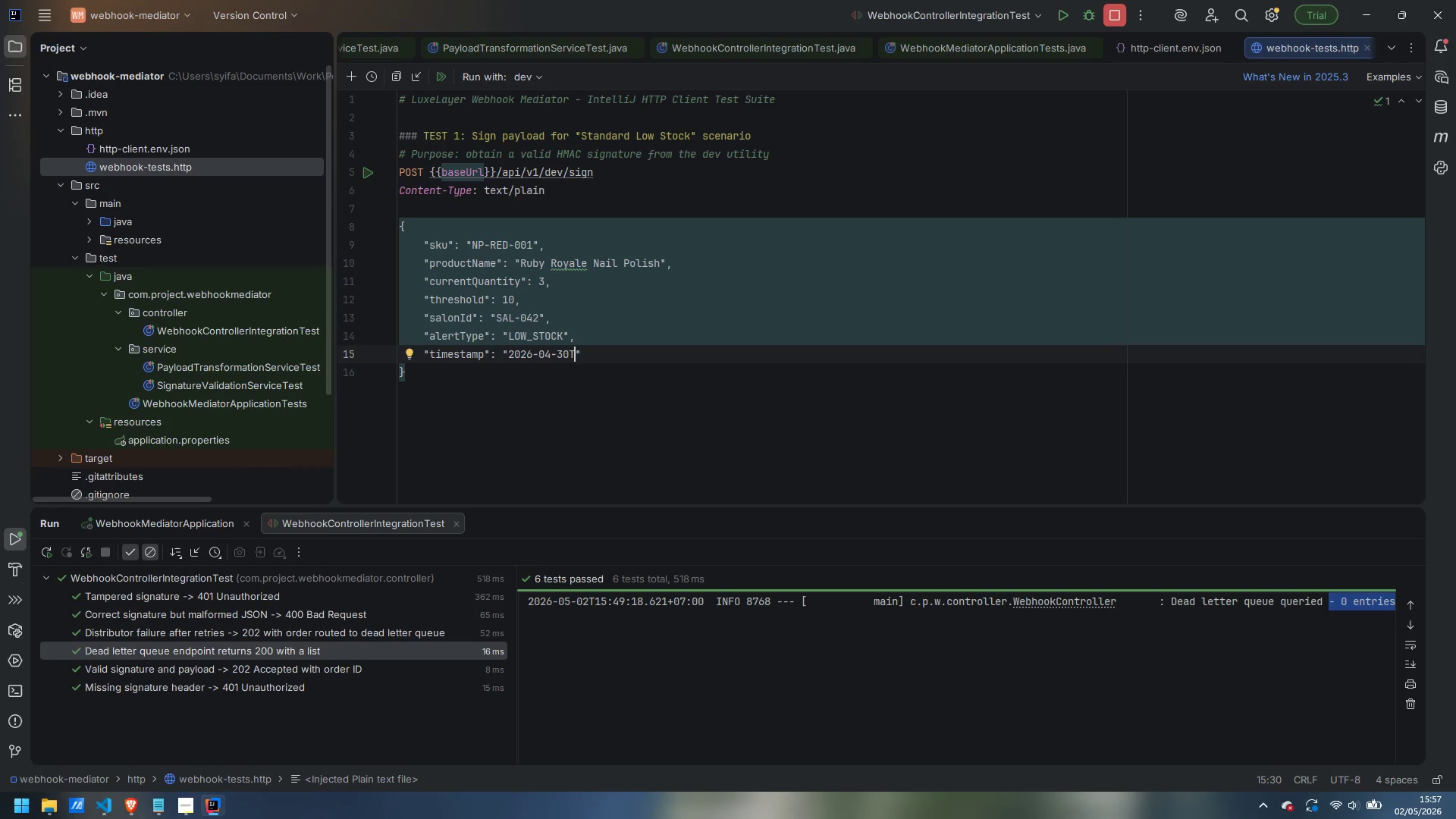 
type(10:30:00Z)
 